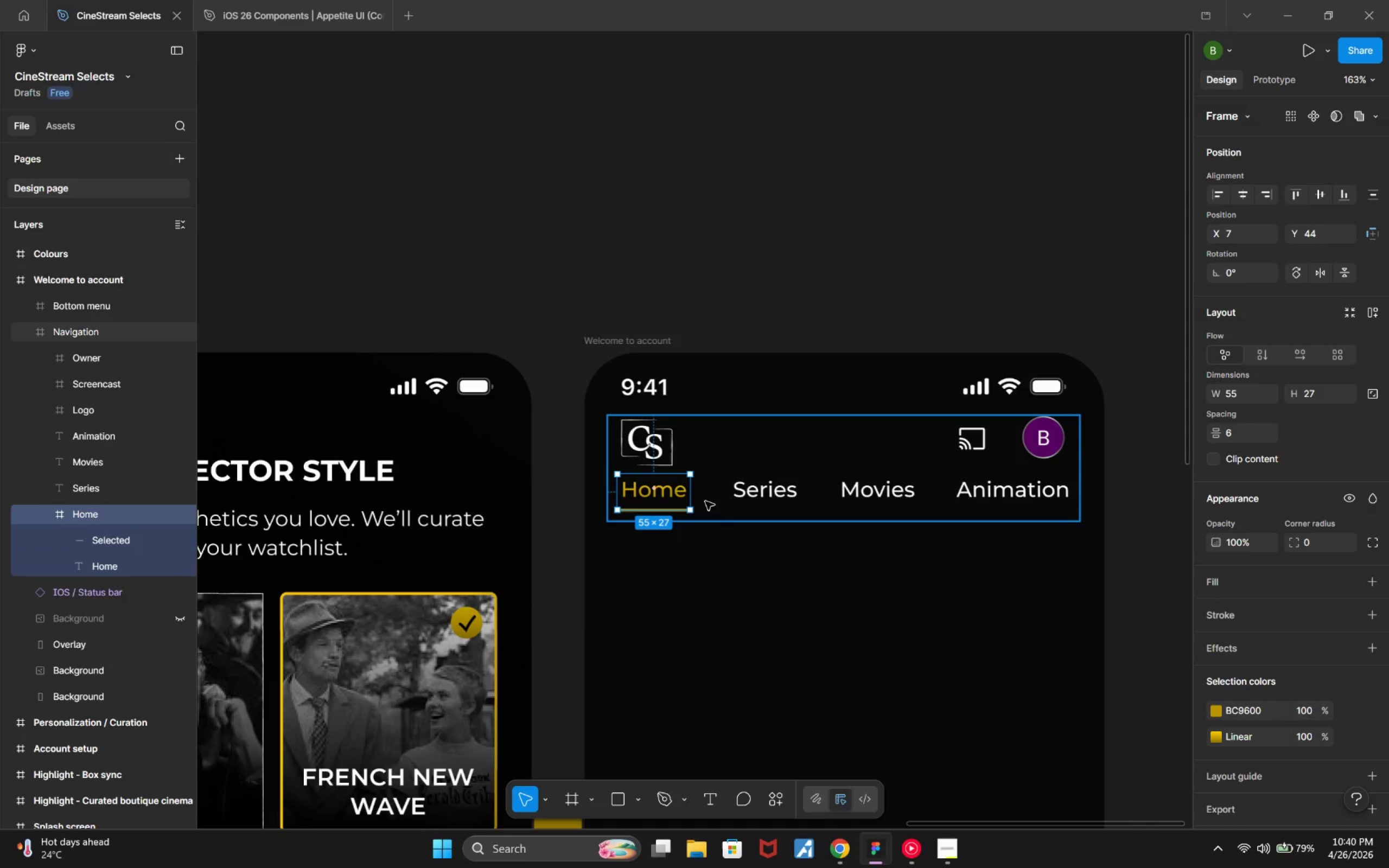 
key(Alt+ArrowLeft)
 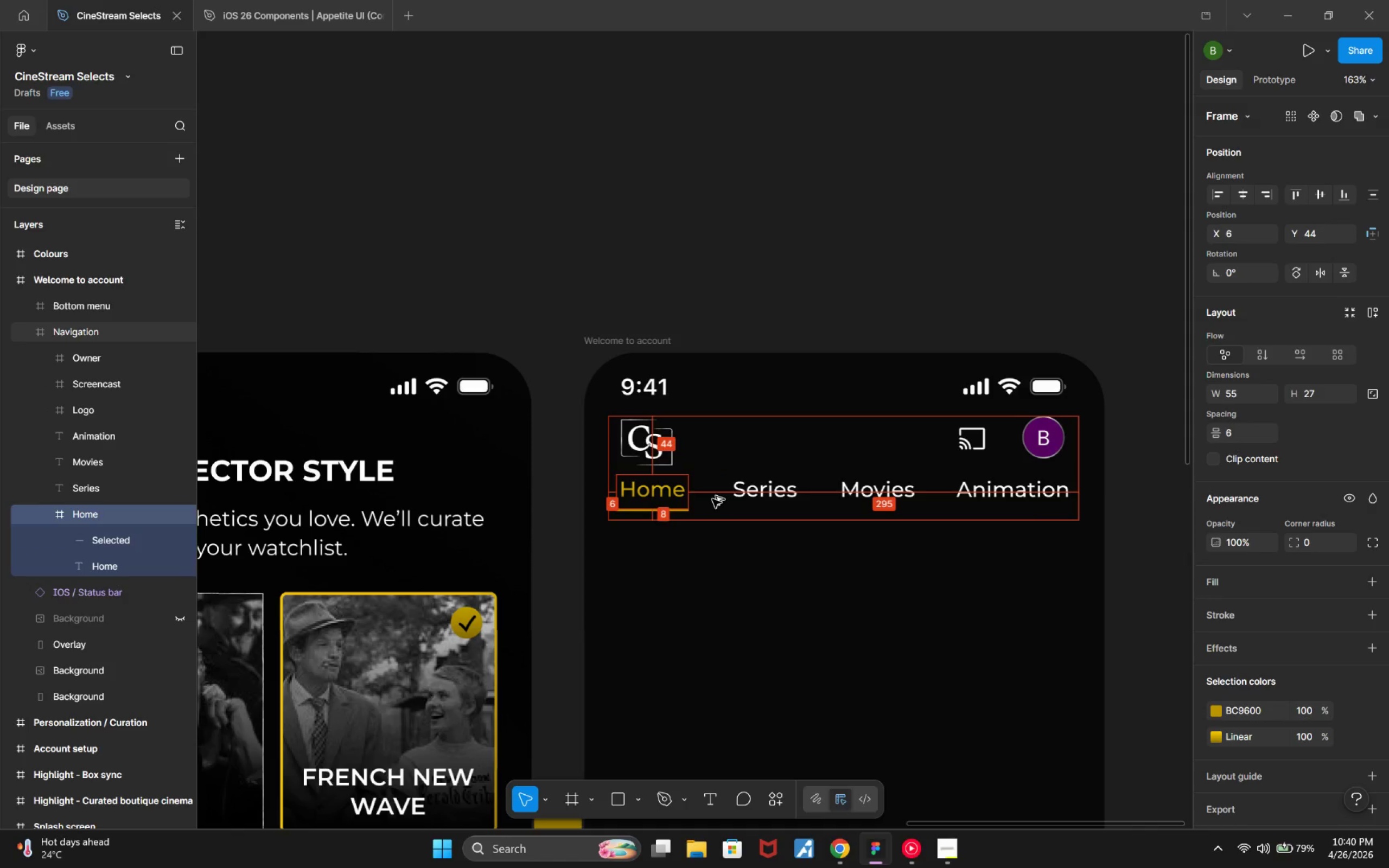 
key(Alt+ArrowRight)
 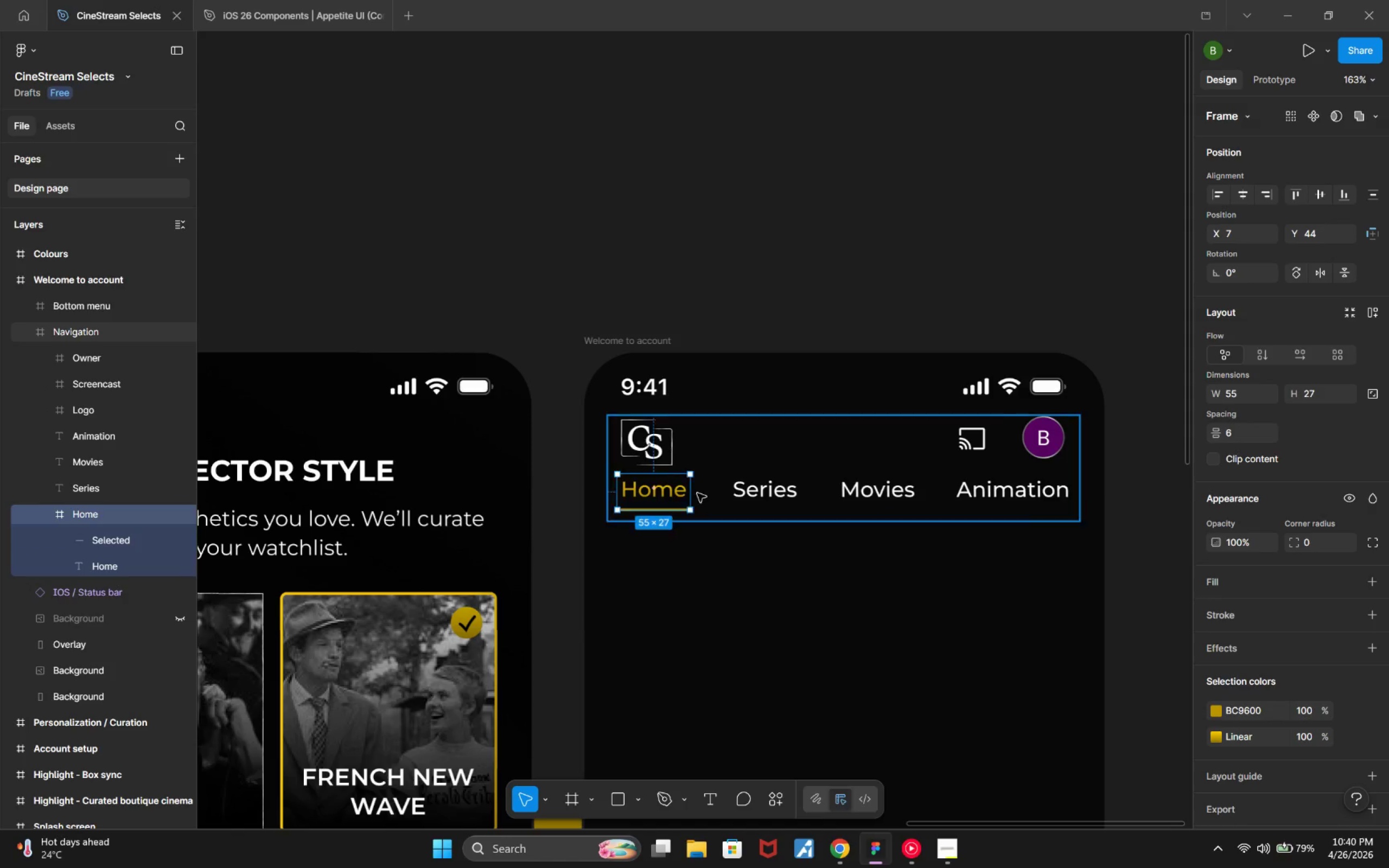 
hold_key(key=AltLeft, duration=1.39)
 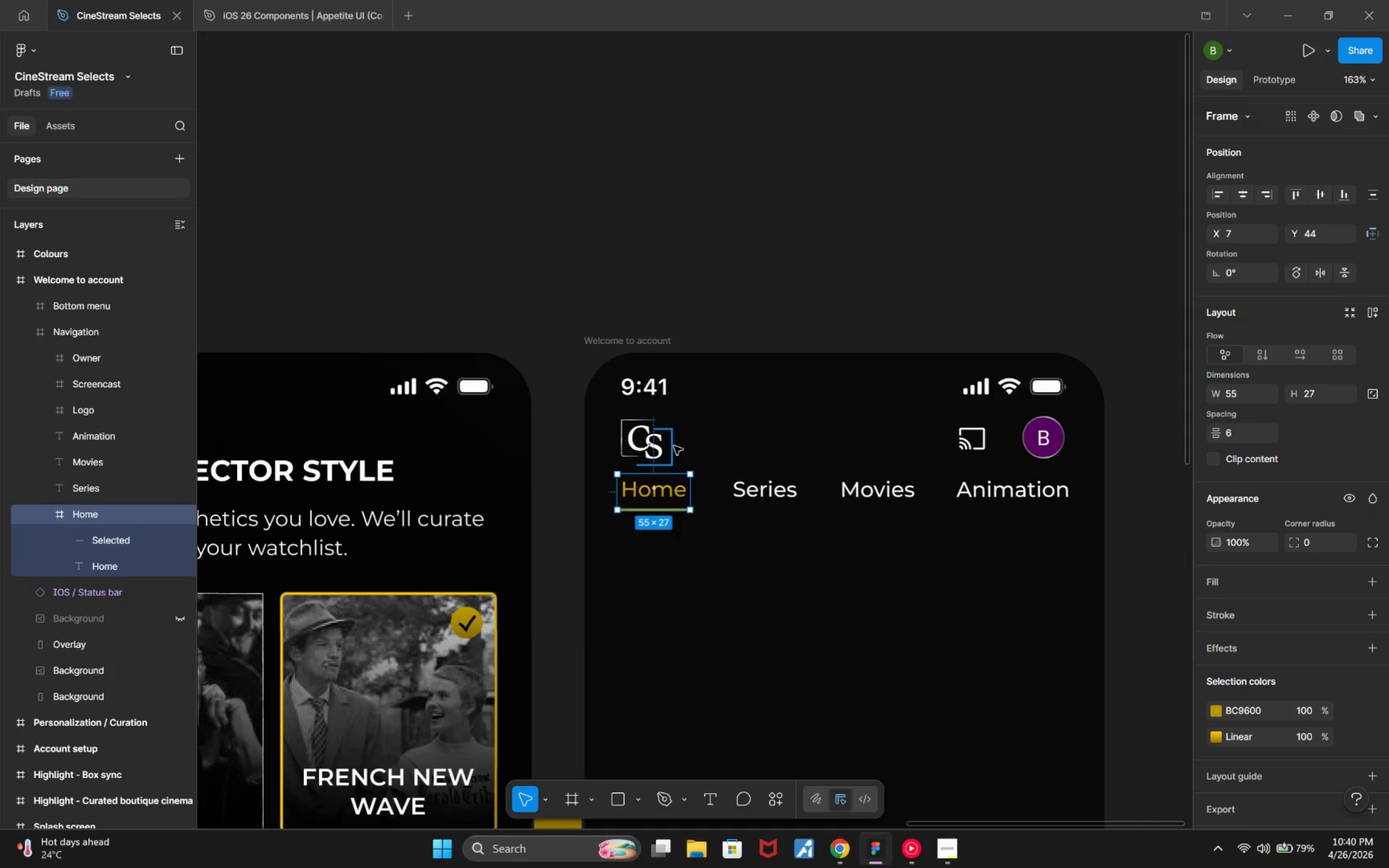 
key(Alt+AltLeft)
 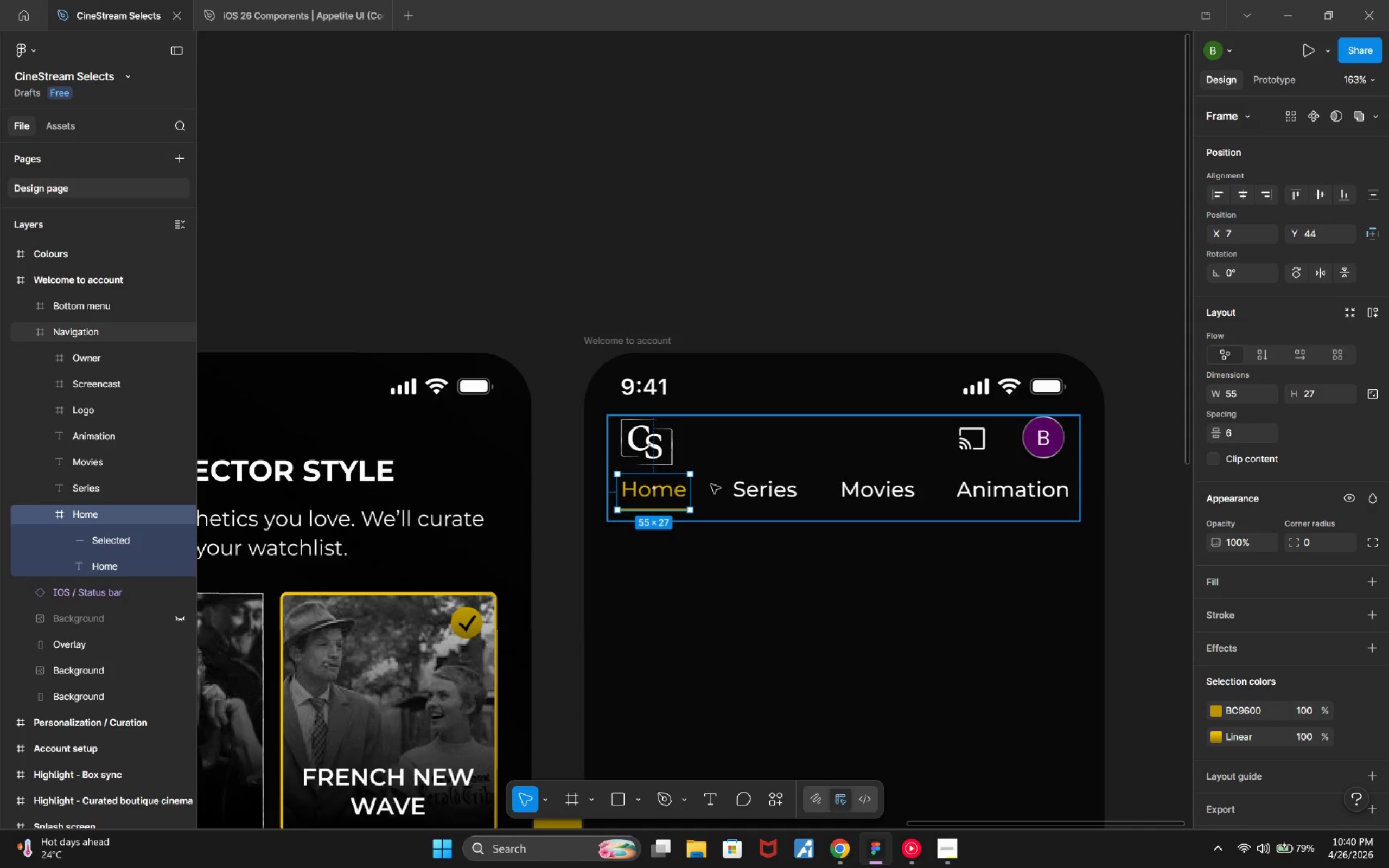 
hold_key(key=AltLeft, duration=0.94)
 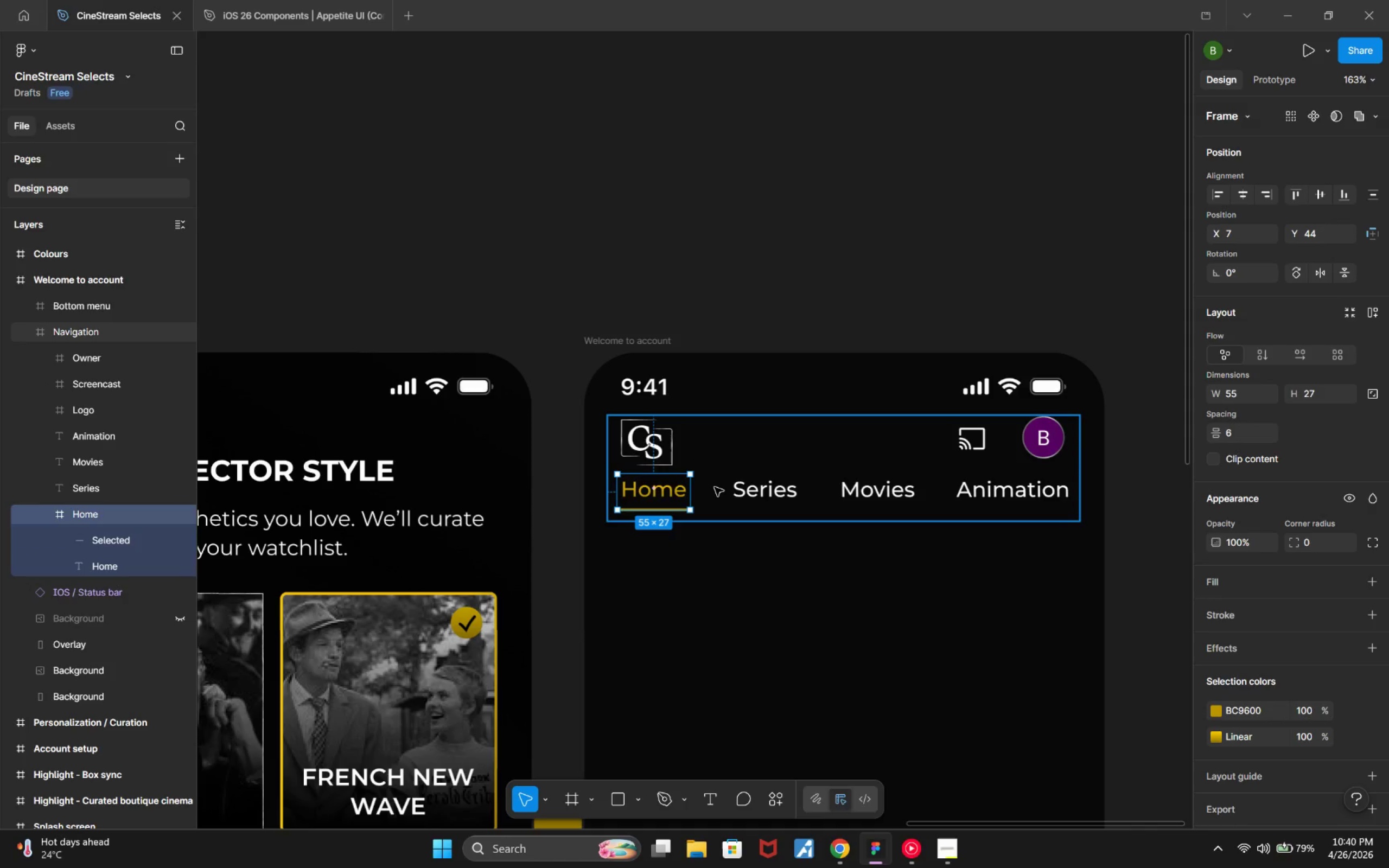 
wait(7.44)
 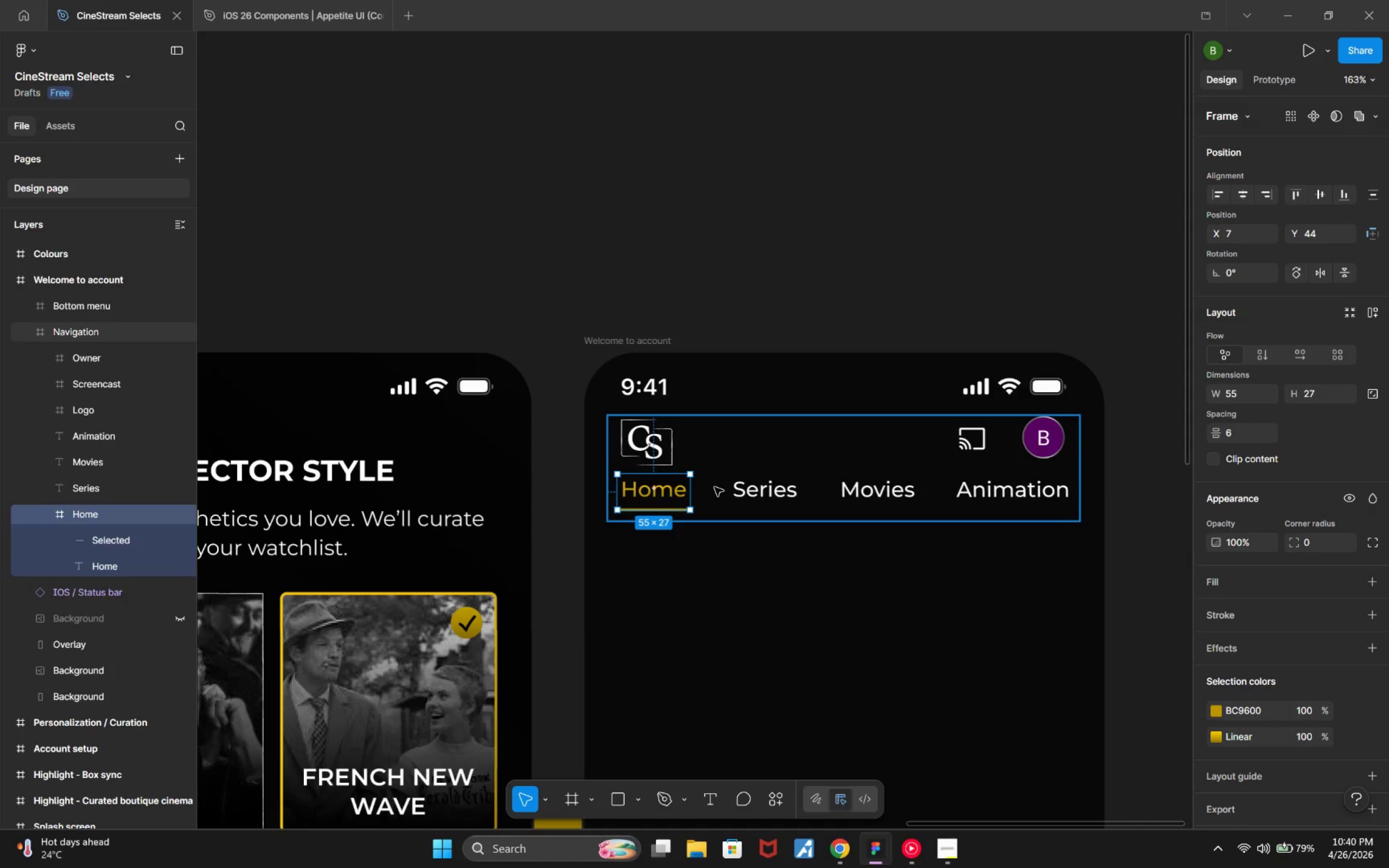 
left_click([753, 489])
 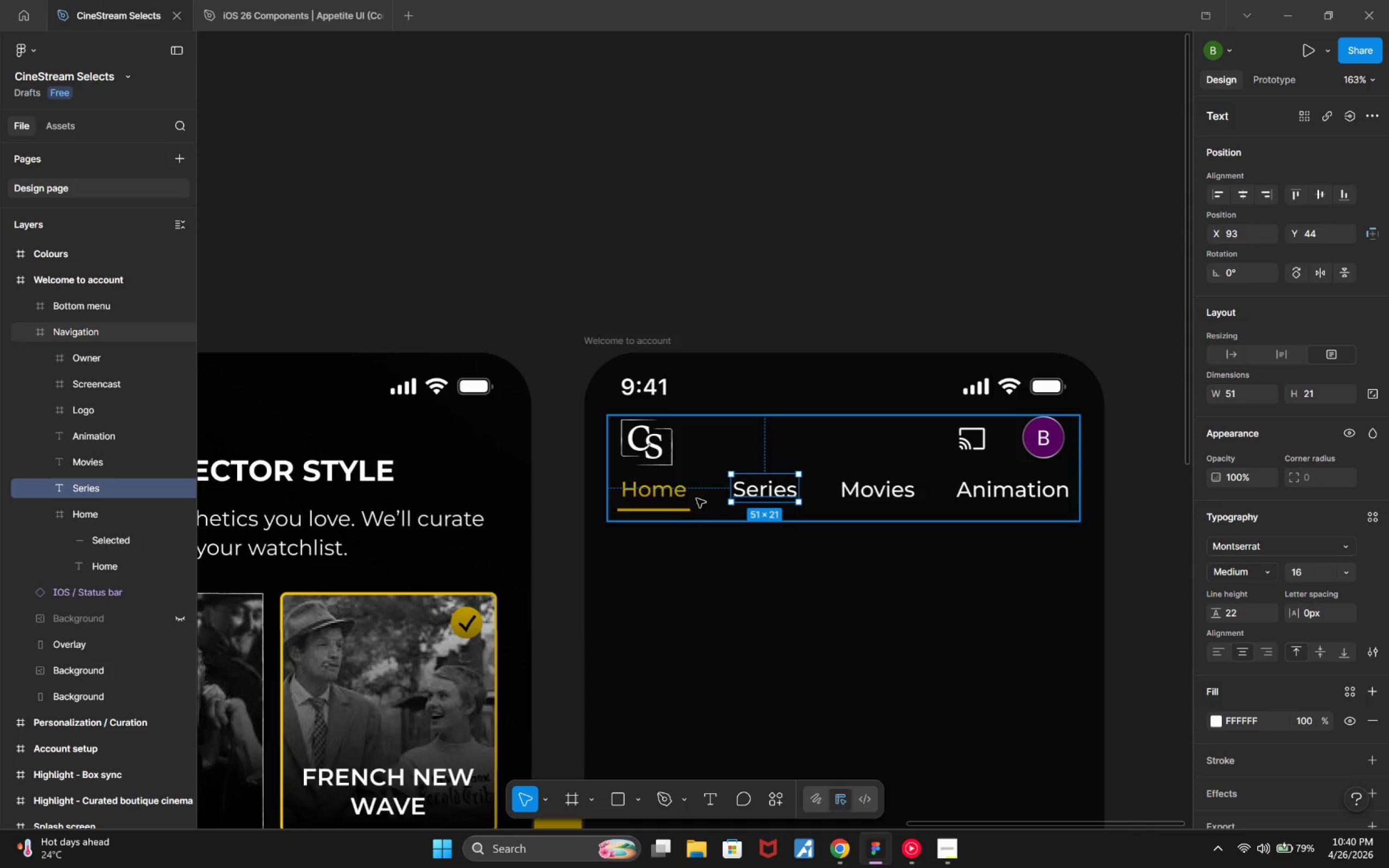 
left_click([678, 499])
 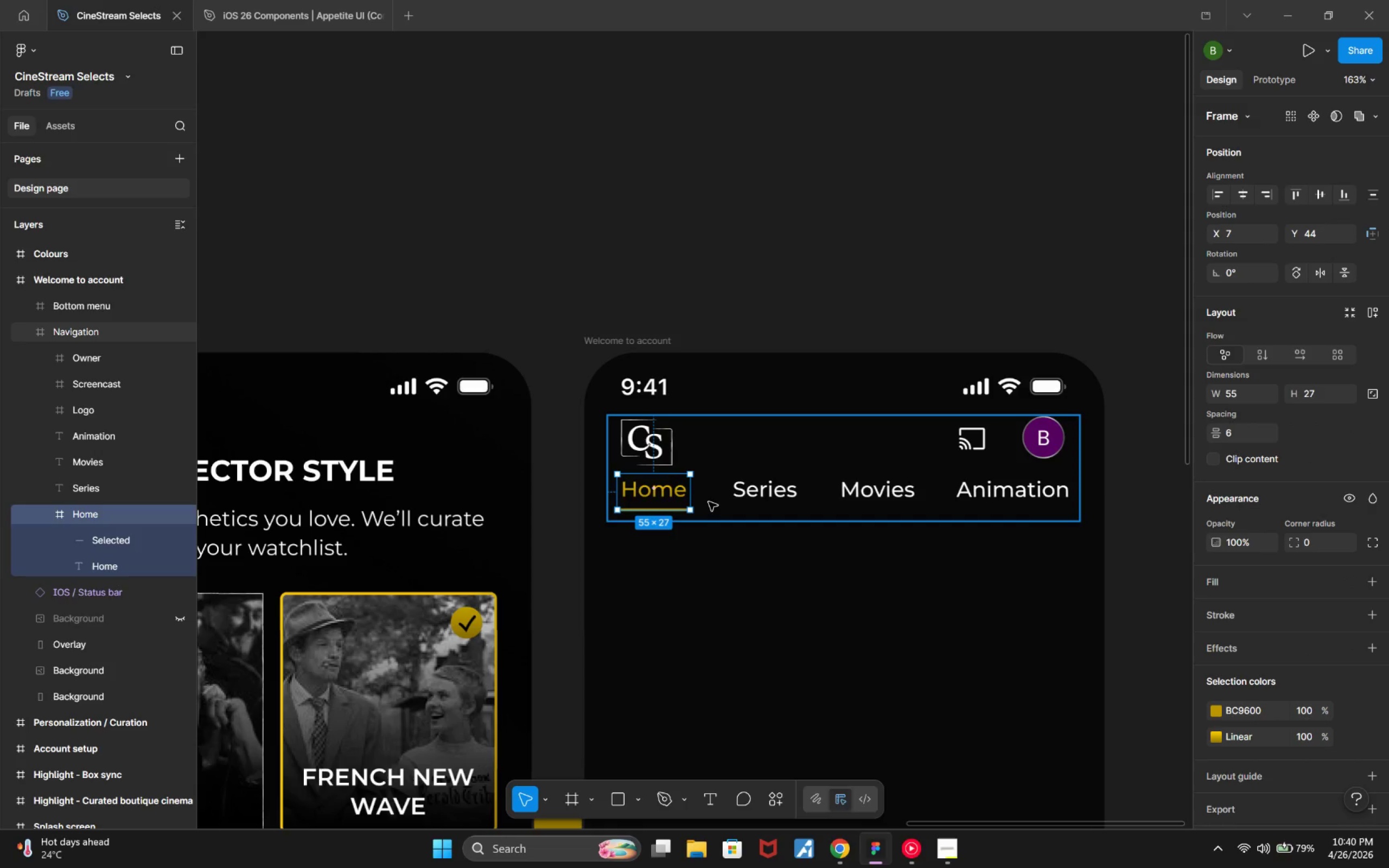 
hold_key(key=AltLeft, duration=1.25)
 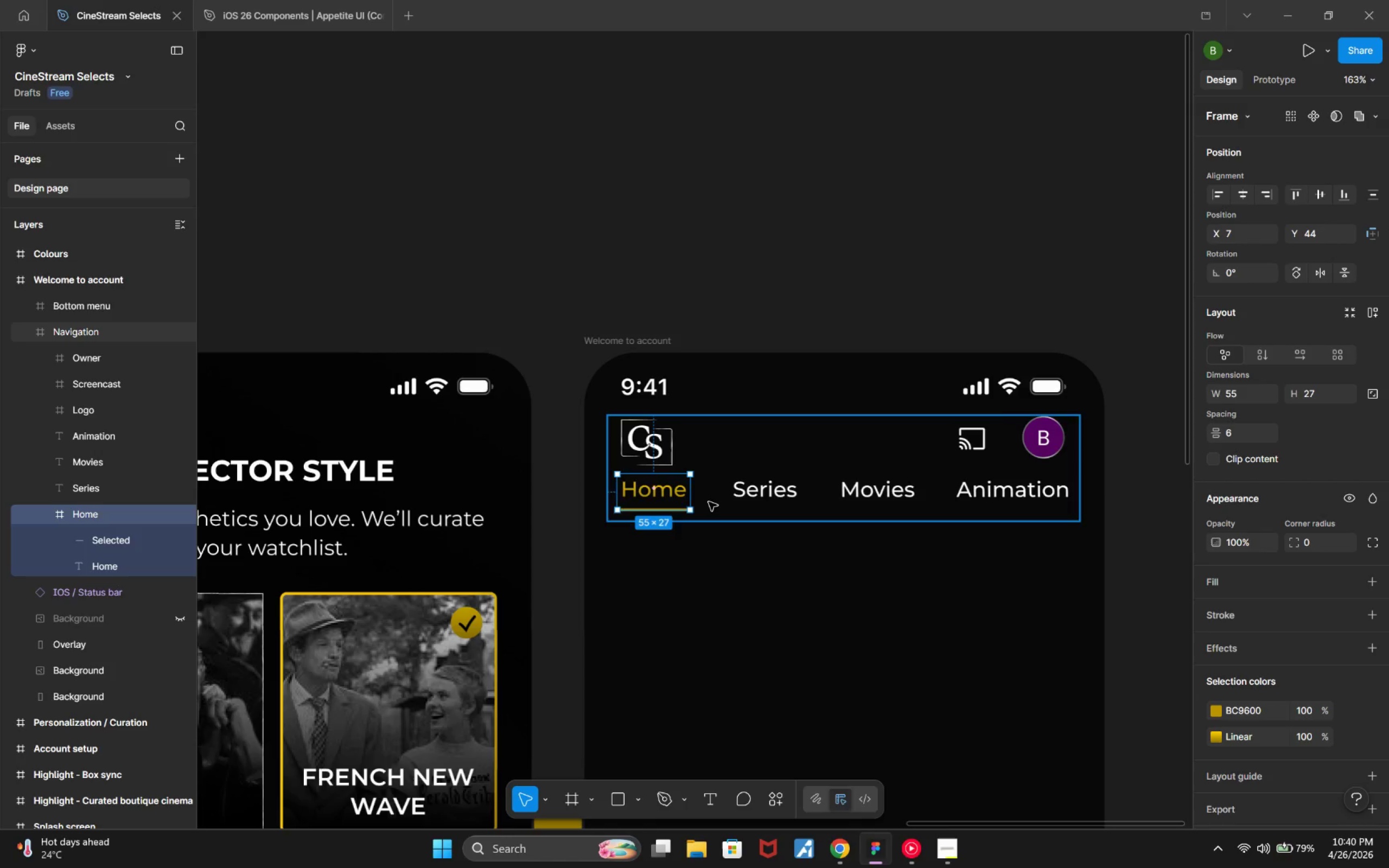 
key(ArrowDown)
 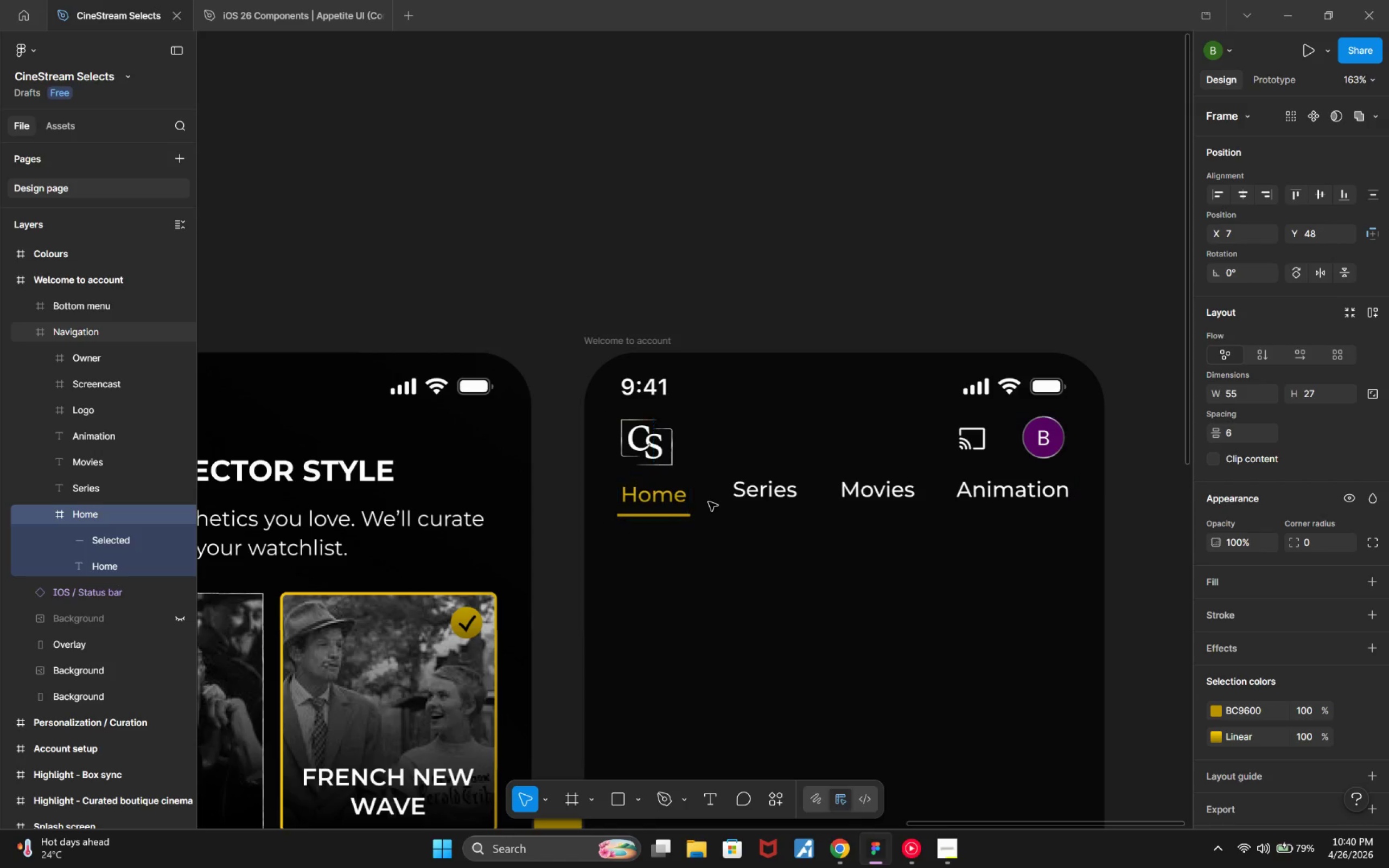 
key(ArrowDown)
 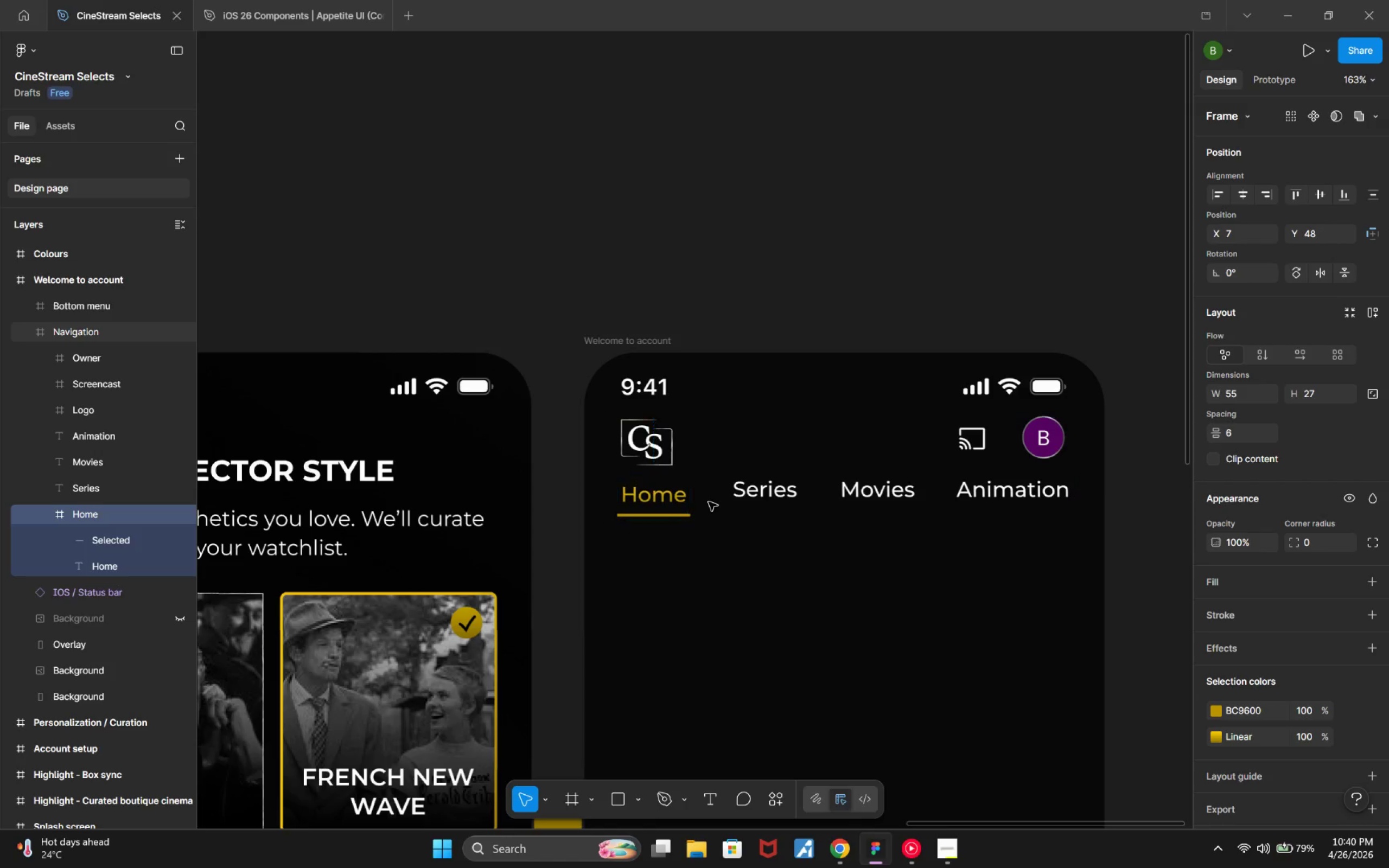 
key(ArrowDown)
 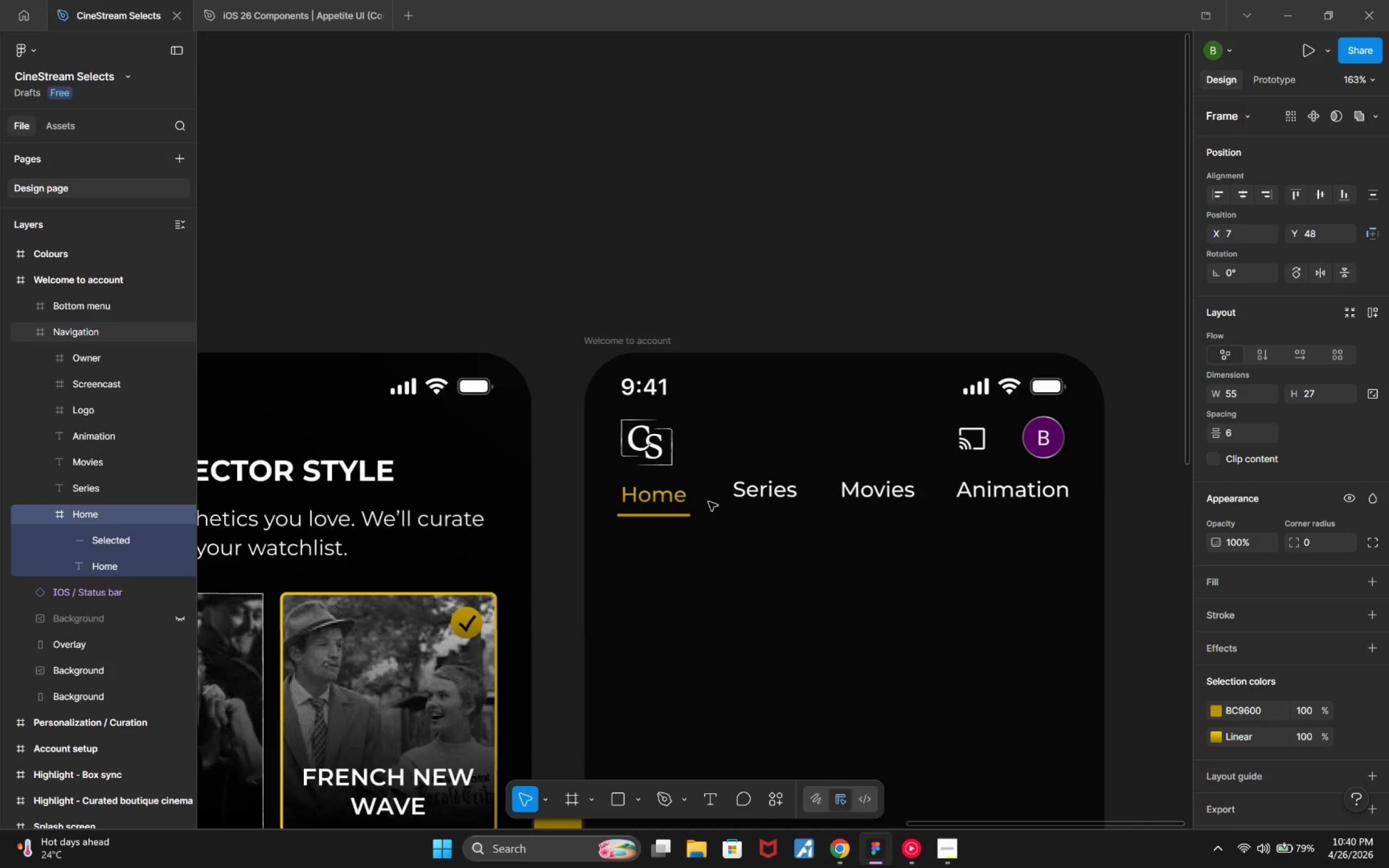 
key(ArrowDown)
 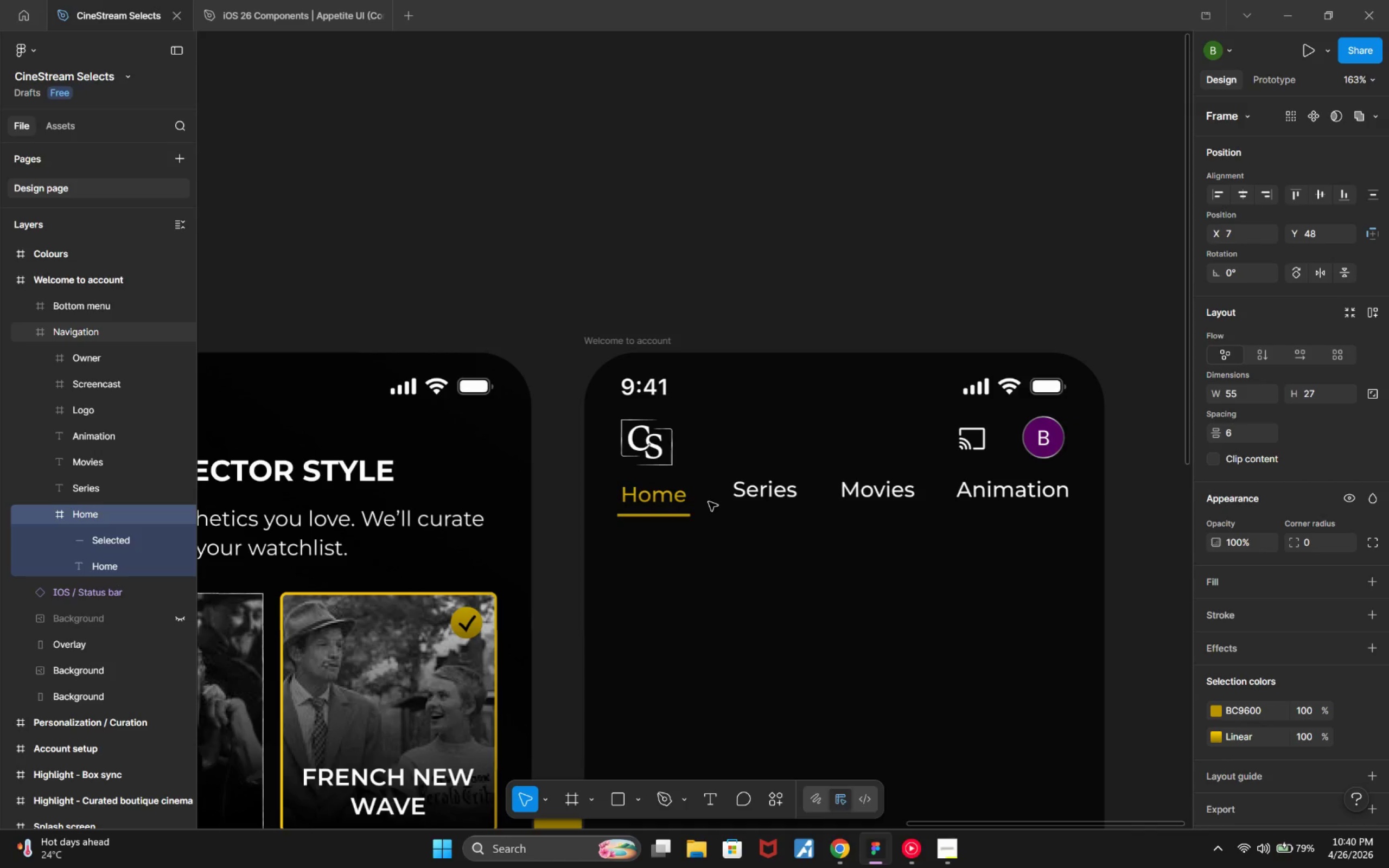 
key(ArrowDown)
 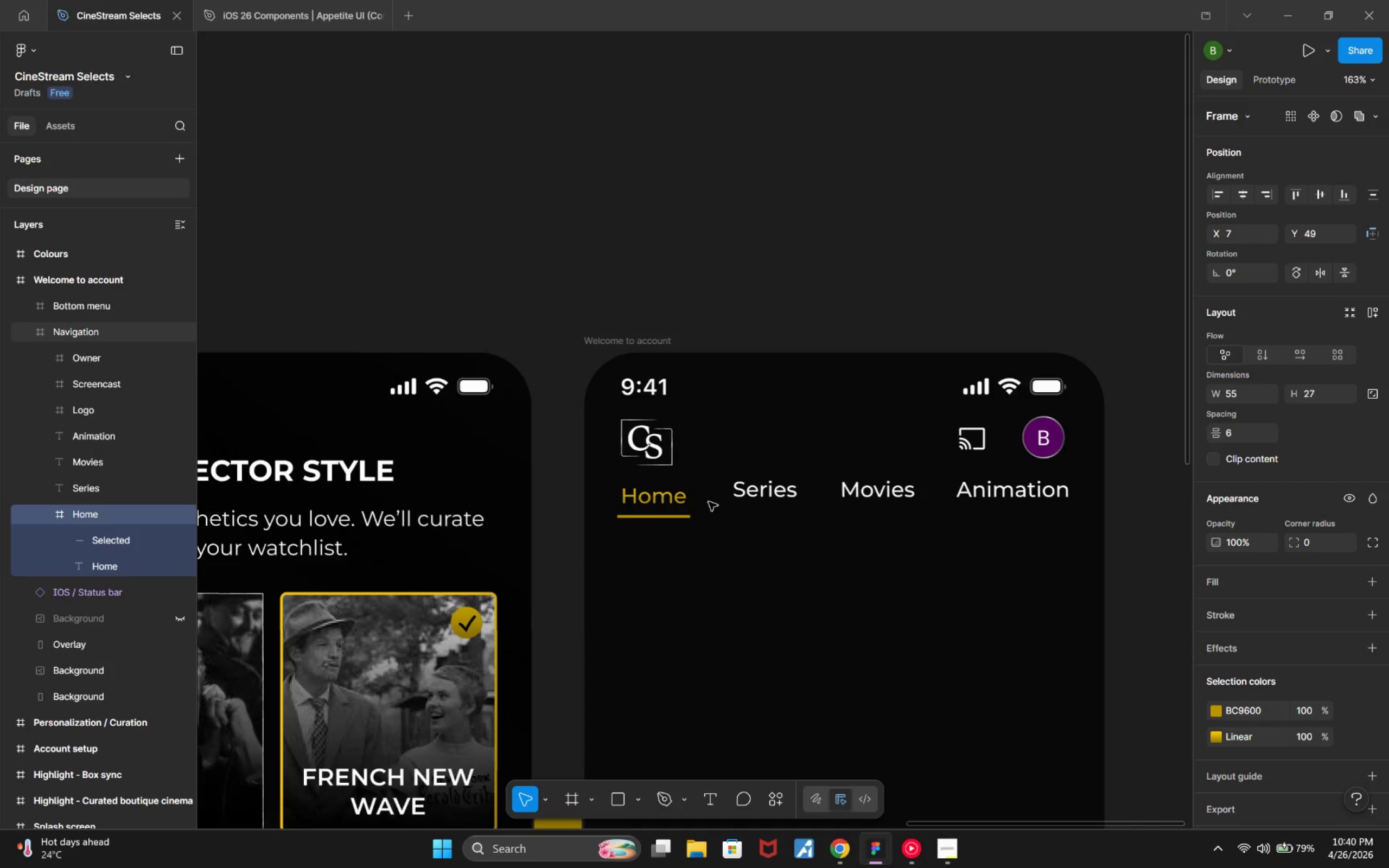 
key(Alt+ArrowDown)
 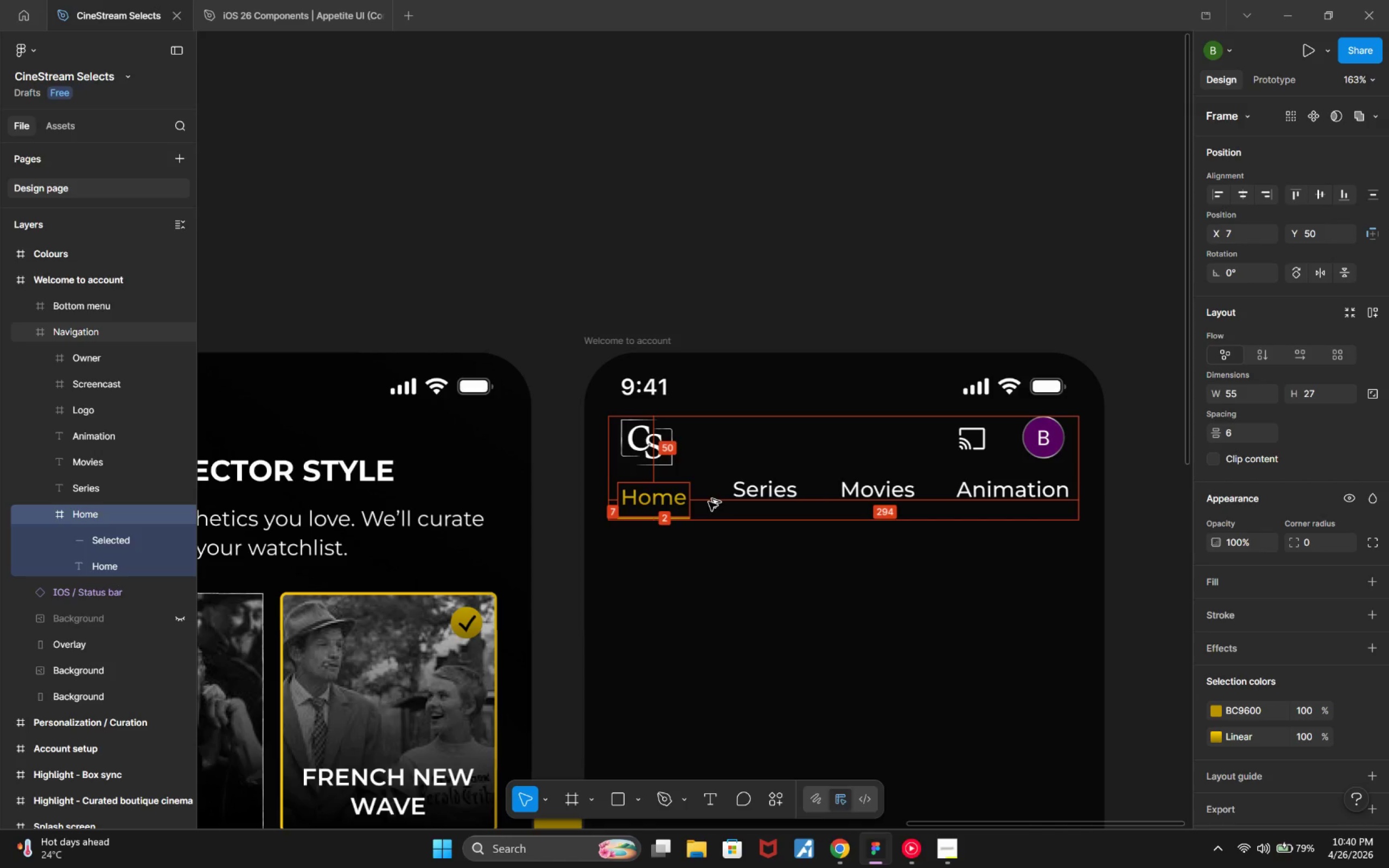 
key(Alt+ArrowDown)
 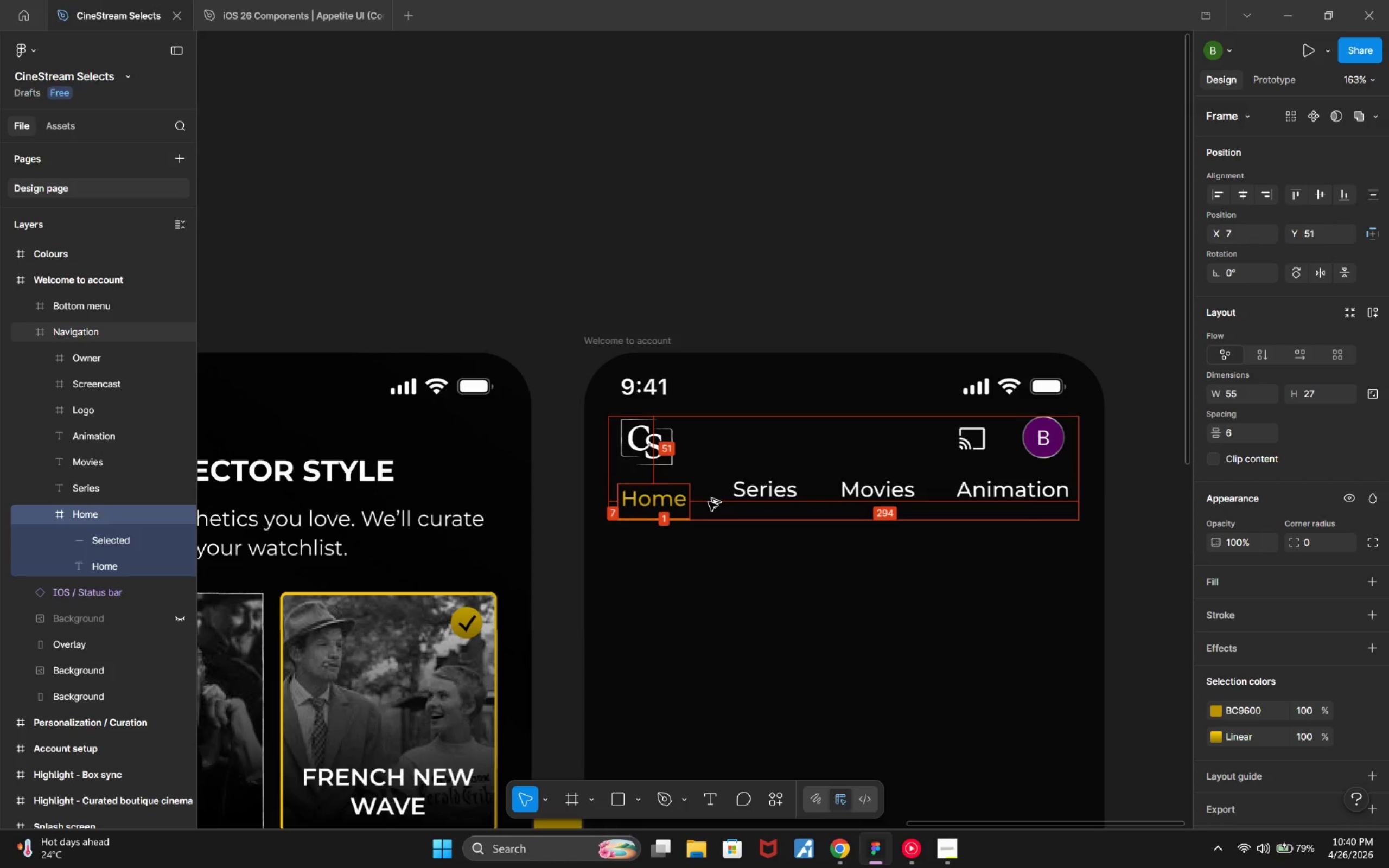 
key(Alt+ArrowDown)
 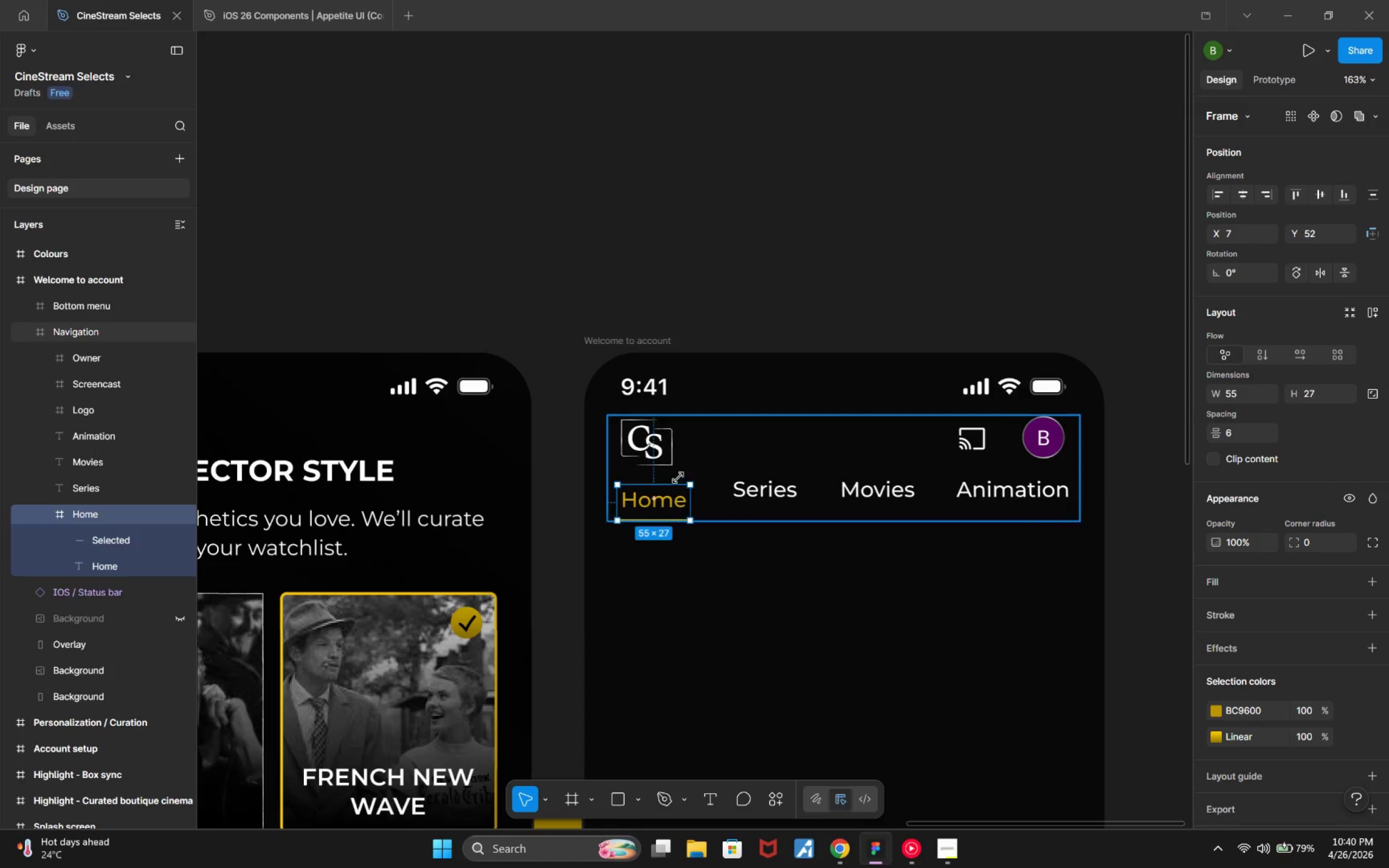 
key(Alt+ArrowUp)
 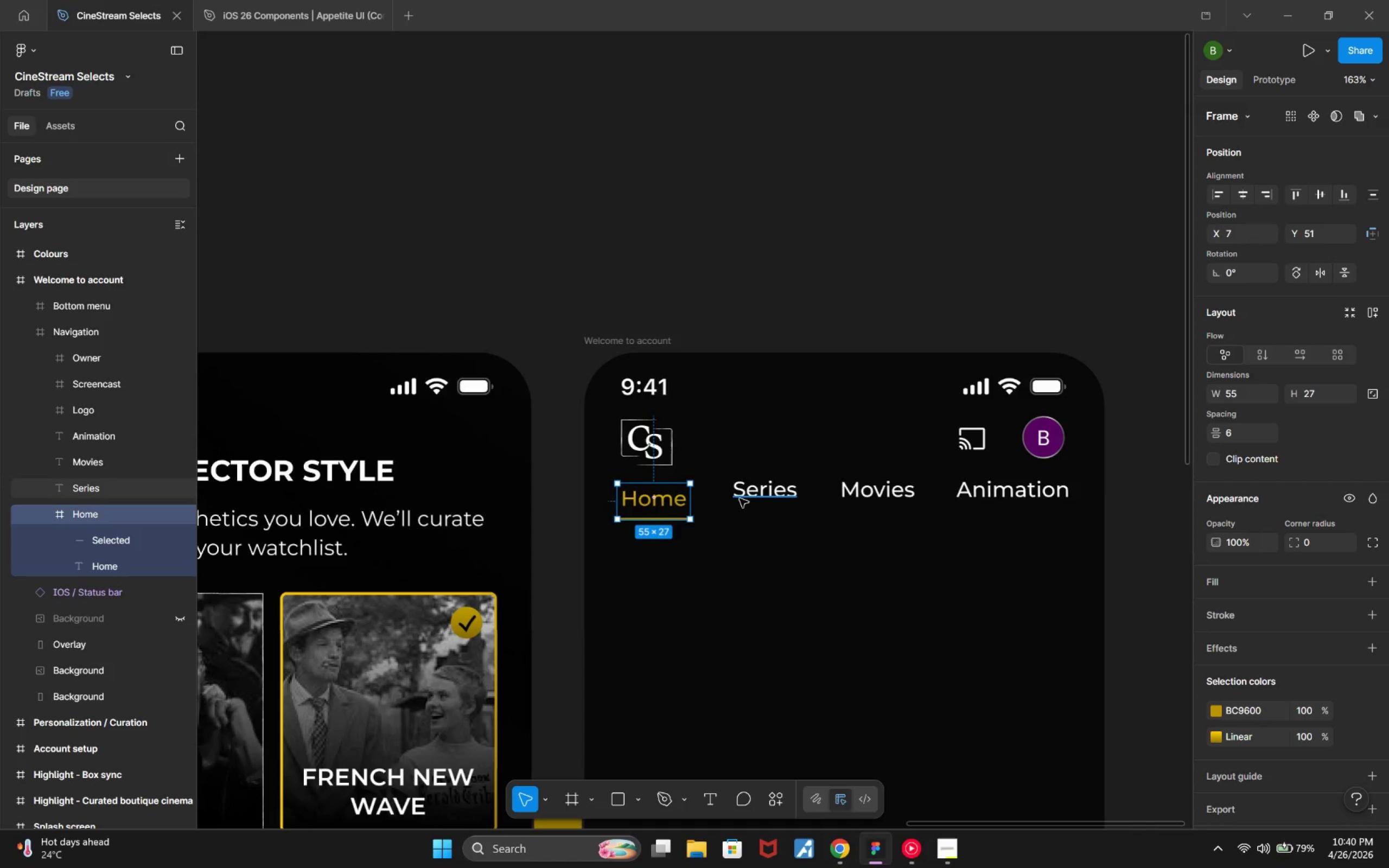 
hold_key(key=AltLeft, duration=0.74)
 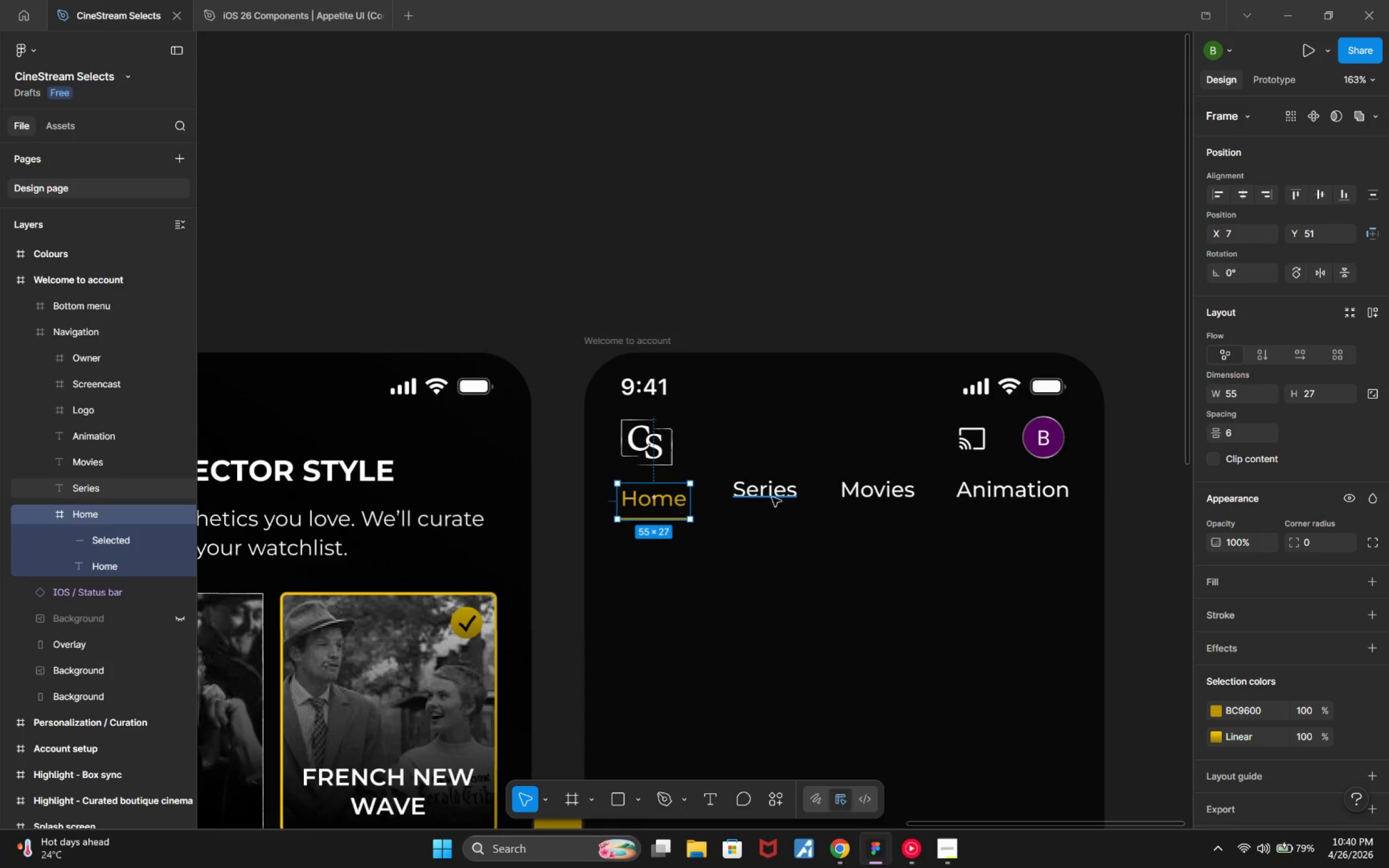 
left_click([772, 491])
 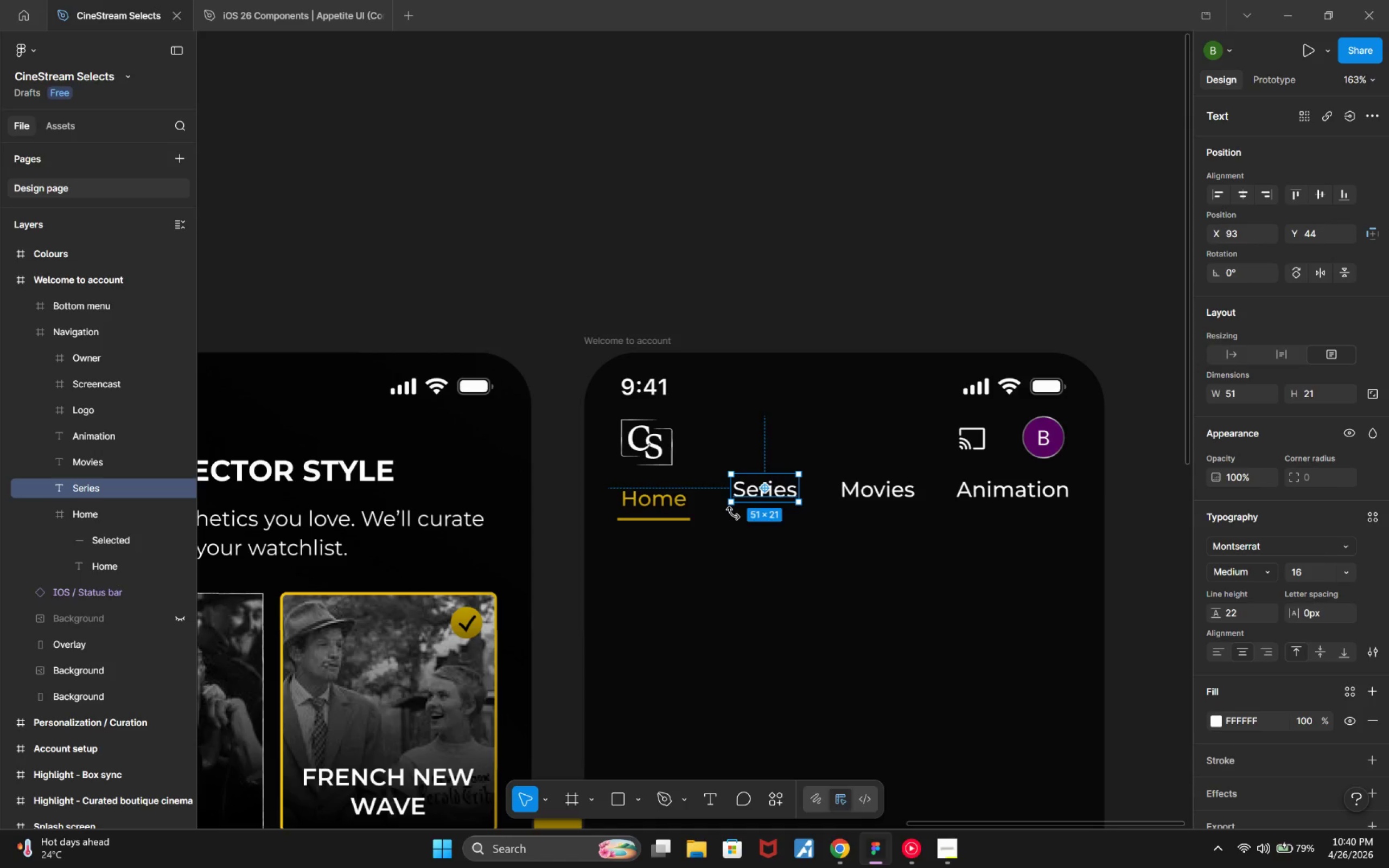 
wait(11.47)
 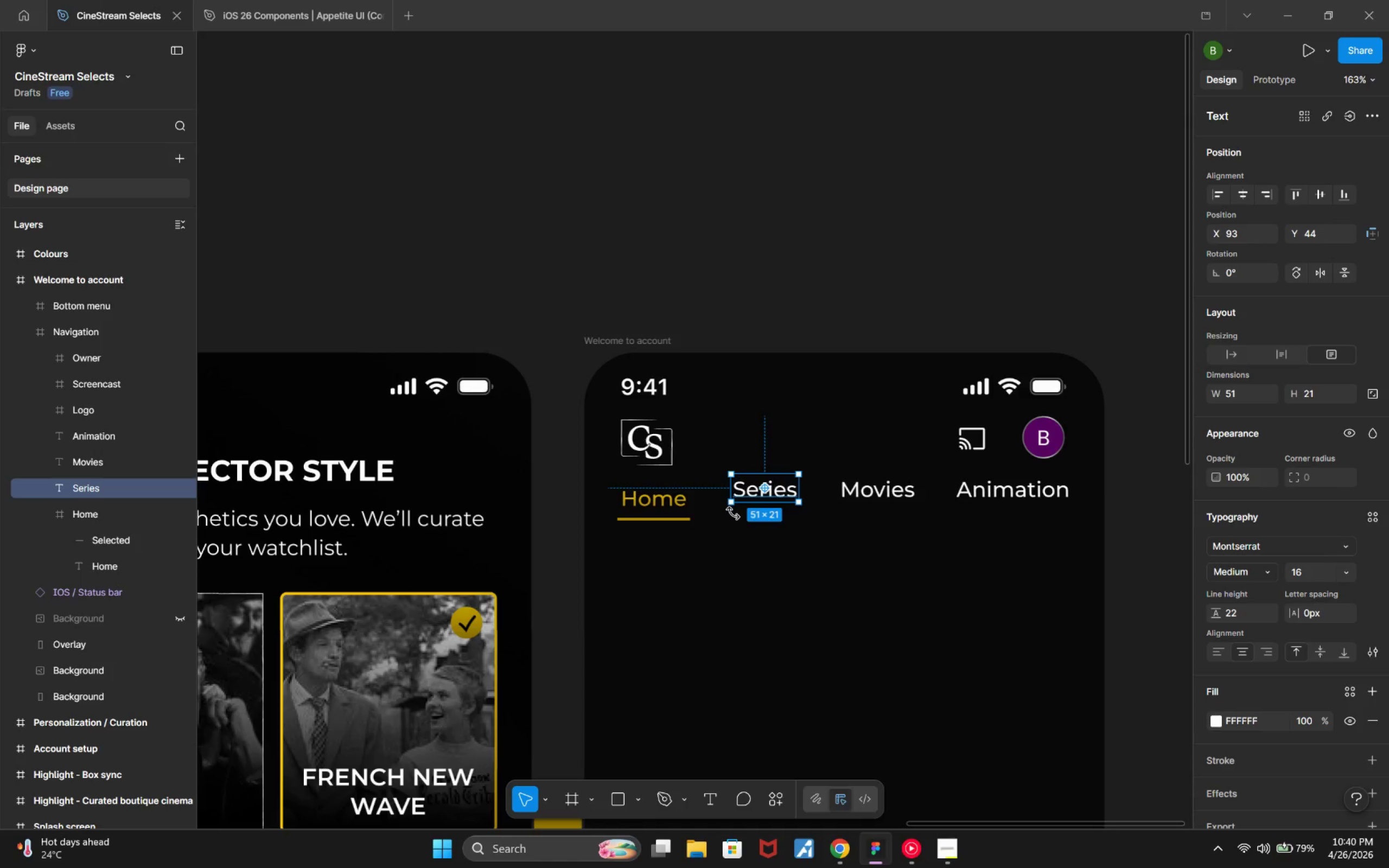 
key(Alt+ArrowDown)
 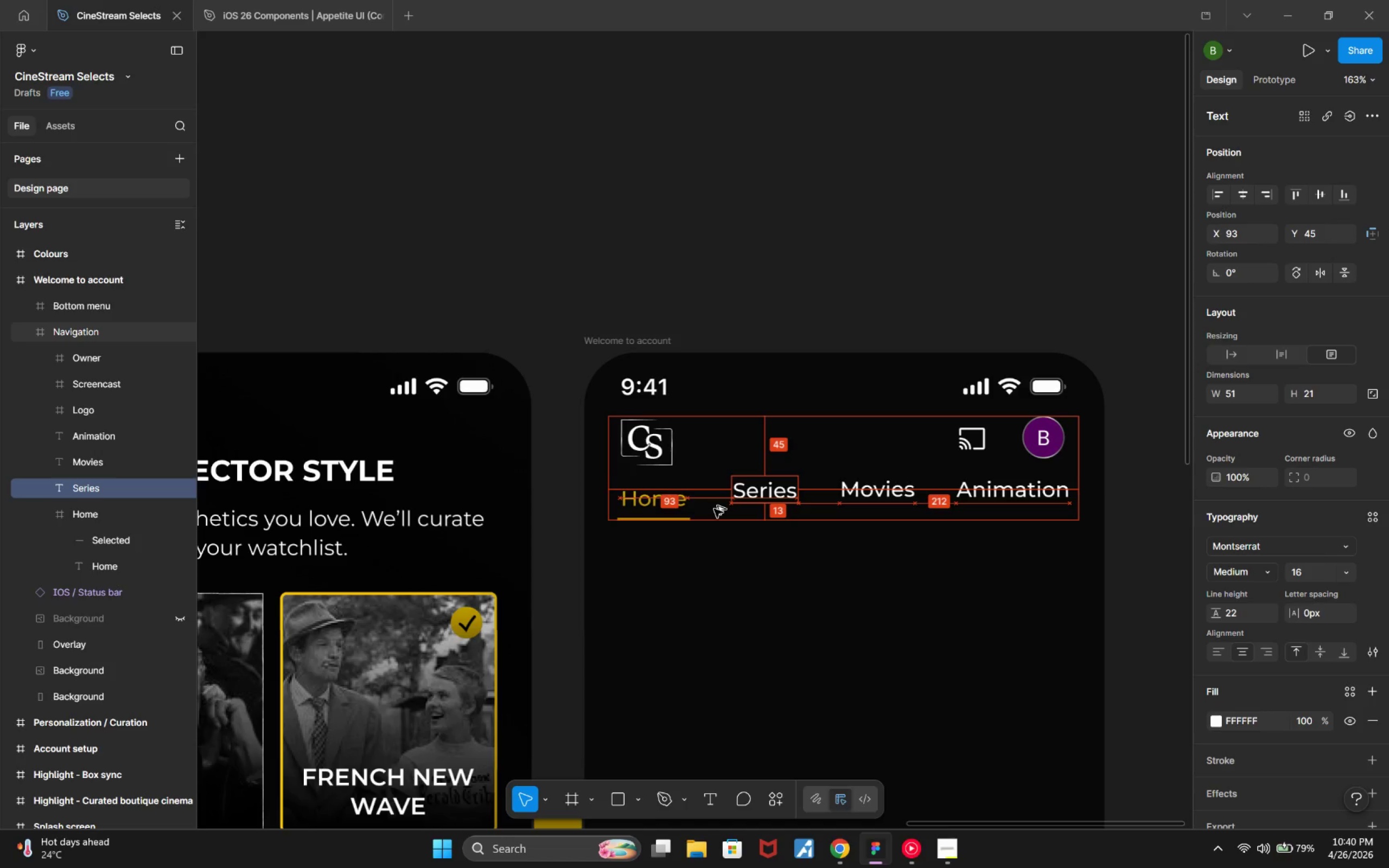 
key(Alt+ArrowDown)
 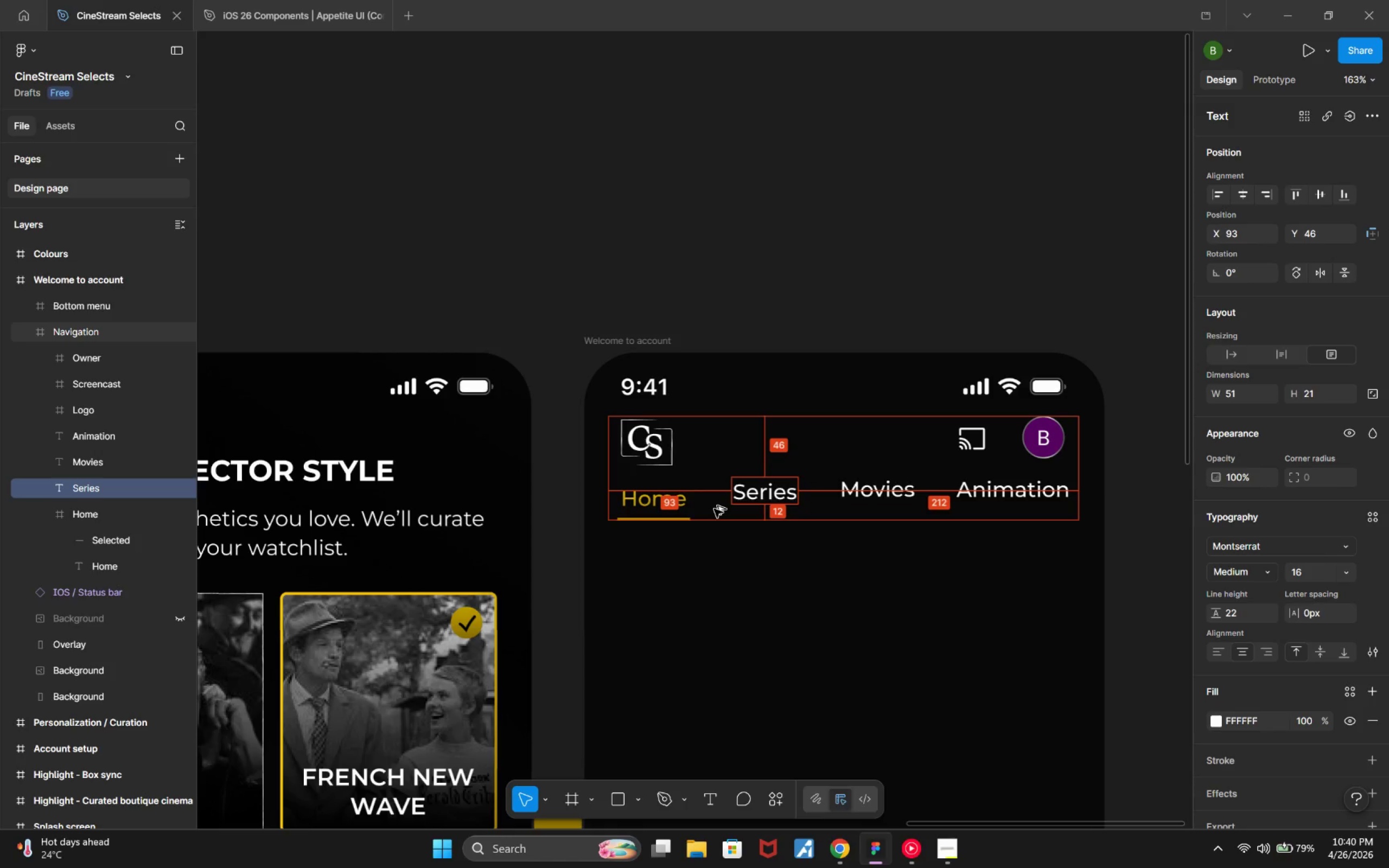 
key(Alt+ArrowDown)
 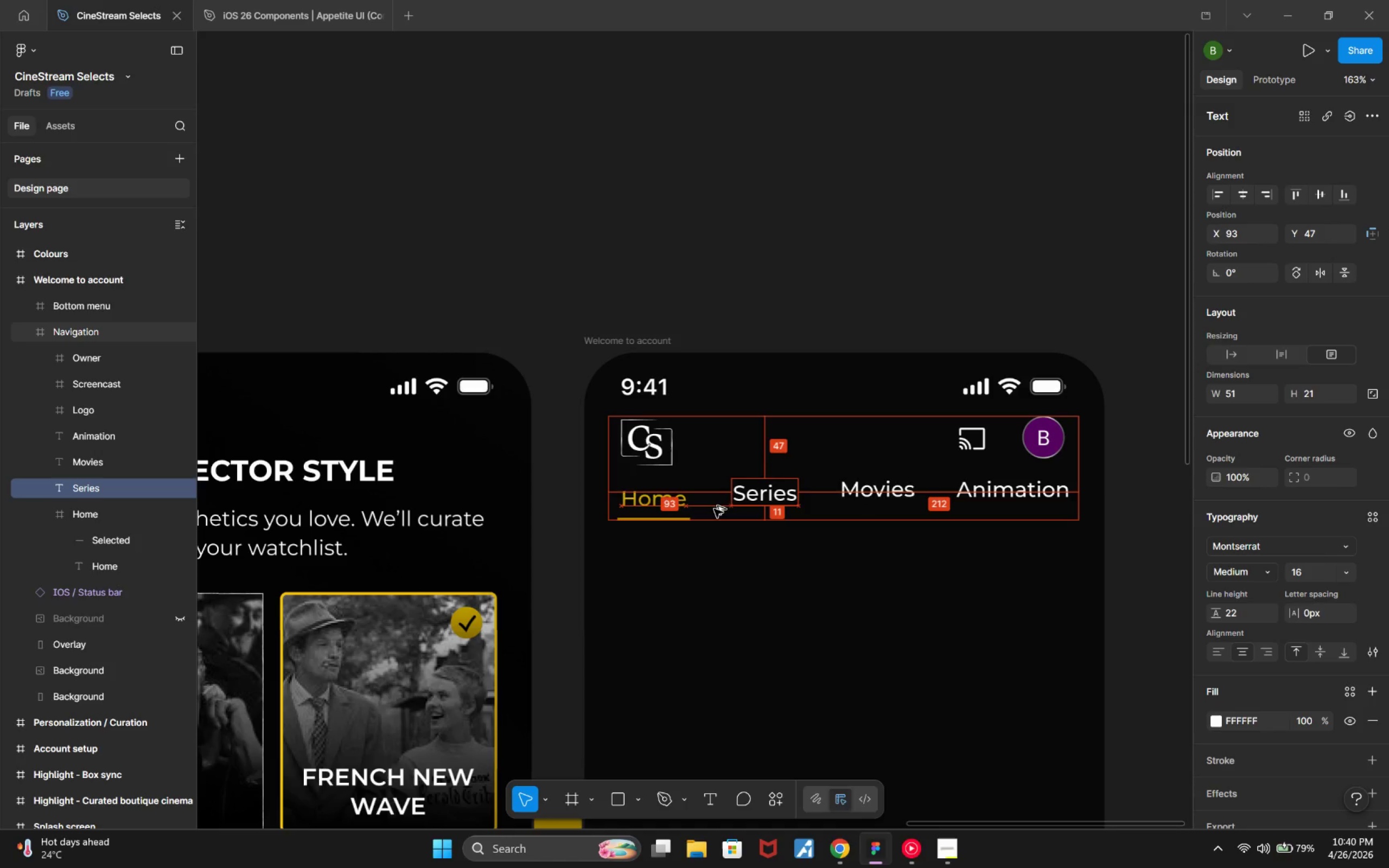 
key(Alt+ArrowDown)
 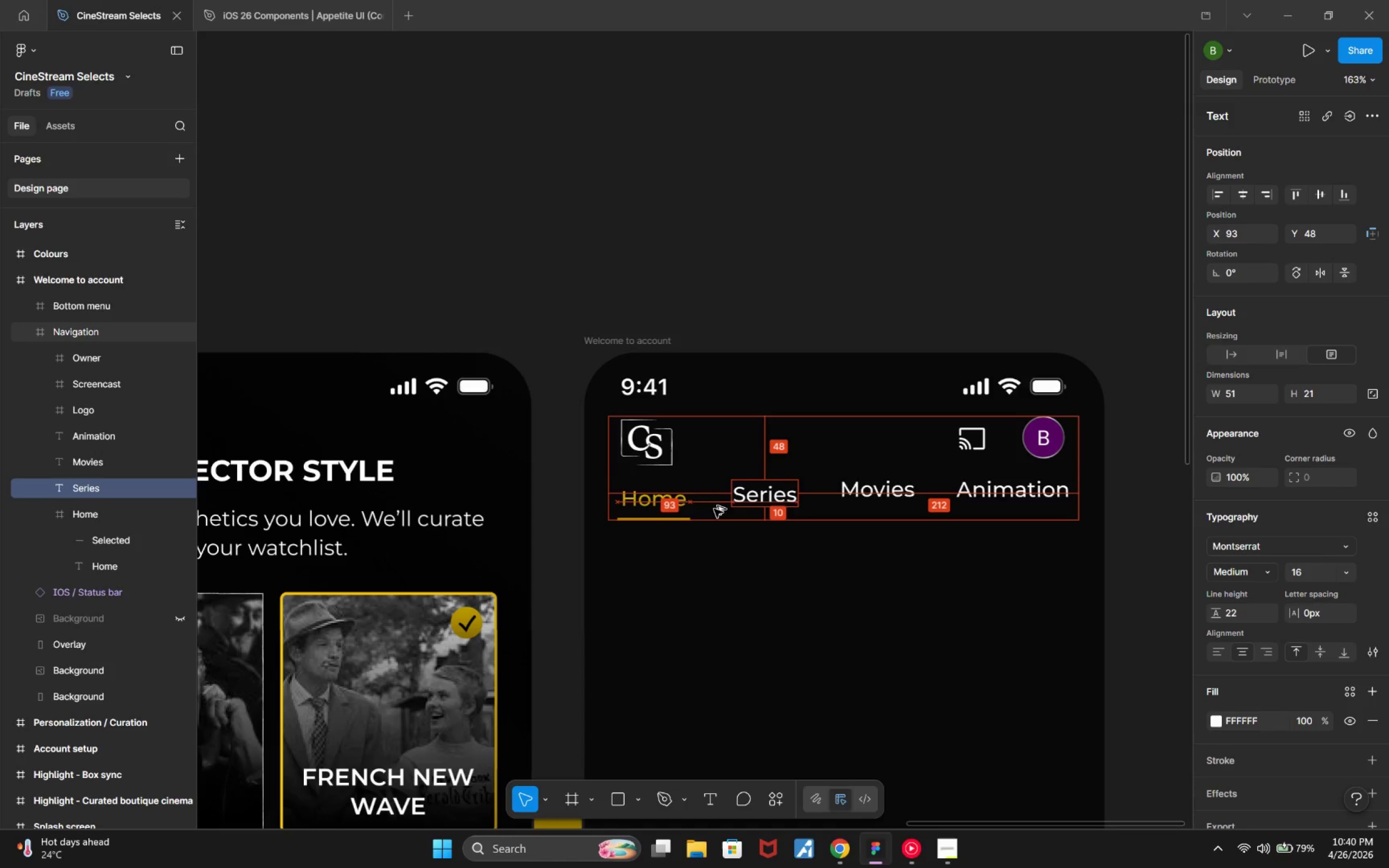 
key(Alt+ArrowDown)
 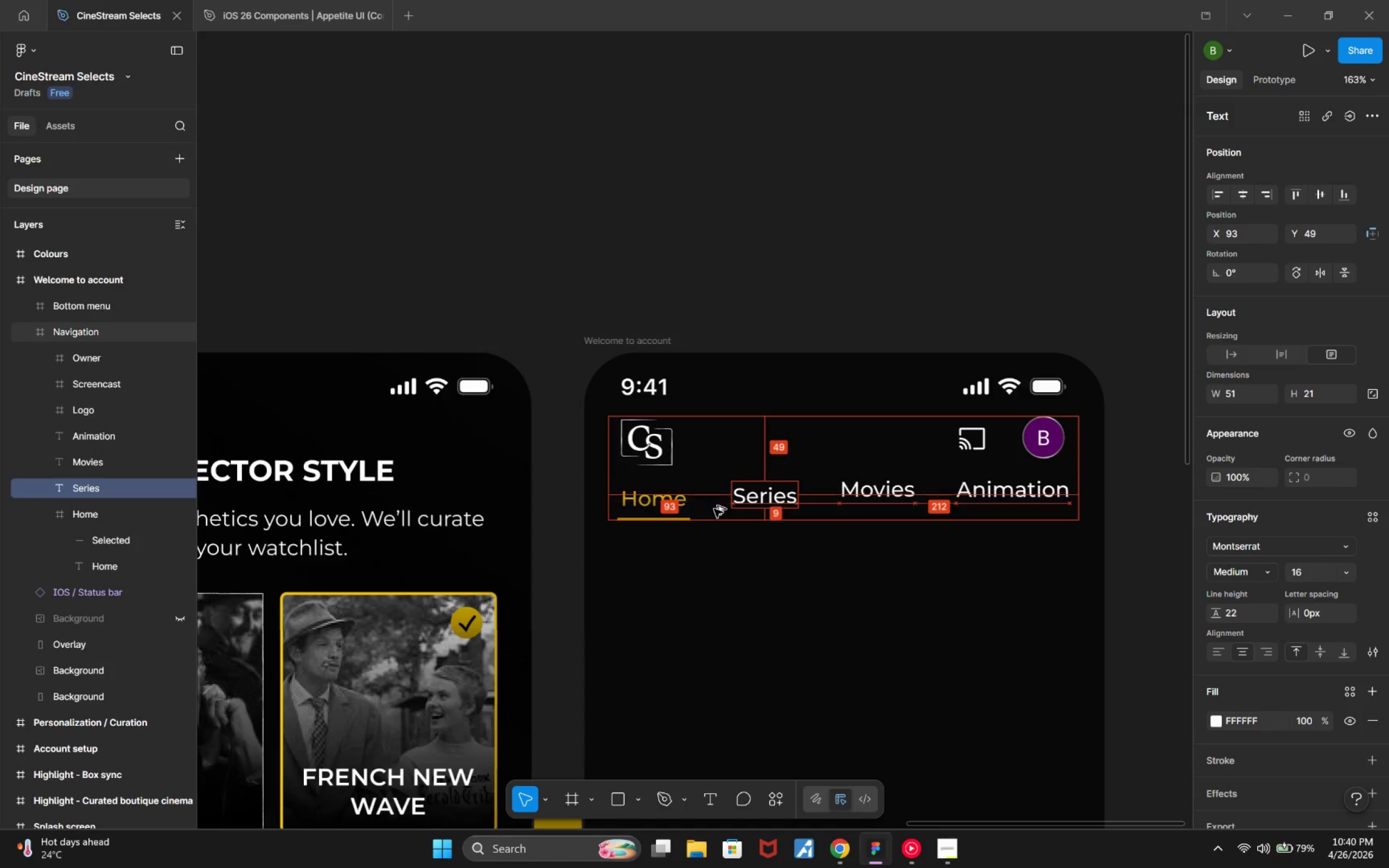 
key(Alt+ArrowDown)
 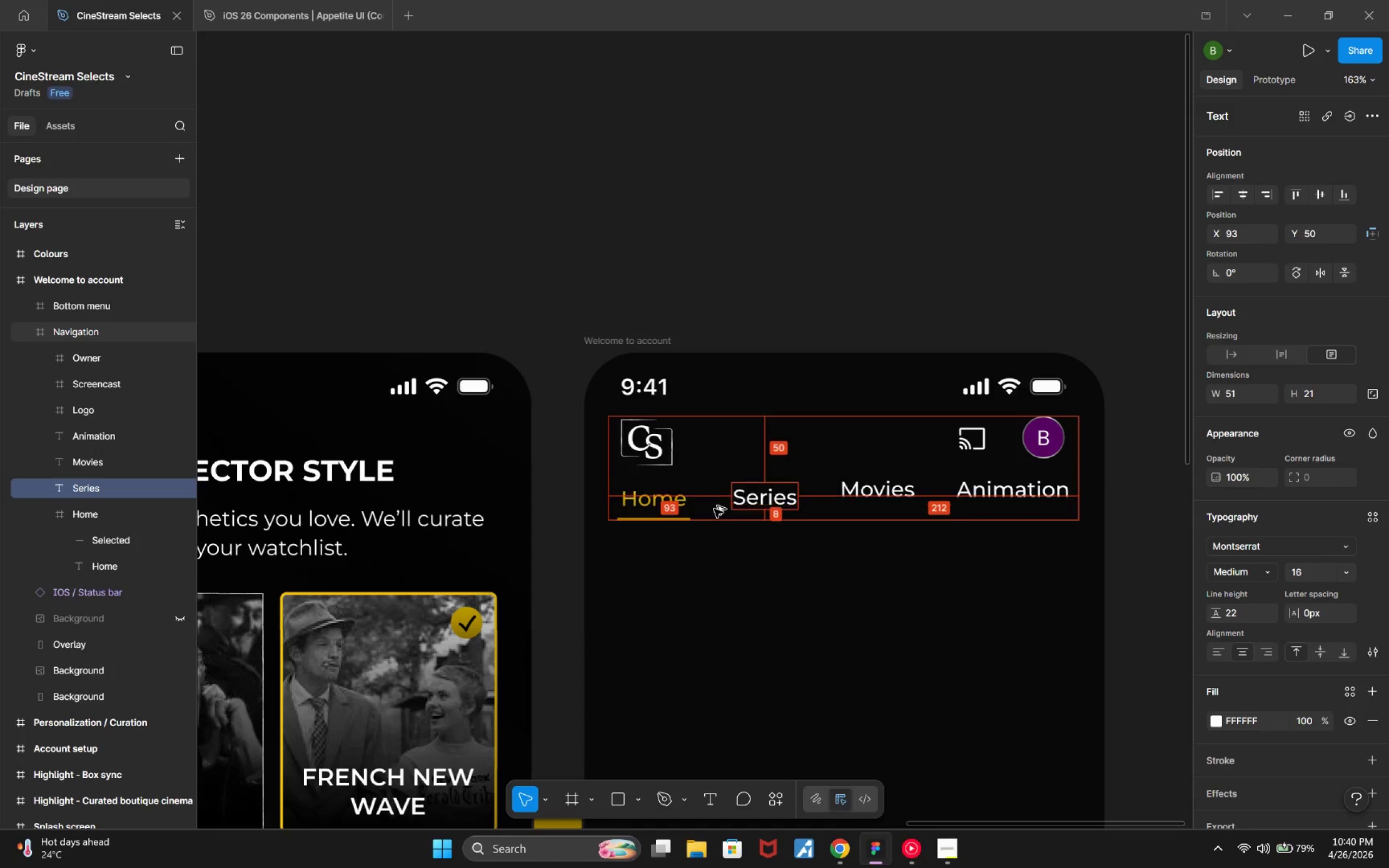 
key(Alt+ArrowDown)
 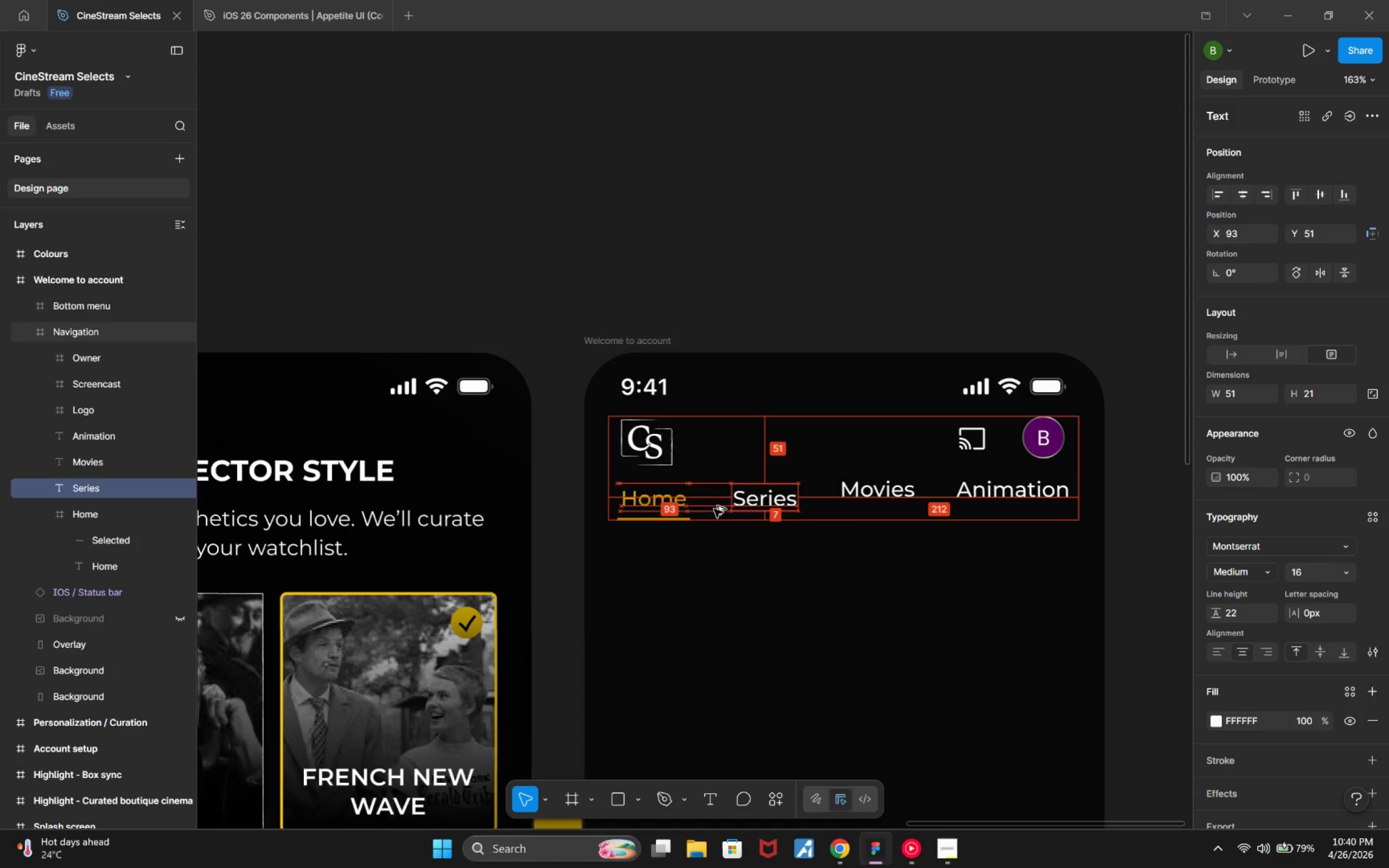 
key(Alt+ArrowDown)
 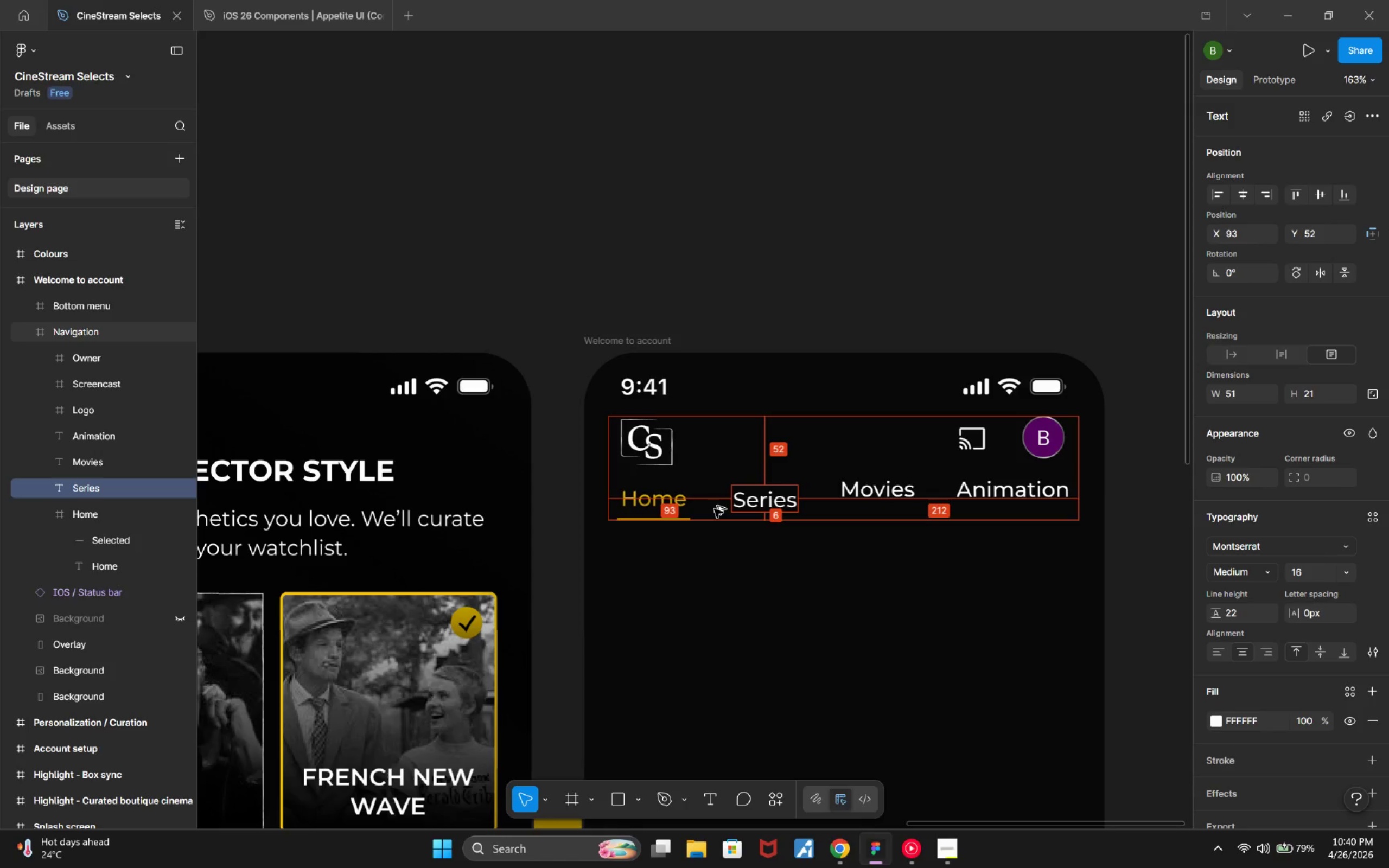 
key(Alt+ArrowDown)
 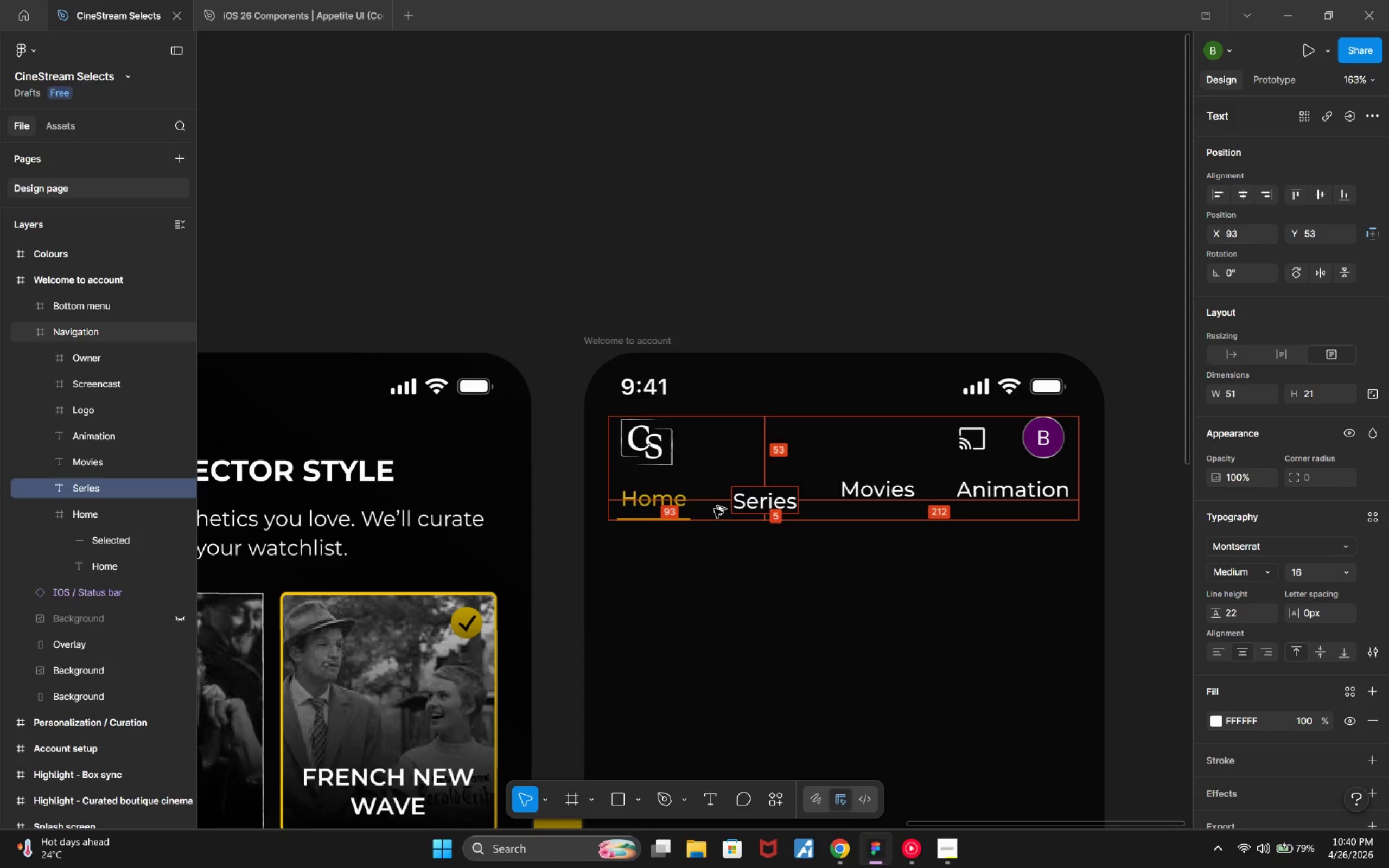 
key(Alt+ArrowDown)
 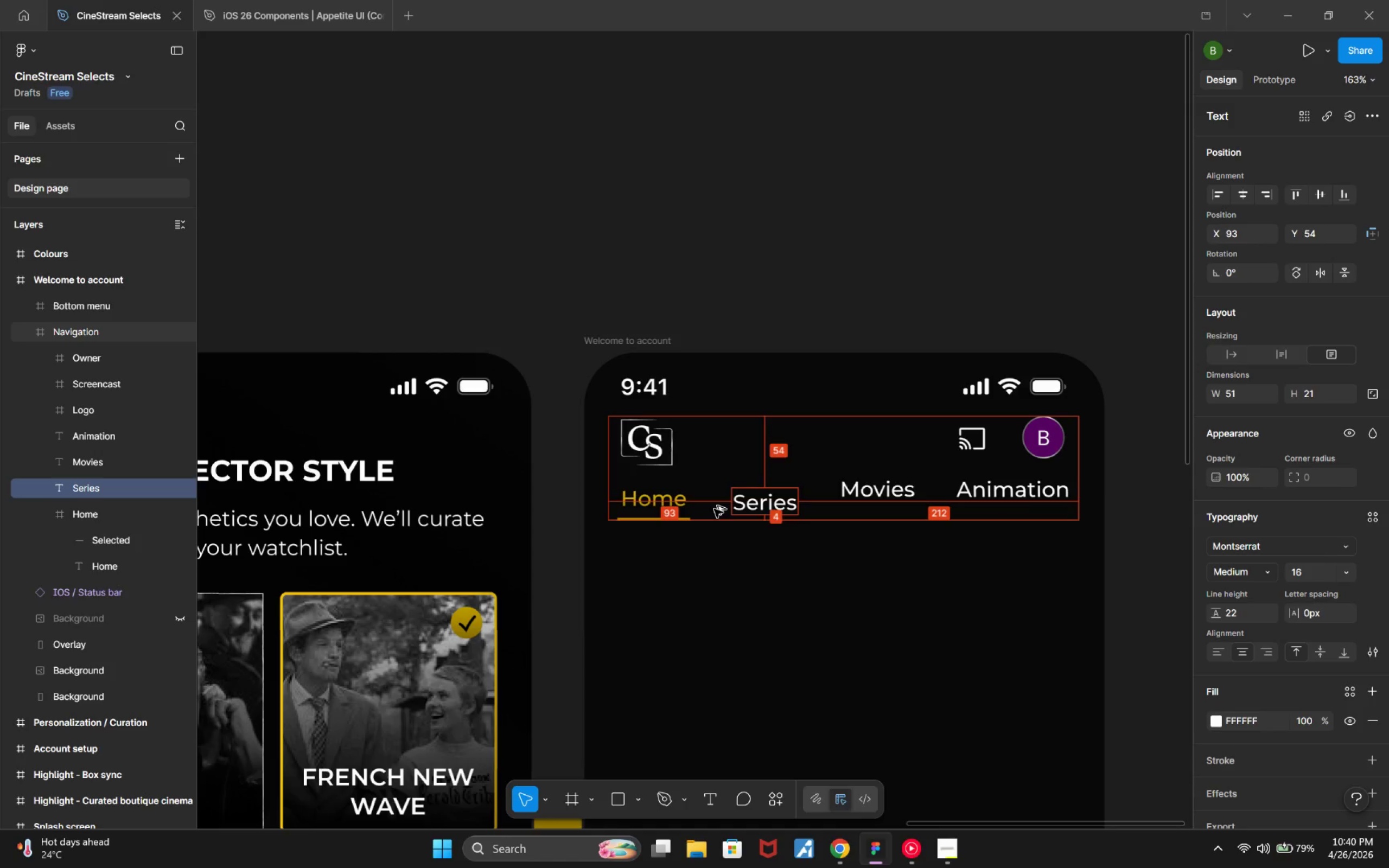 
key(Alt+ArrowDown)
 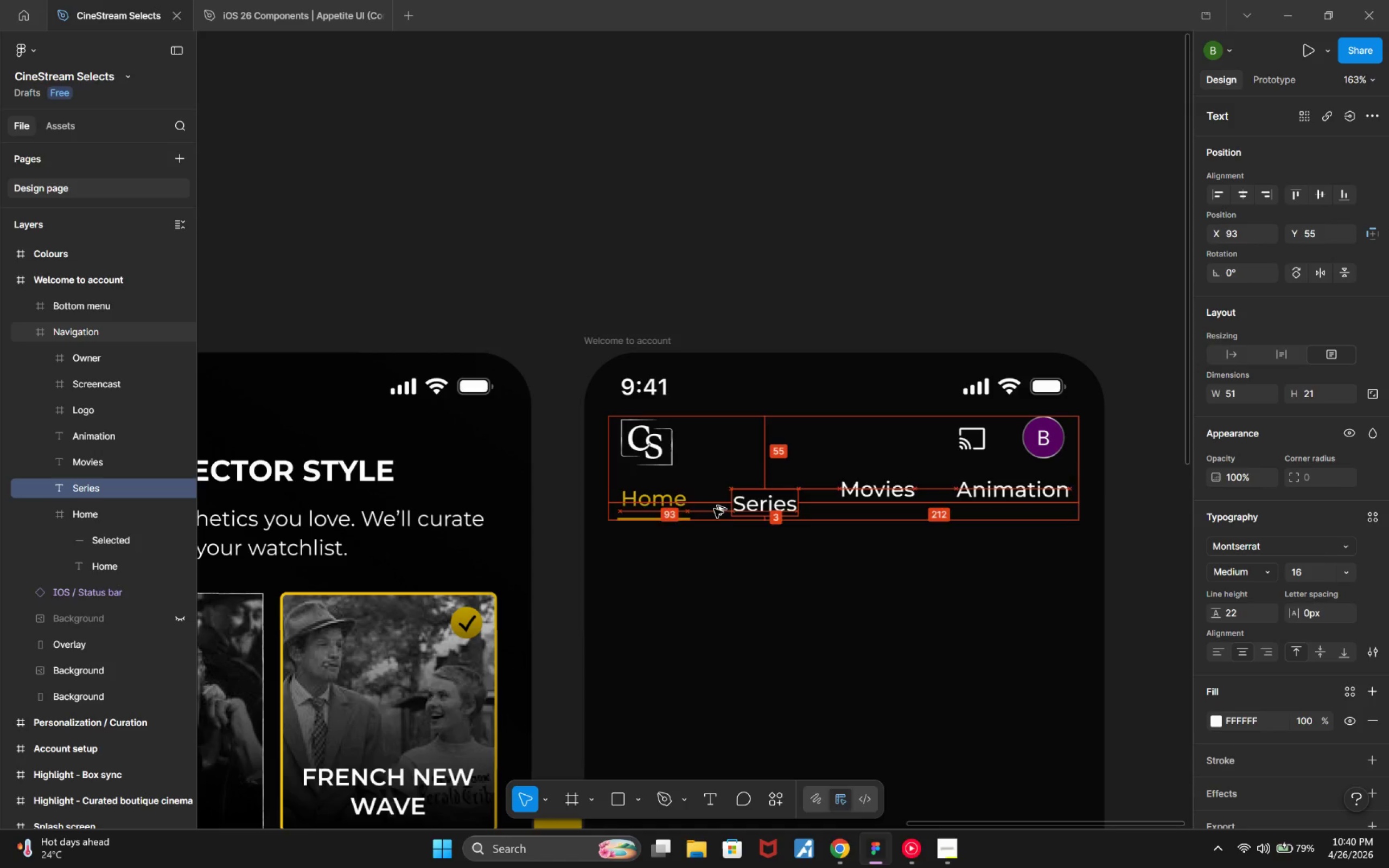 
key(Alt+ArrowDown)
 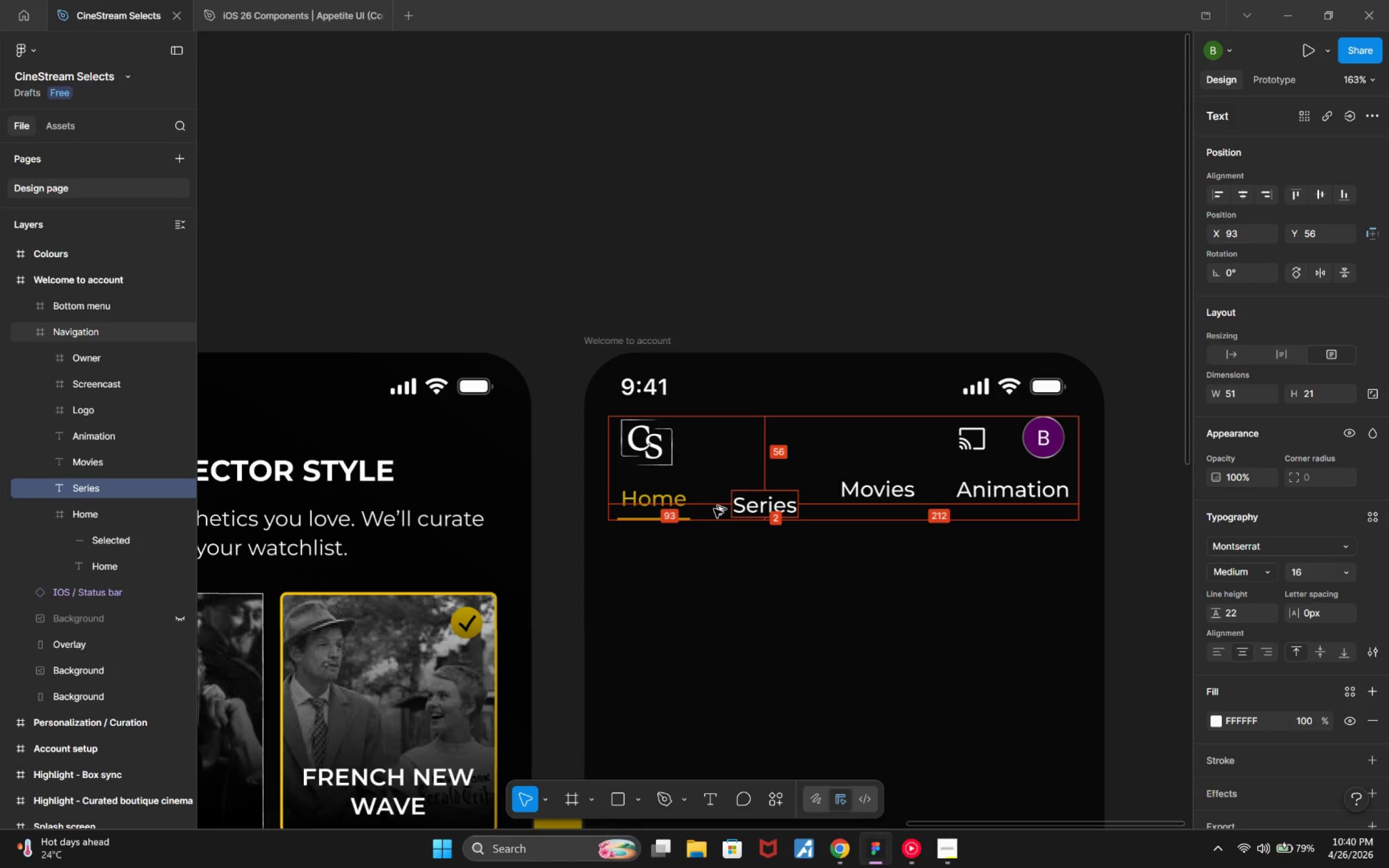 
key(Alt+ArrowDown)
 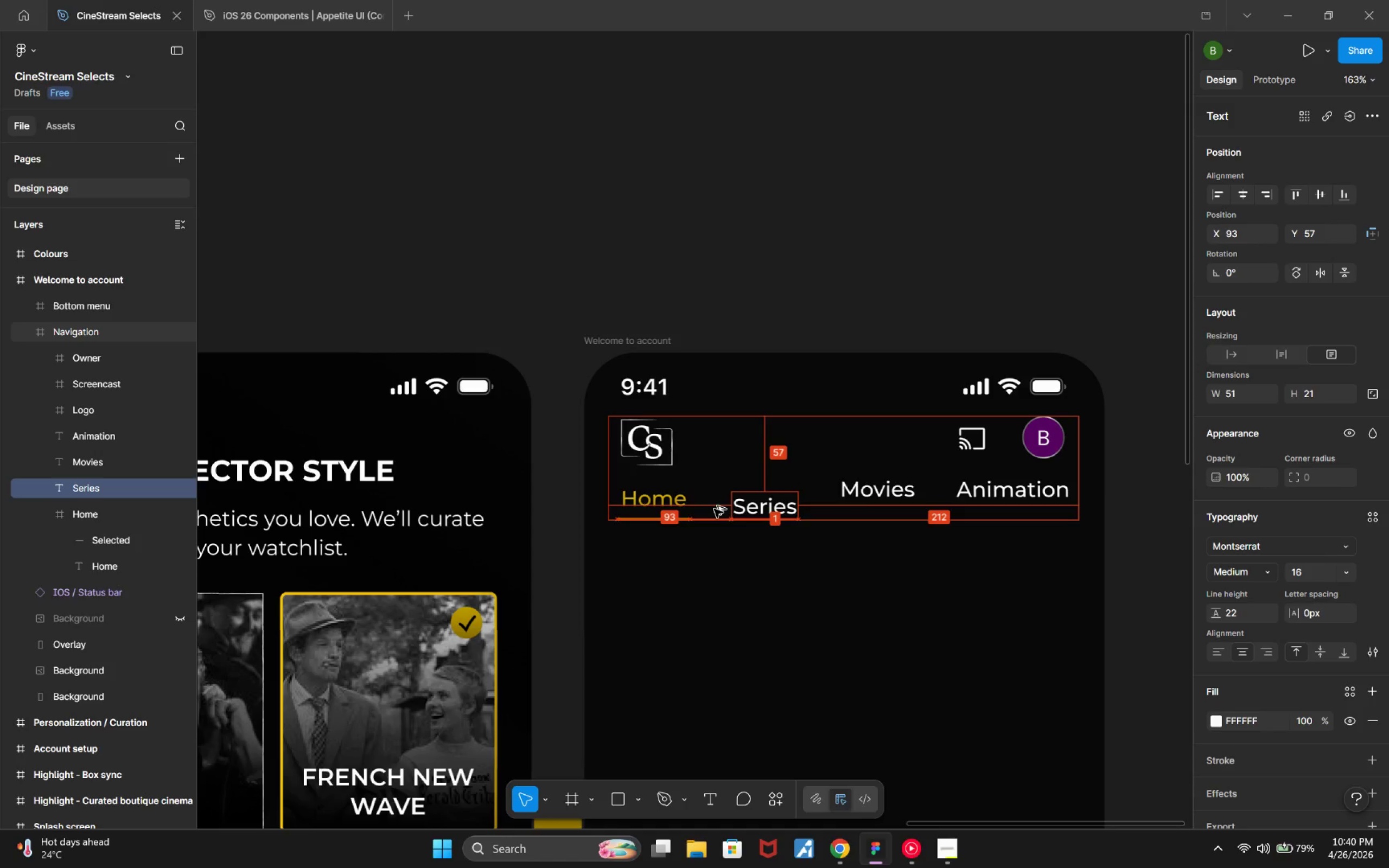 
key(Alt+ArrowDown)
 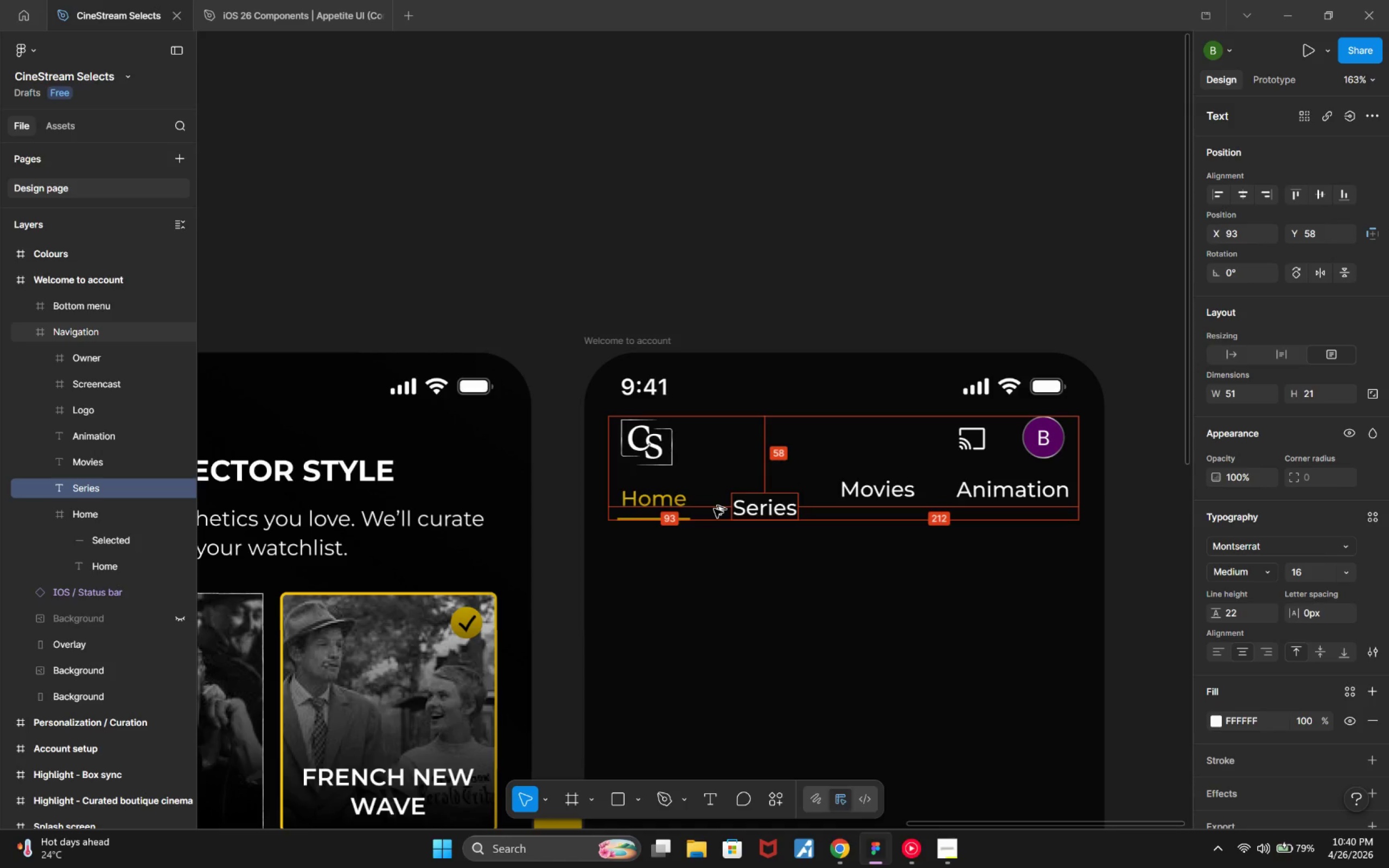 
key(Alt+ArrowUp)
 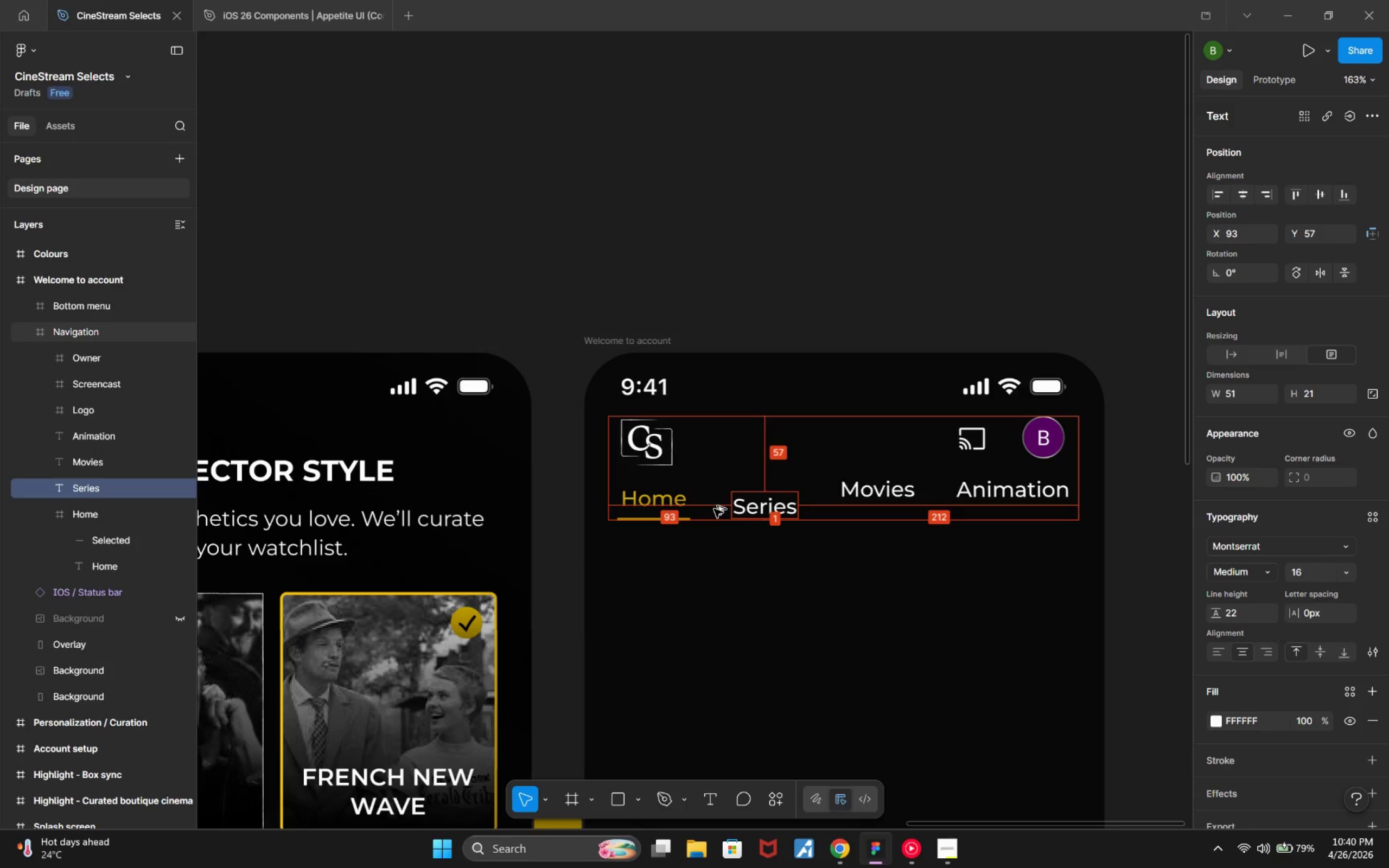 
key(Alt+ArrowUp)
 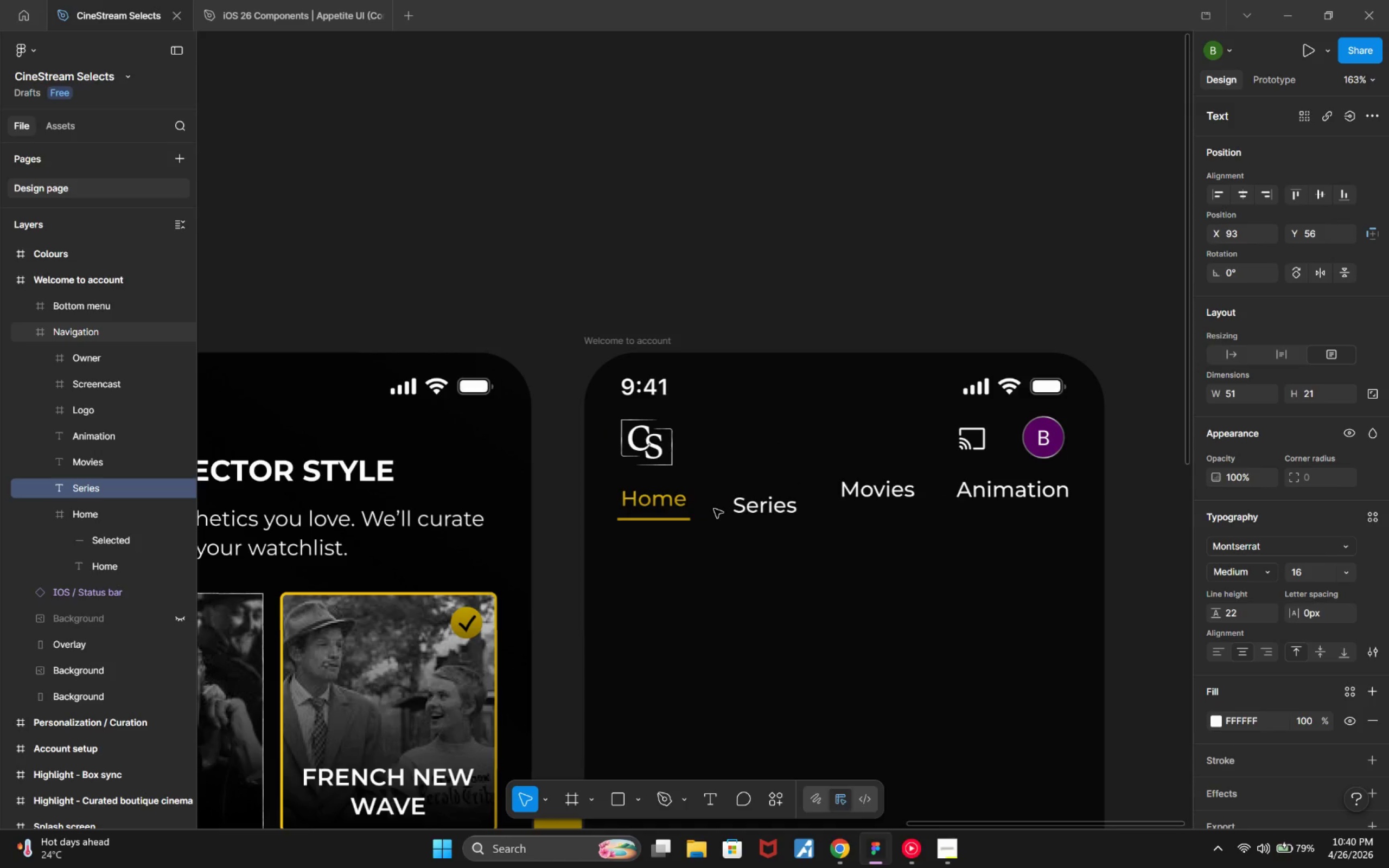 
hold_key(key=ControlLeft, duration=1.1)
scroll: coordinate [951, 474], scroll_direction: down, amount: 9.0
 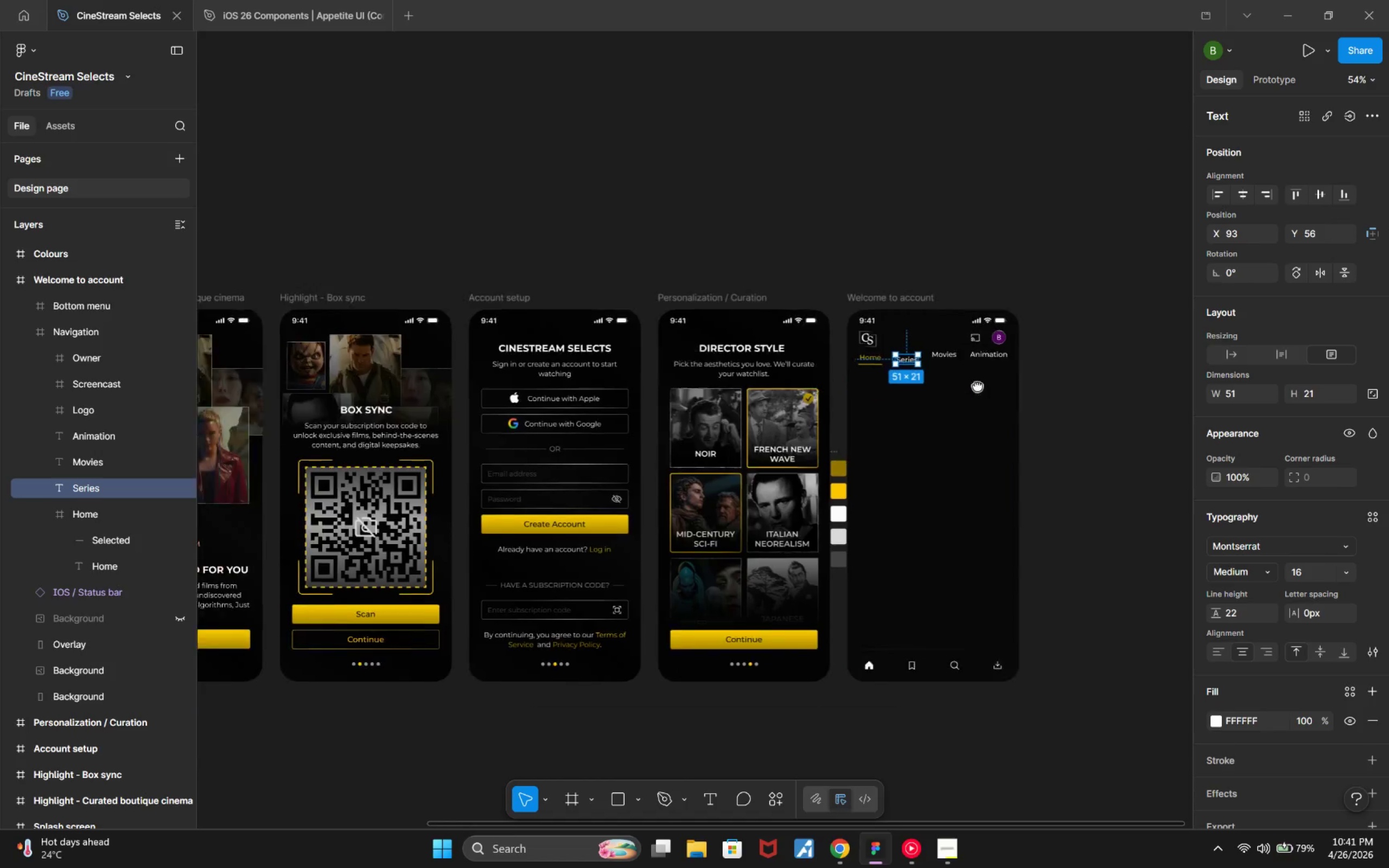 
hold_key(key=ControlLeft, duration=0.64)
scroll: coordinate [943, 496], scroll_direction: down, amount: 2.0
 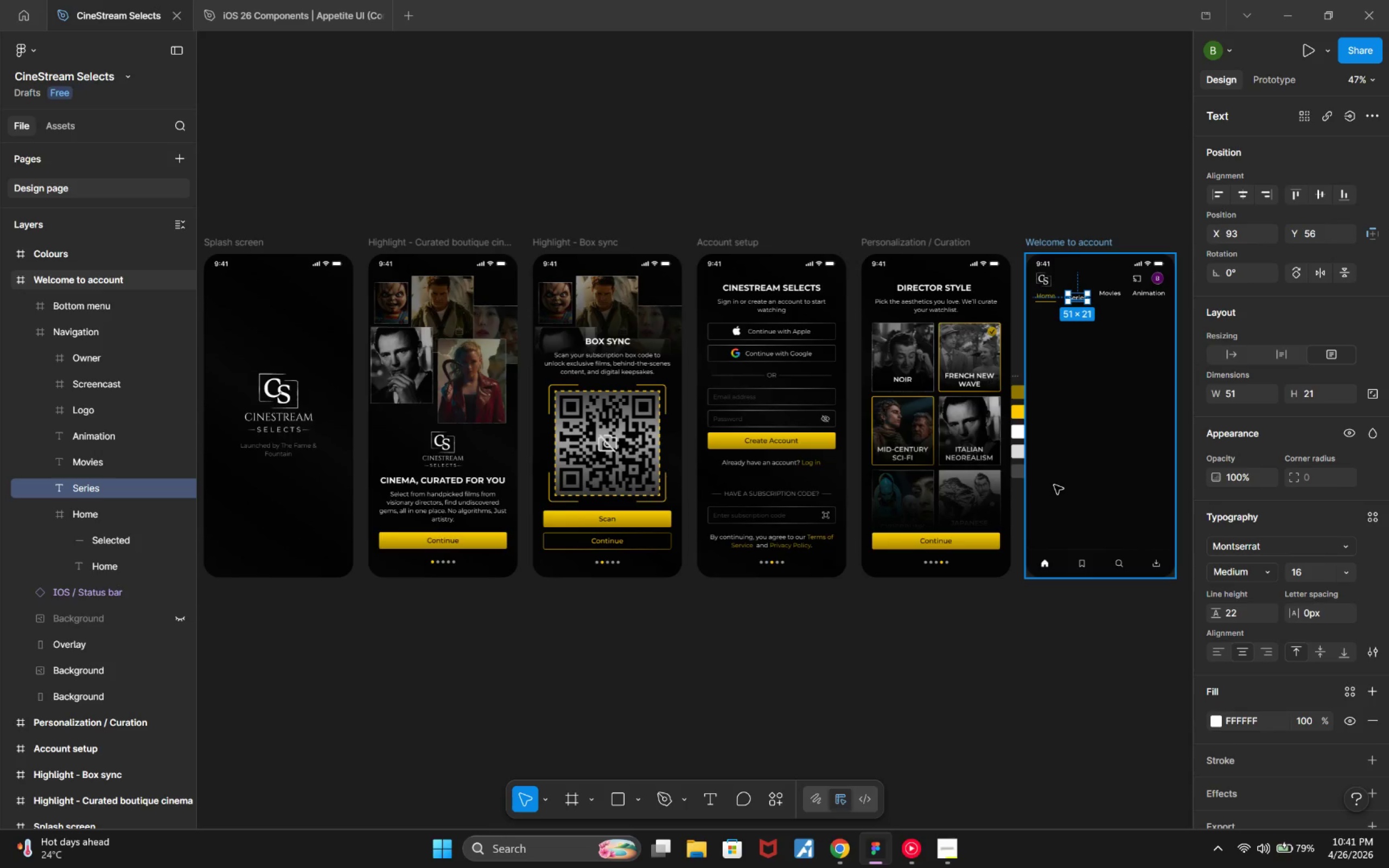 
wait(6.04)
 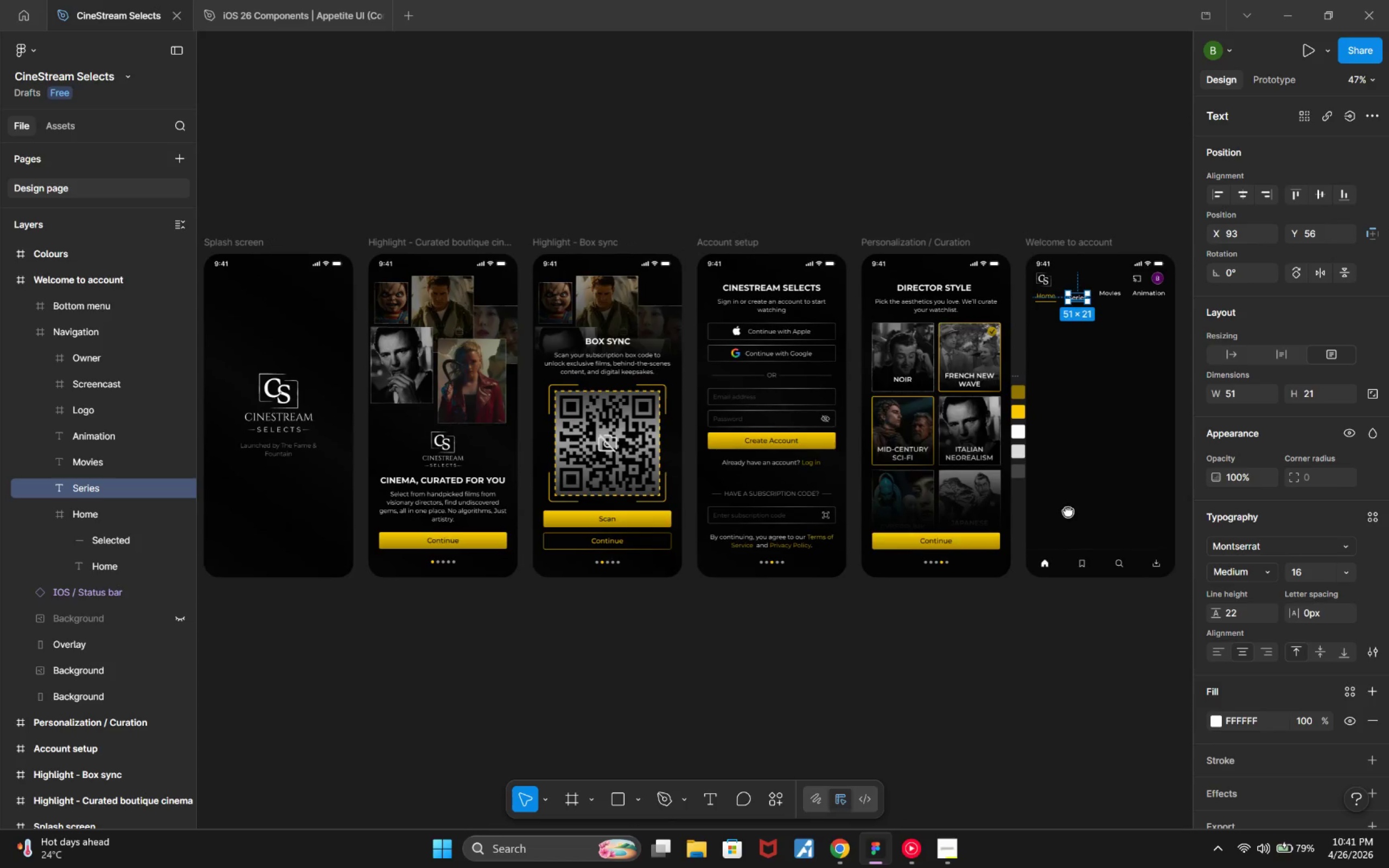 
hold_key(key=ControlLeft, duration=1.46)
scroll: coordinate [1055, 528], scroll_direction: up, amount: 9.0
 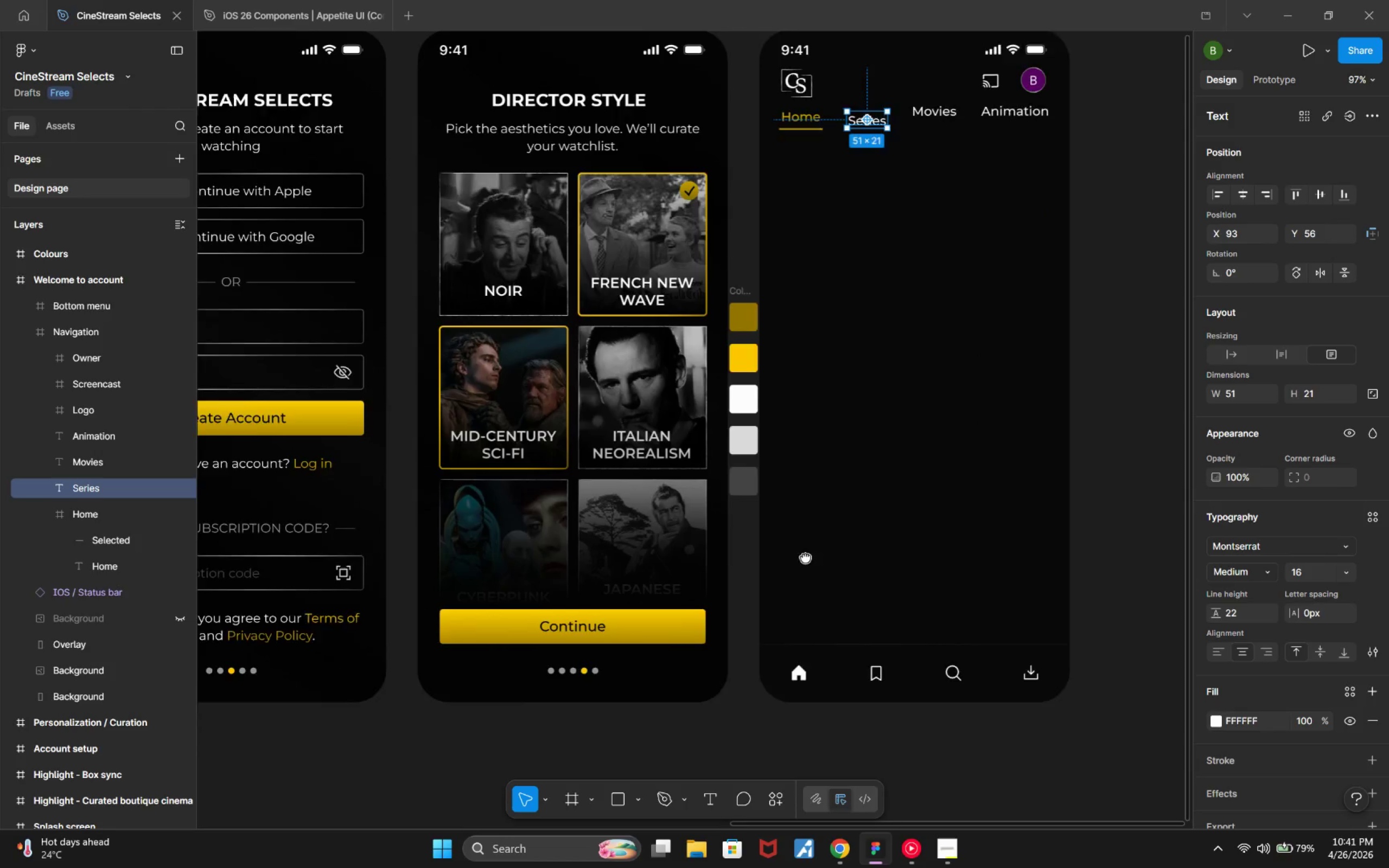 
key(Control+ControlLeft)
 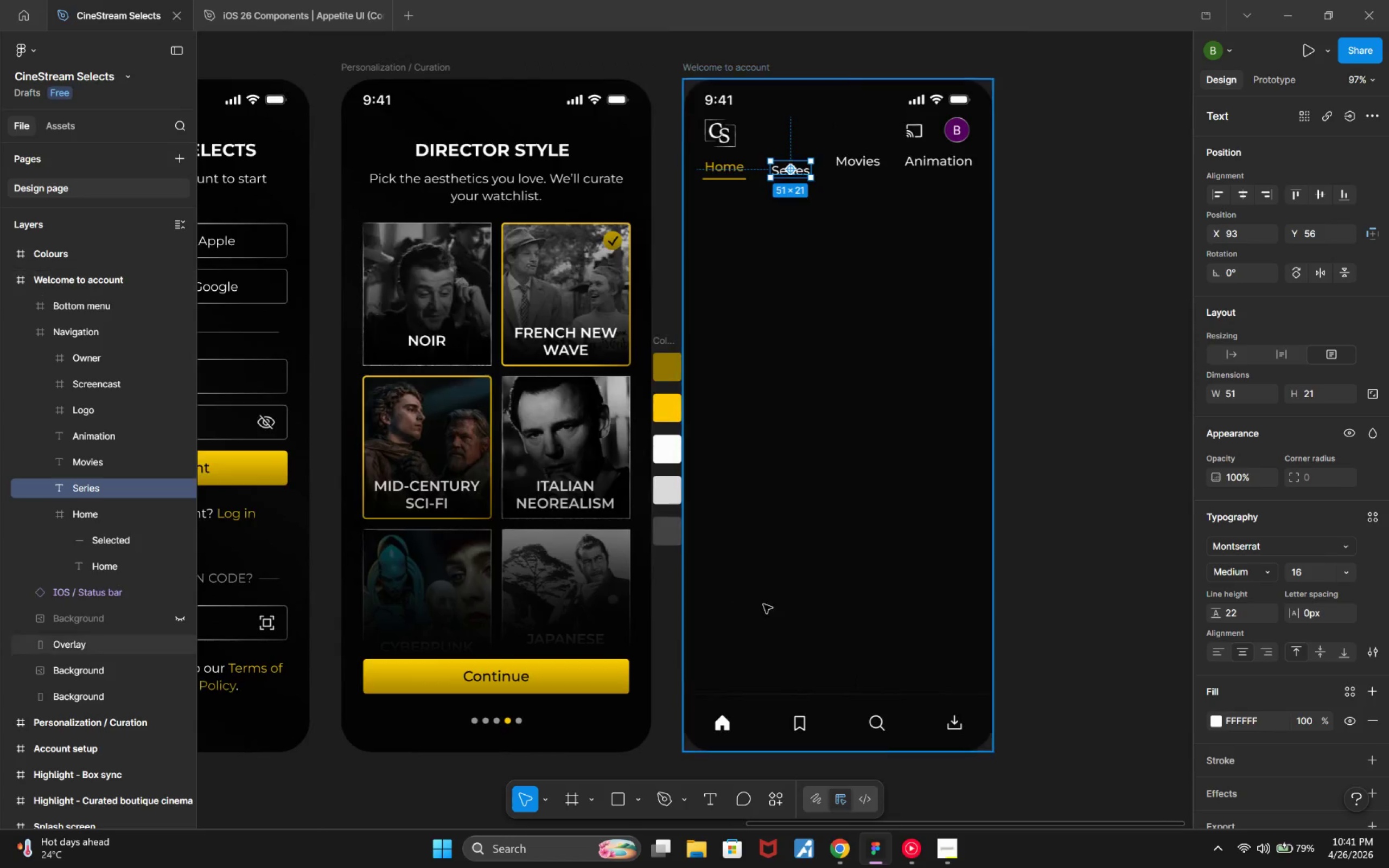 
scroll: coordinate [762, 596], scroll_direction: up, amount: 3.0
 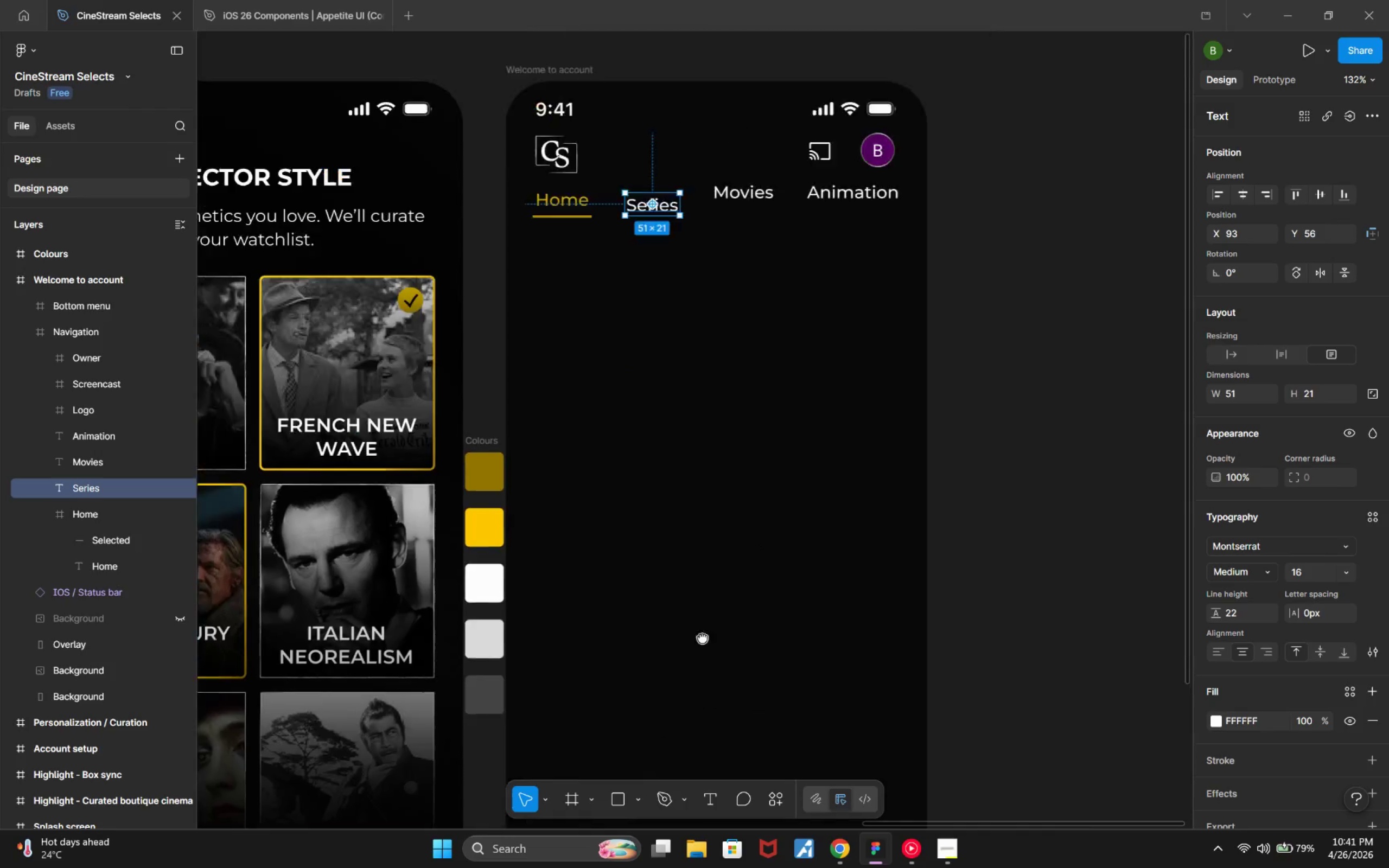 
key(Control+ControlLeft)
 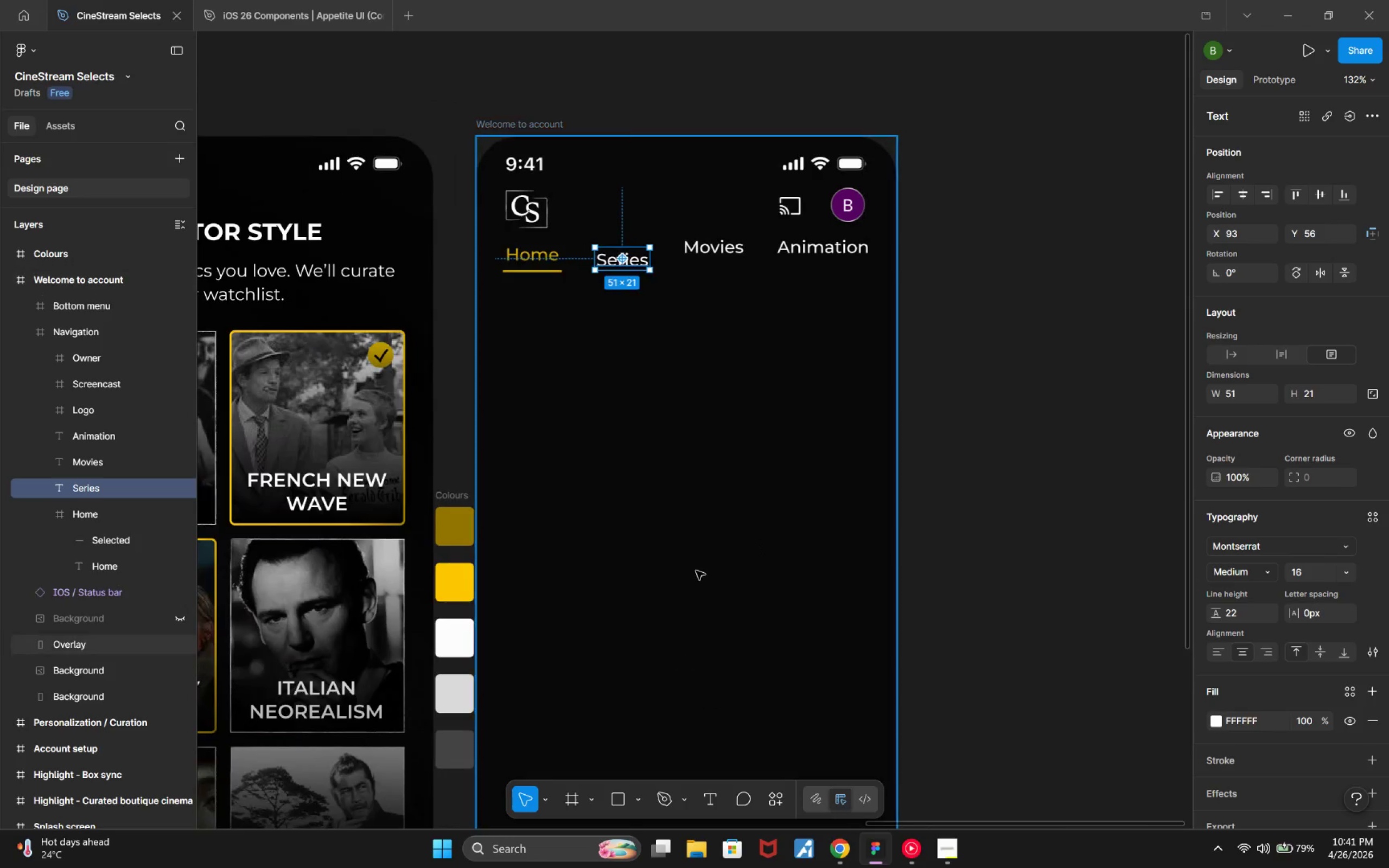 
scroll: coordinate [684, 525], scroll_direction: up, amount: 3.0
 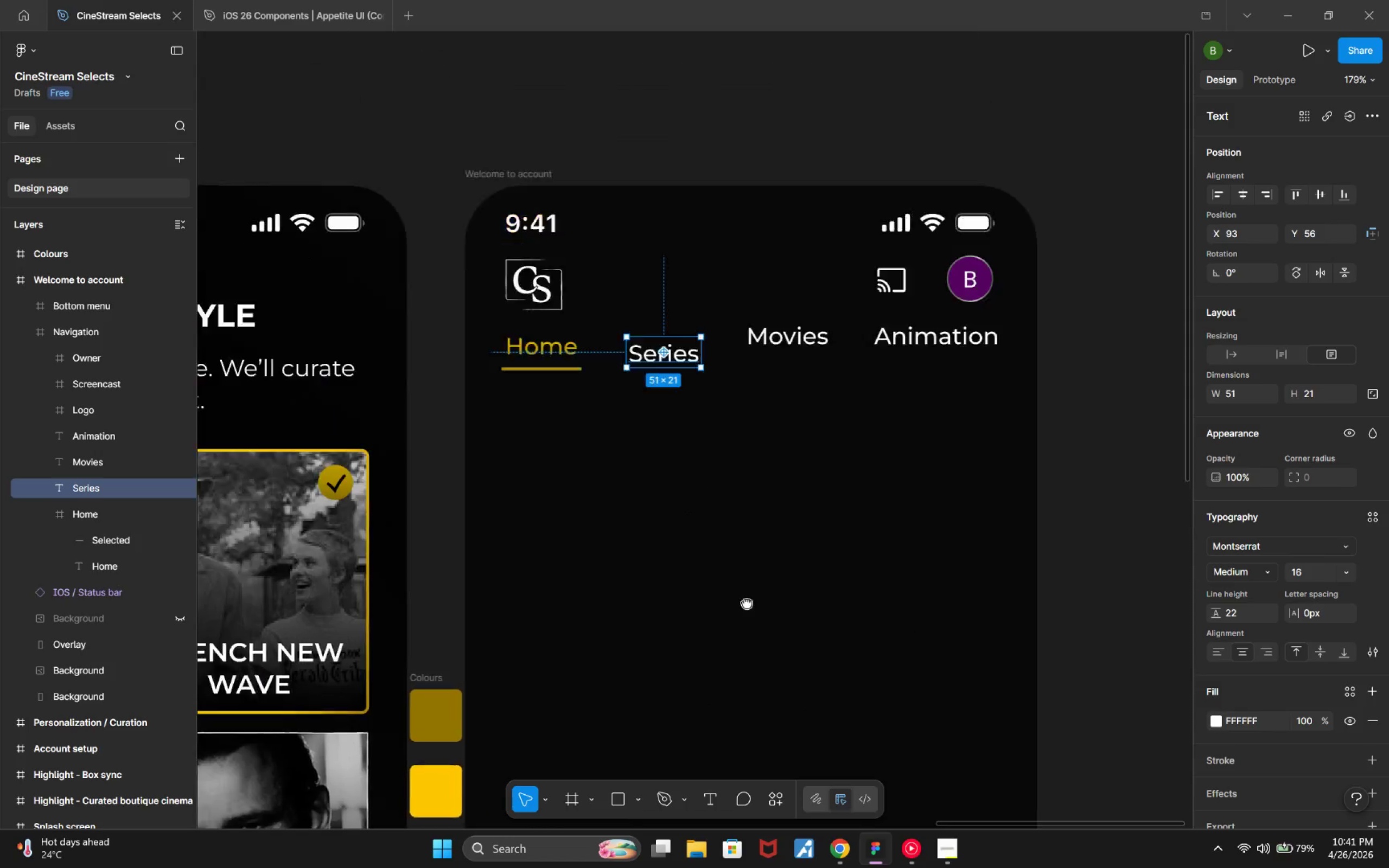 
hold_key(key=ControlLeft, duration=0.43)
scroll: coordinate [706, 558], scroll_direction: up, amount: 2.0
 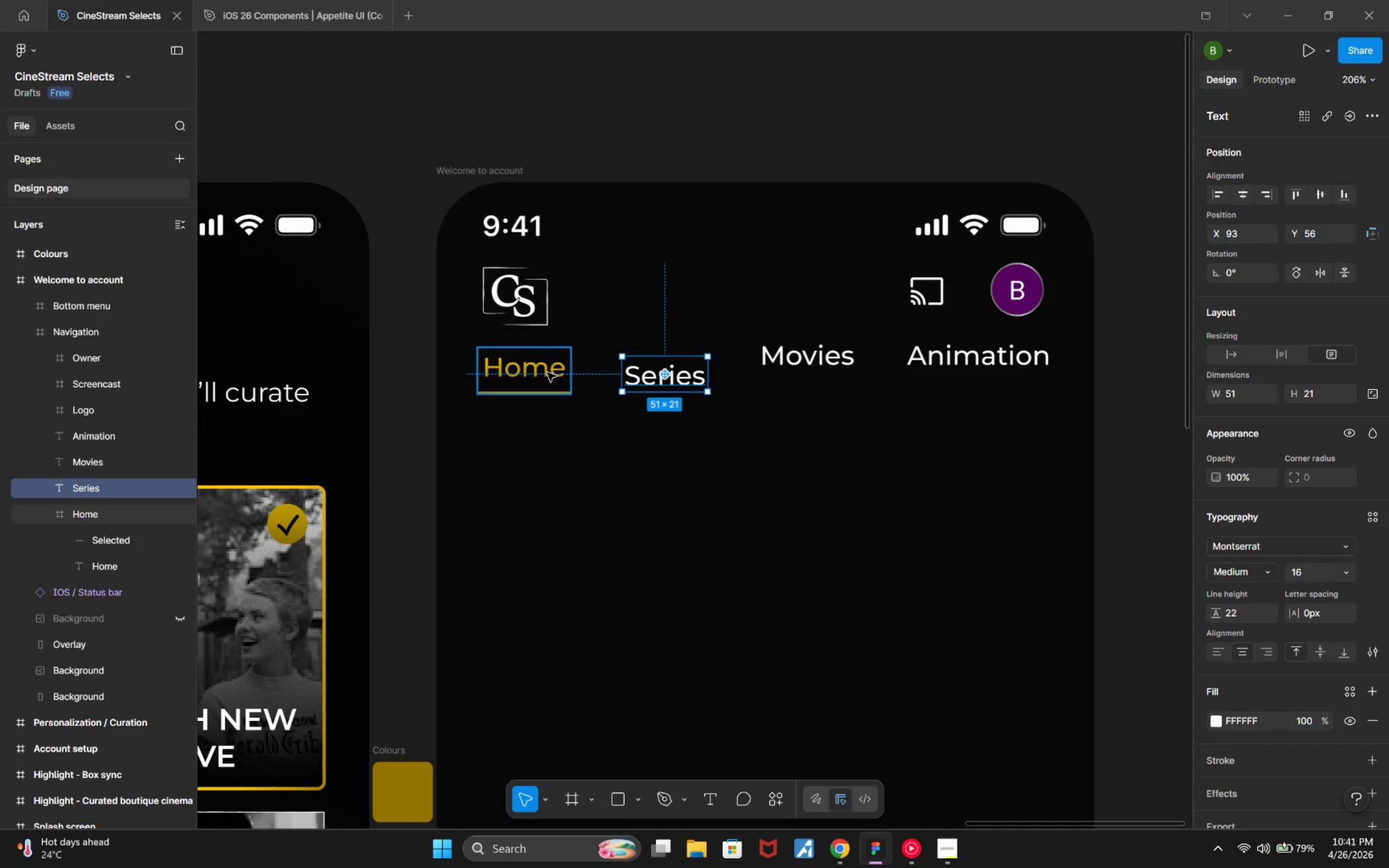 
key(Alt+ArrowDown)
 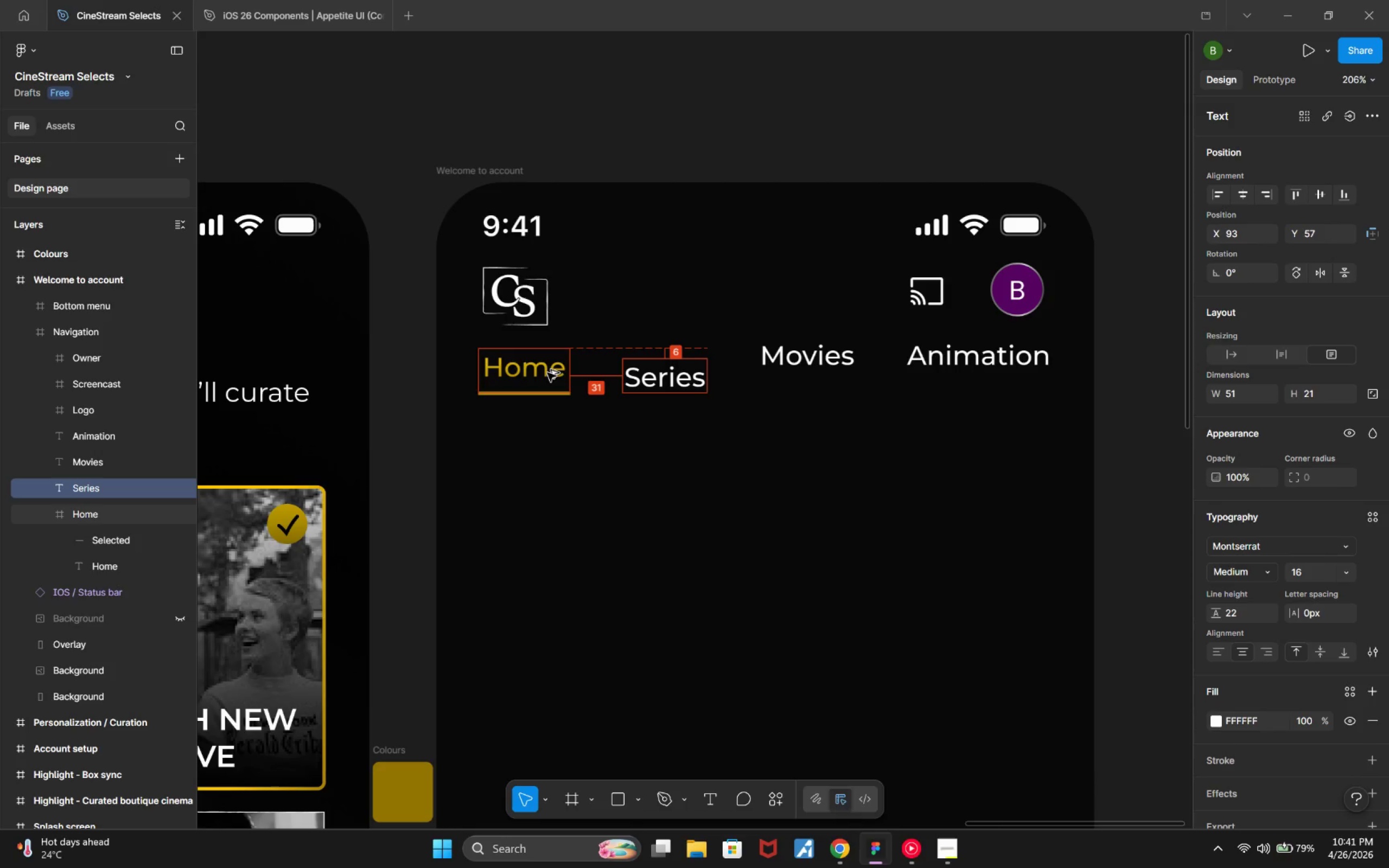 
key(Alt+ArrowUp)
 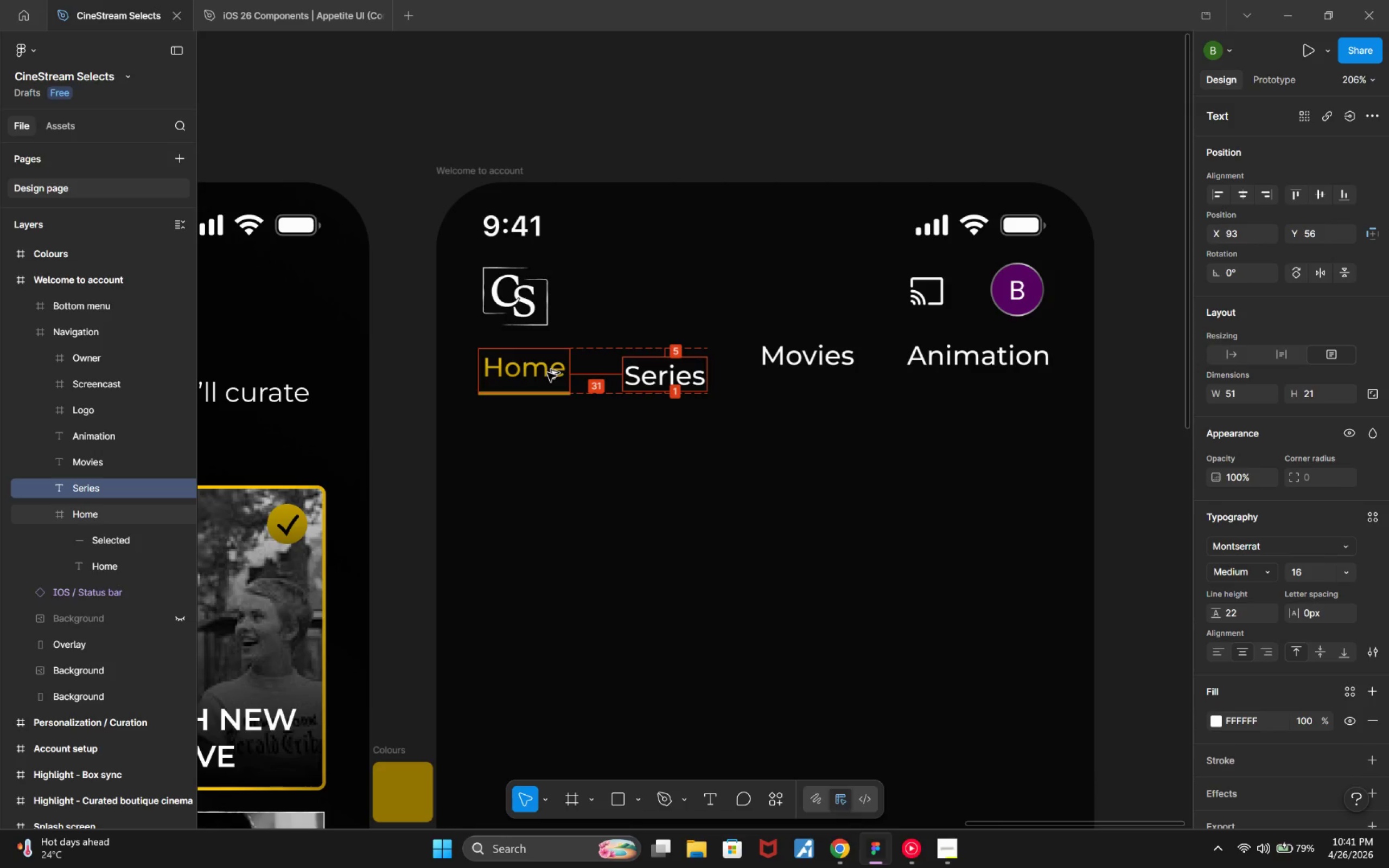 
key(Alt+ArrowUp)
 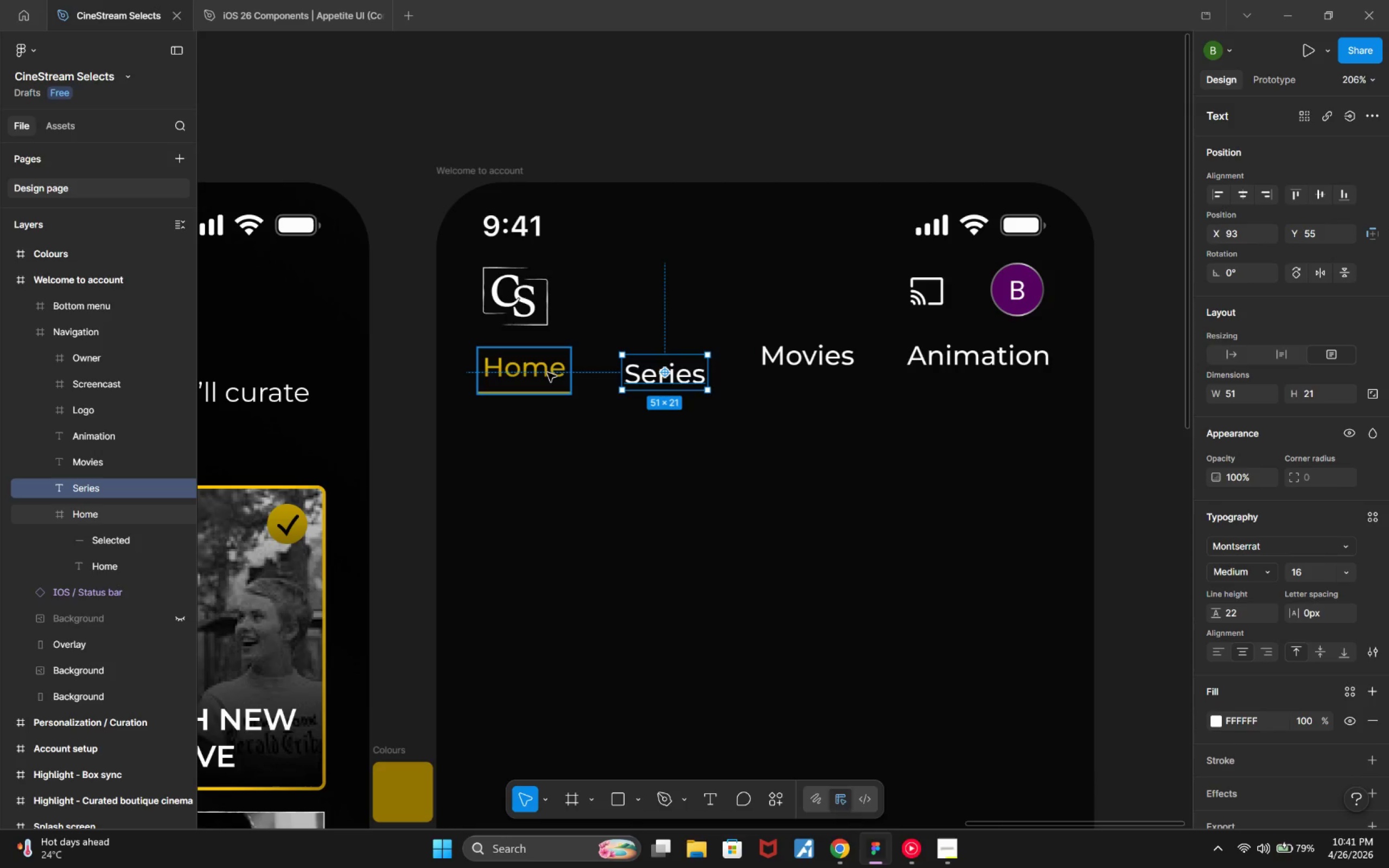 
wait(10.91)
 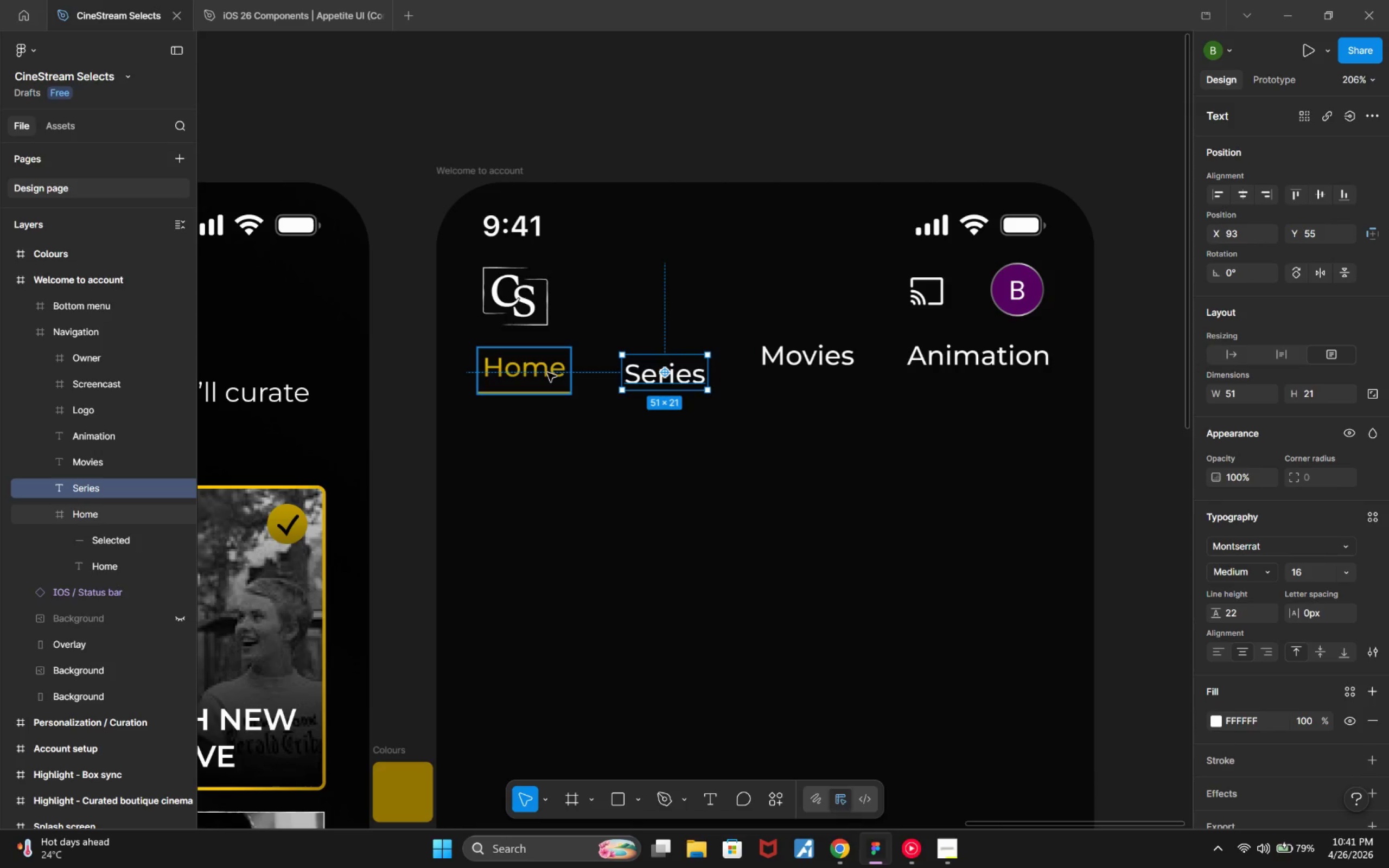 
key(Alt+AltLeft)
 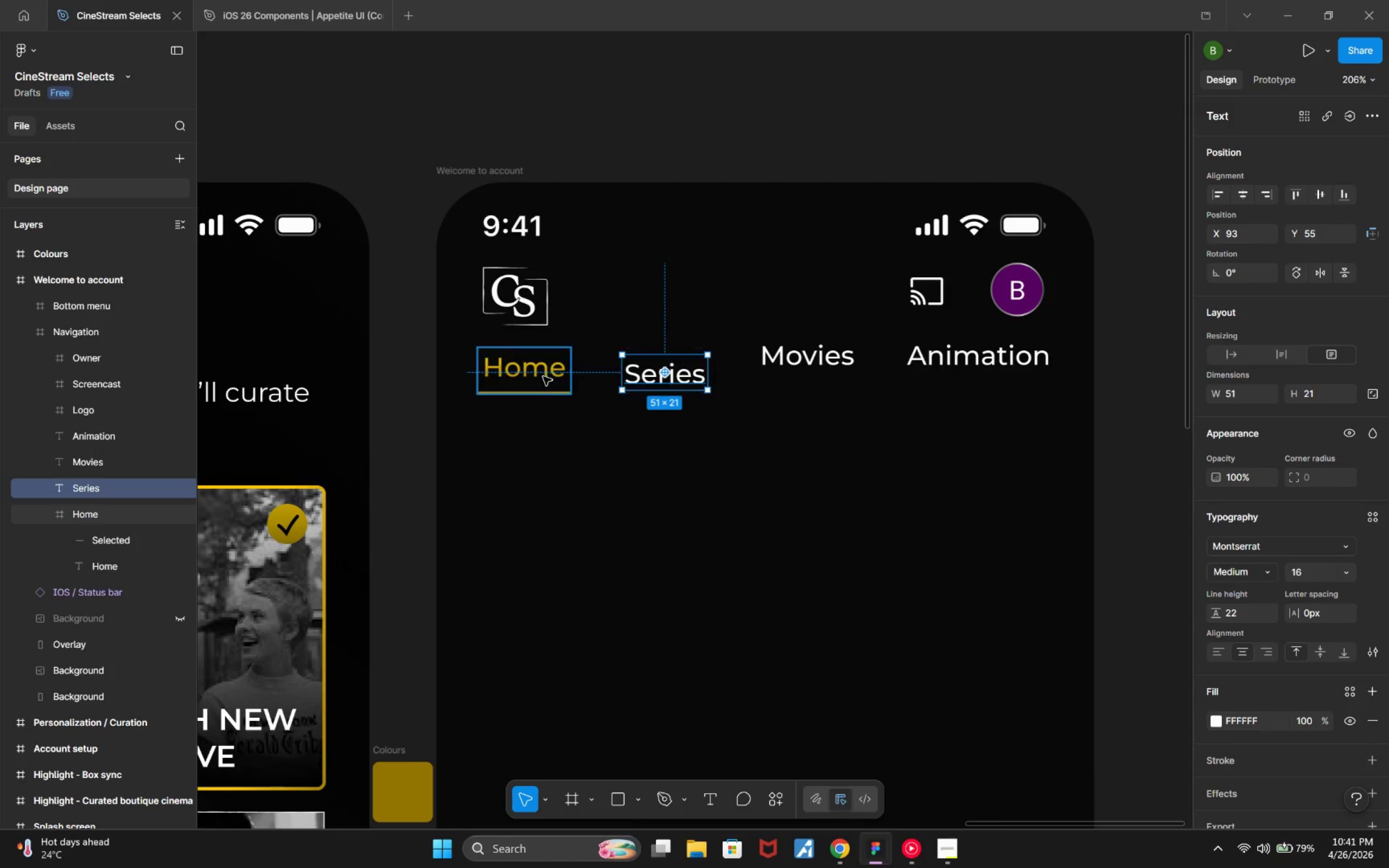 
key(Alt+ArrowUp)
 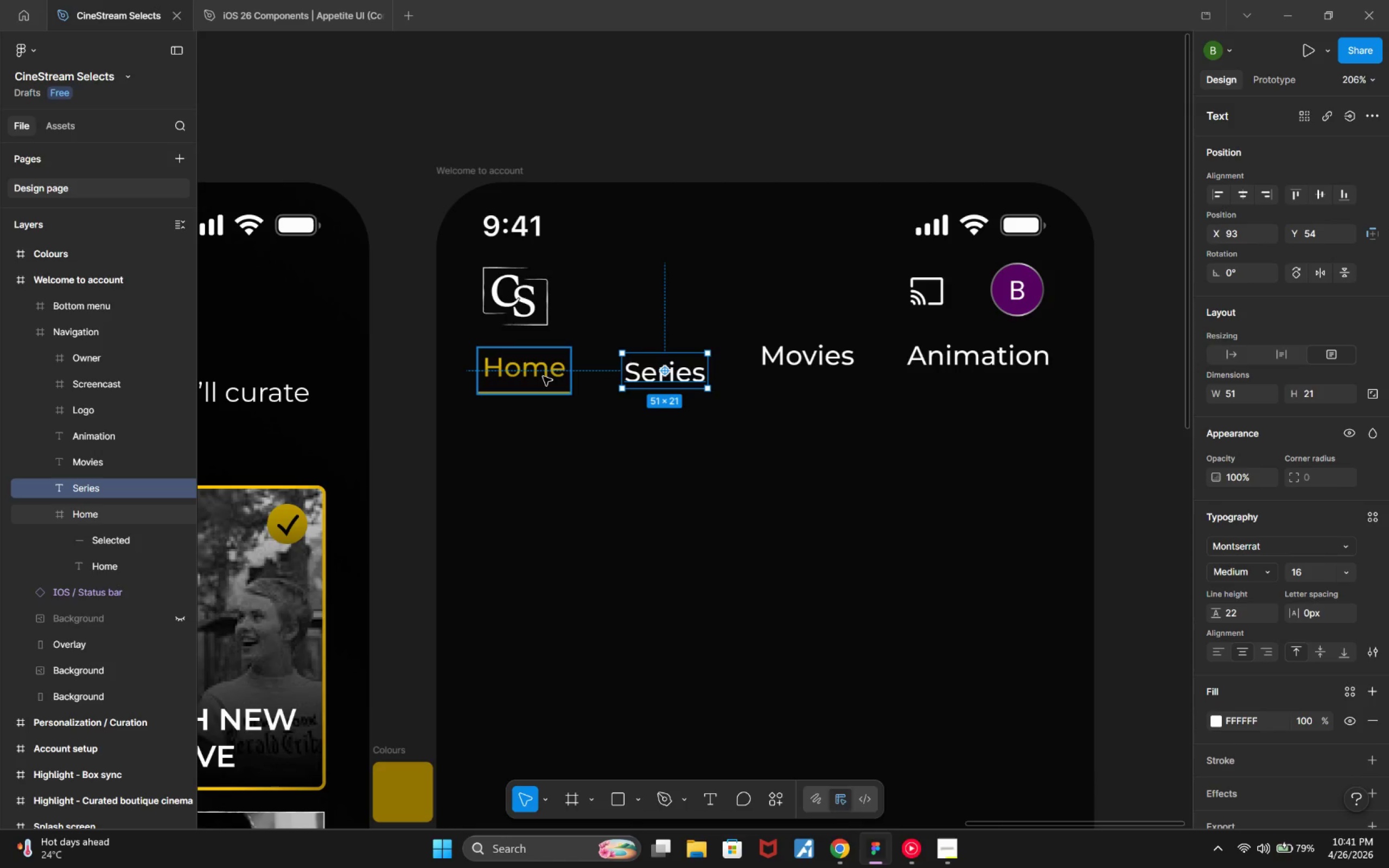 
hold_key(key=ControlLeft, duration=0.53)
scroll: coordinate [666, 426], scroll_direction: up, amount: 2.0
 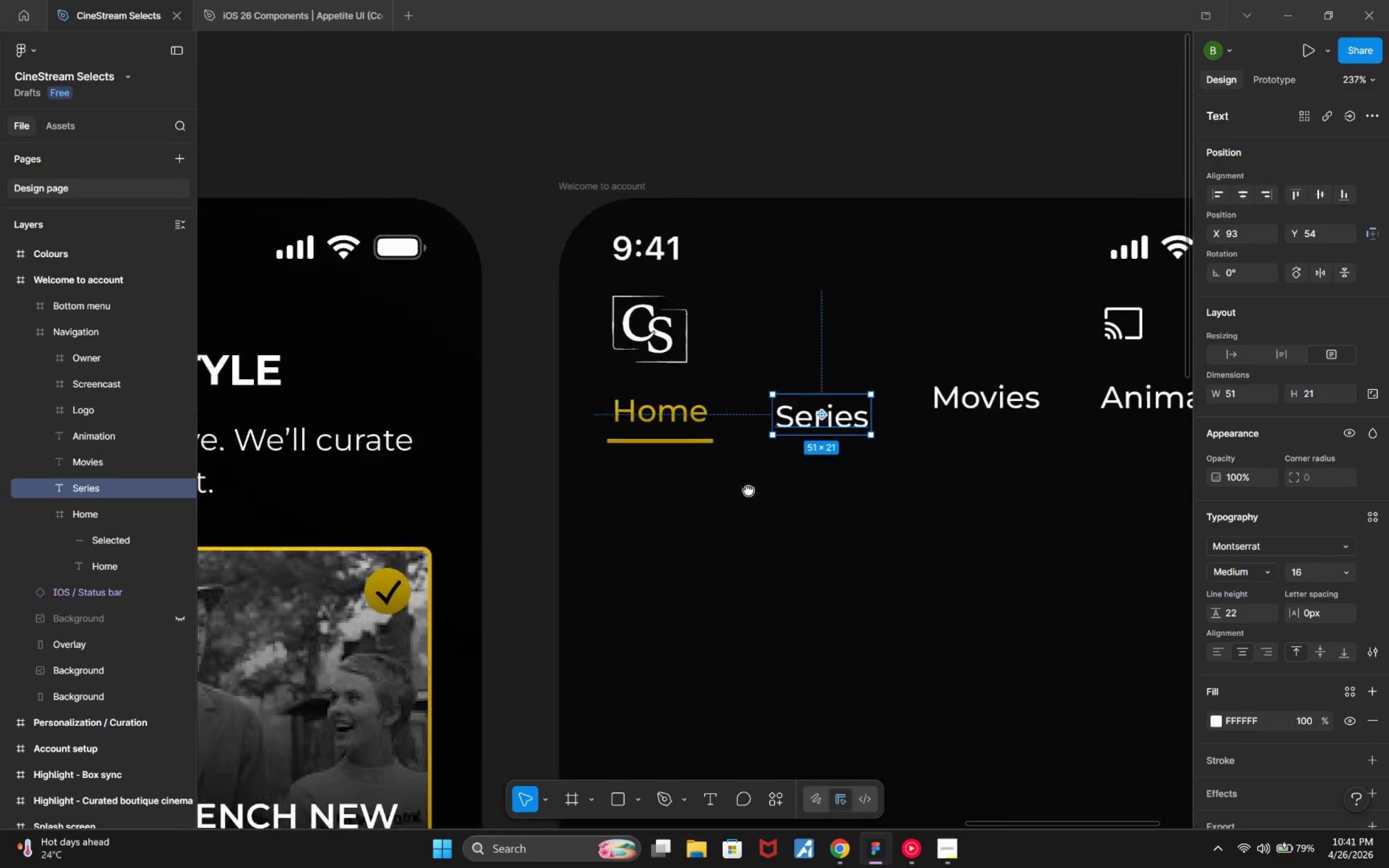 
hold_key(key=ControlLeft, duration=0.48)
scroll: coordinate [782, 522], scroll_direction: up, amount: 4.0
 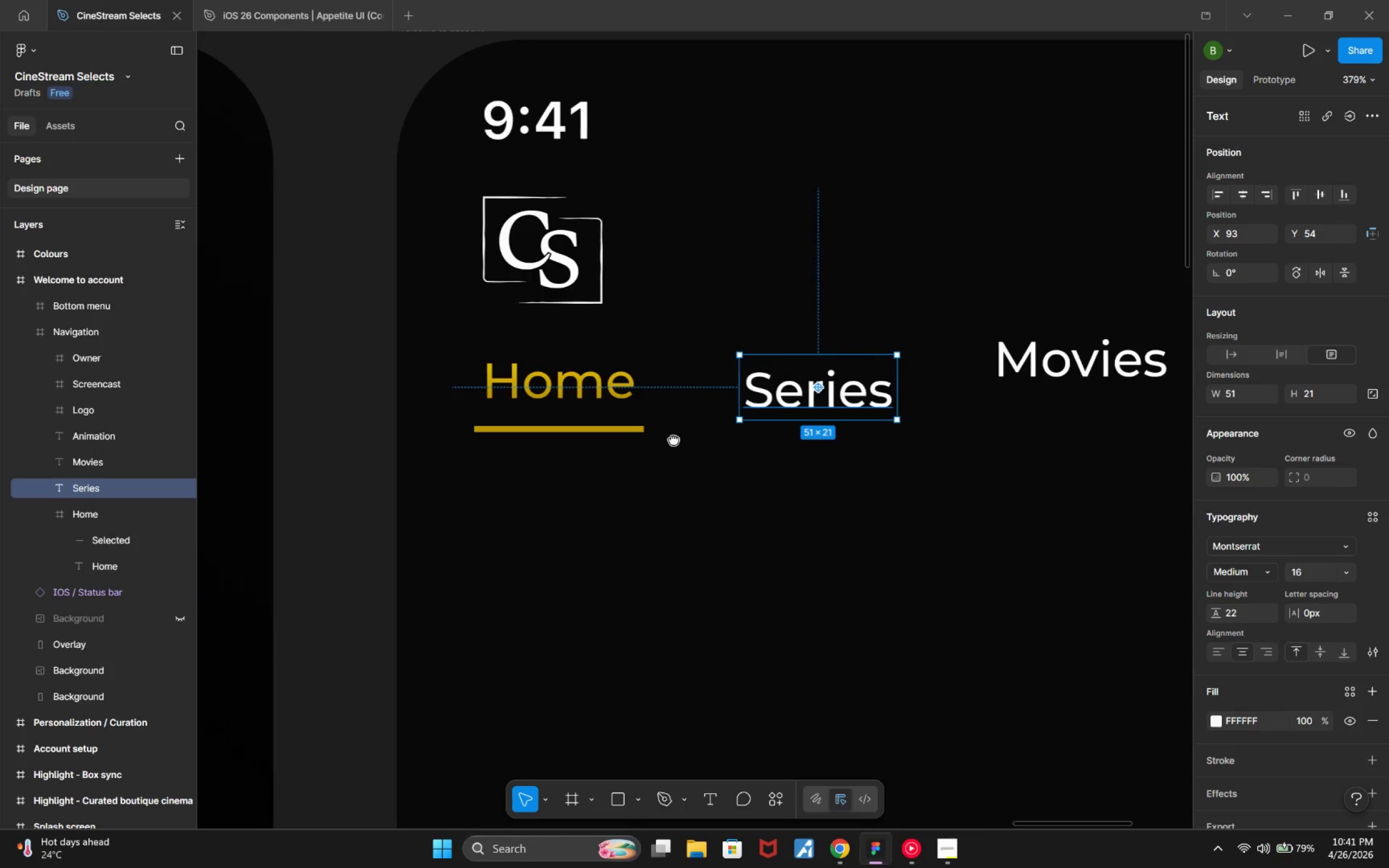 
wait(15.15)
 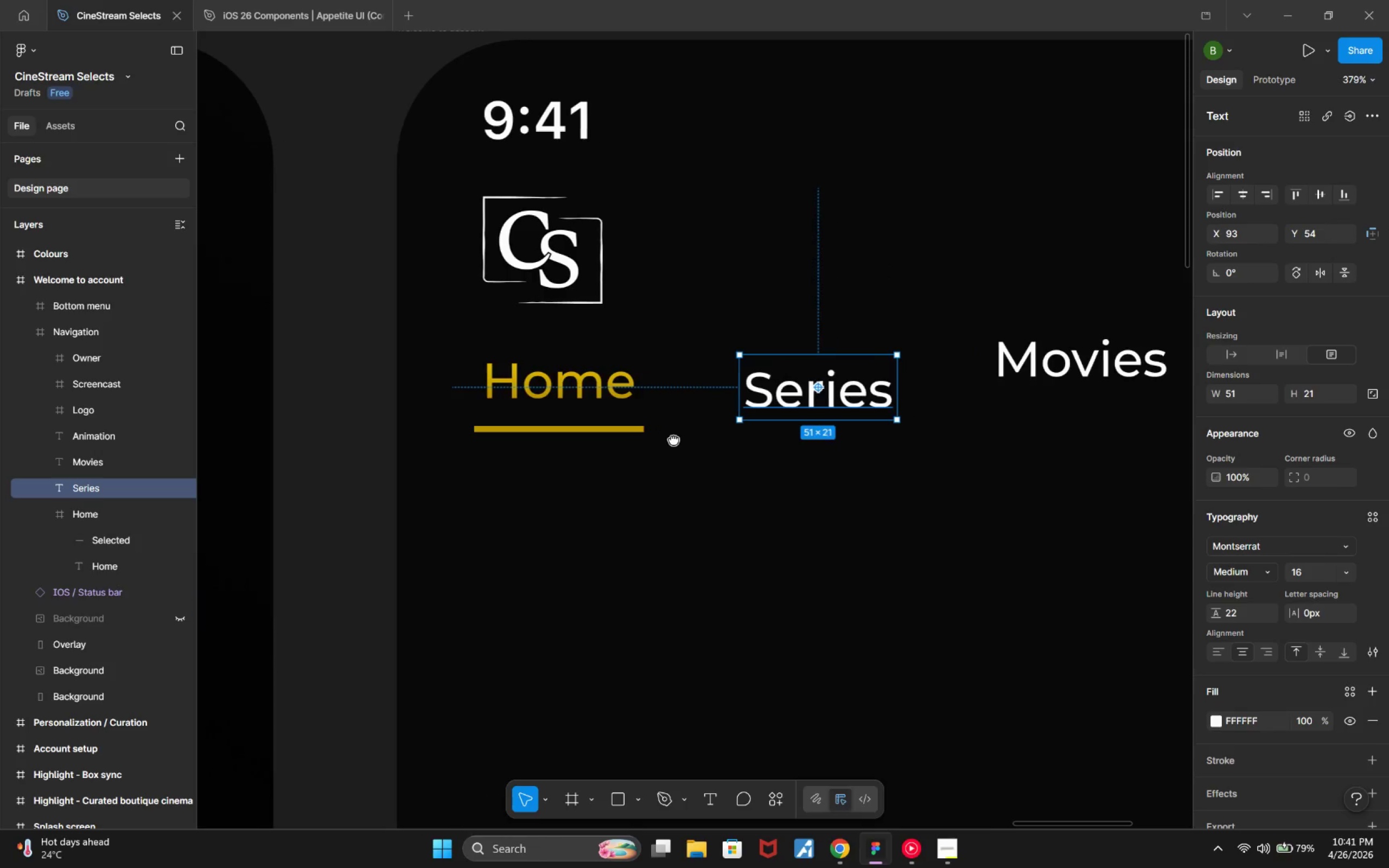 
hold_key(key=AltLeft, duration=0.52)
 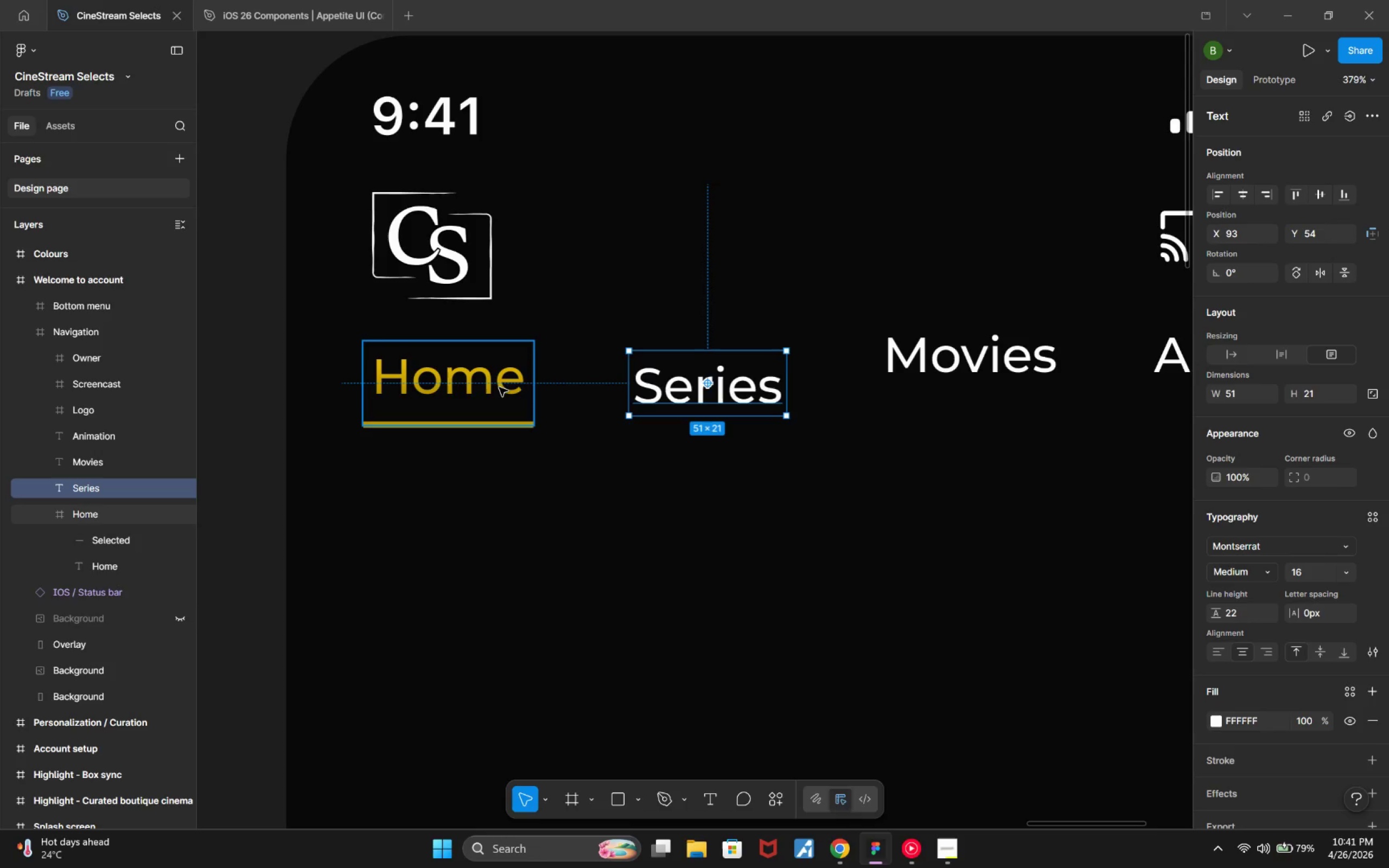 
hold_key(key=AltLeft, duration=0.49)
 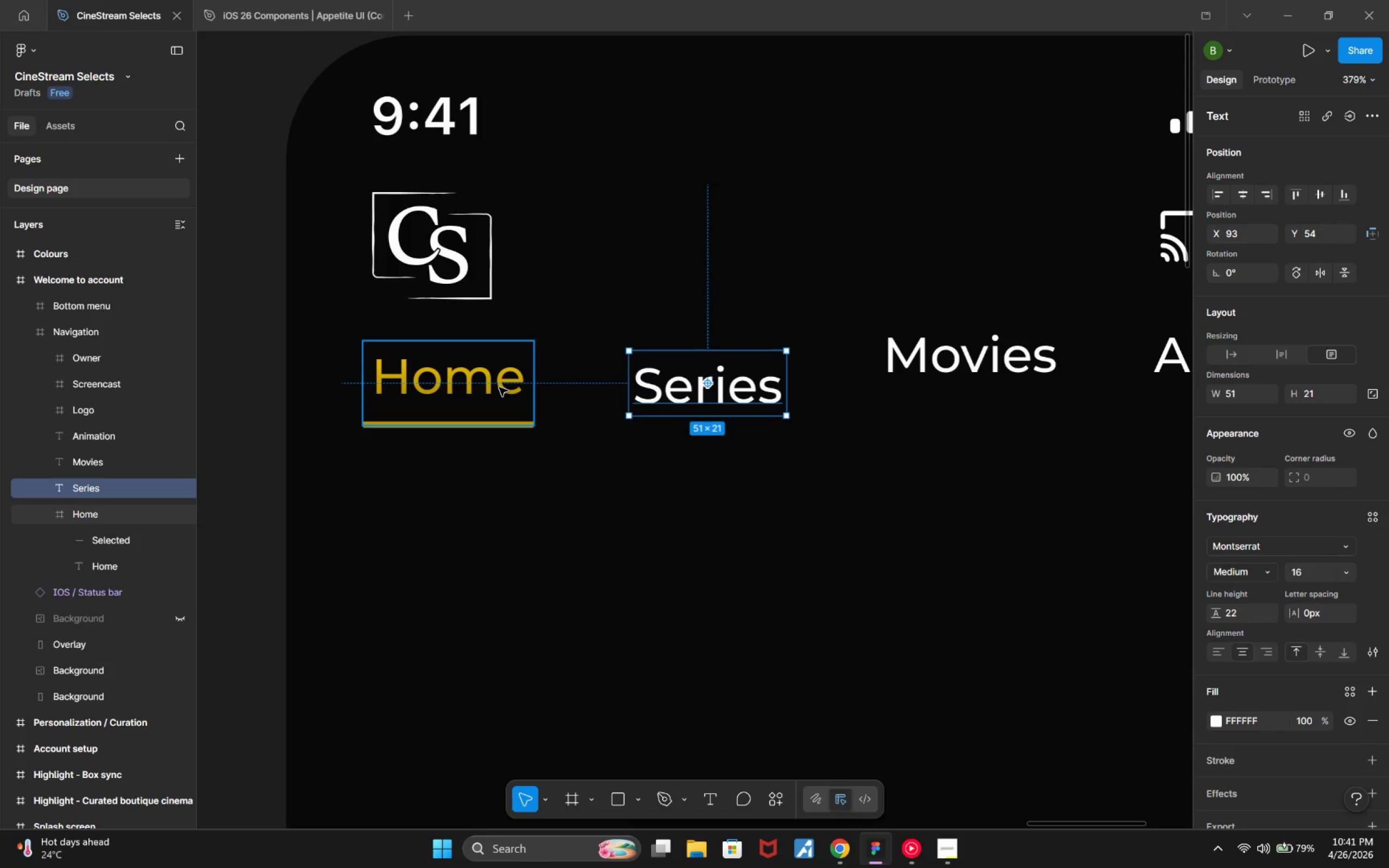 
key(Alt+ArrowUp)
 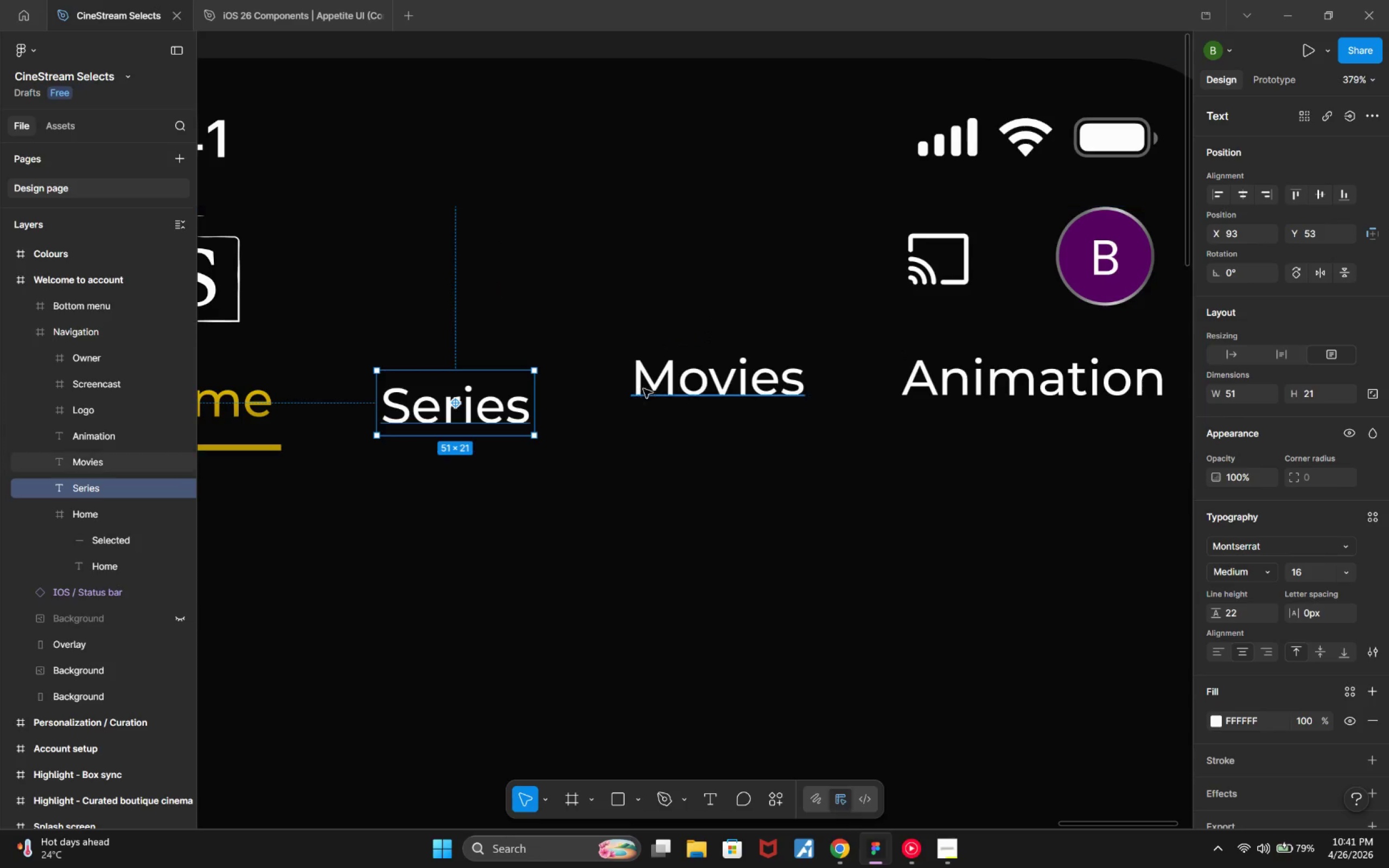 
key(Alt+ArrowUp)
 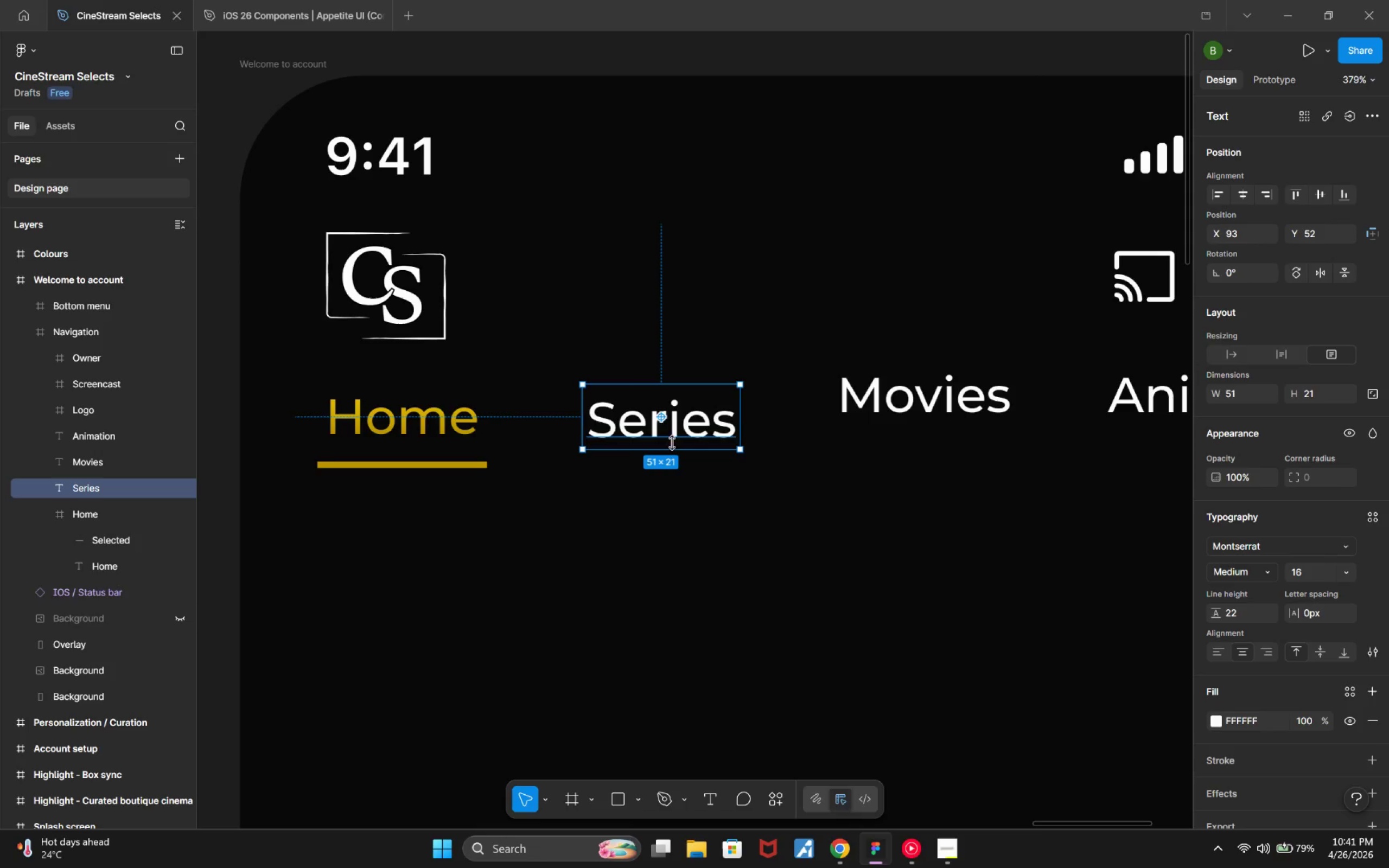 
left_click([897, 412])
 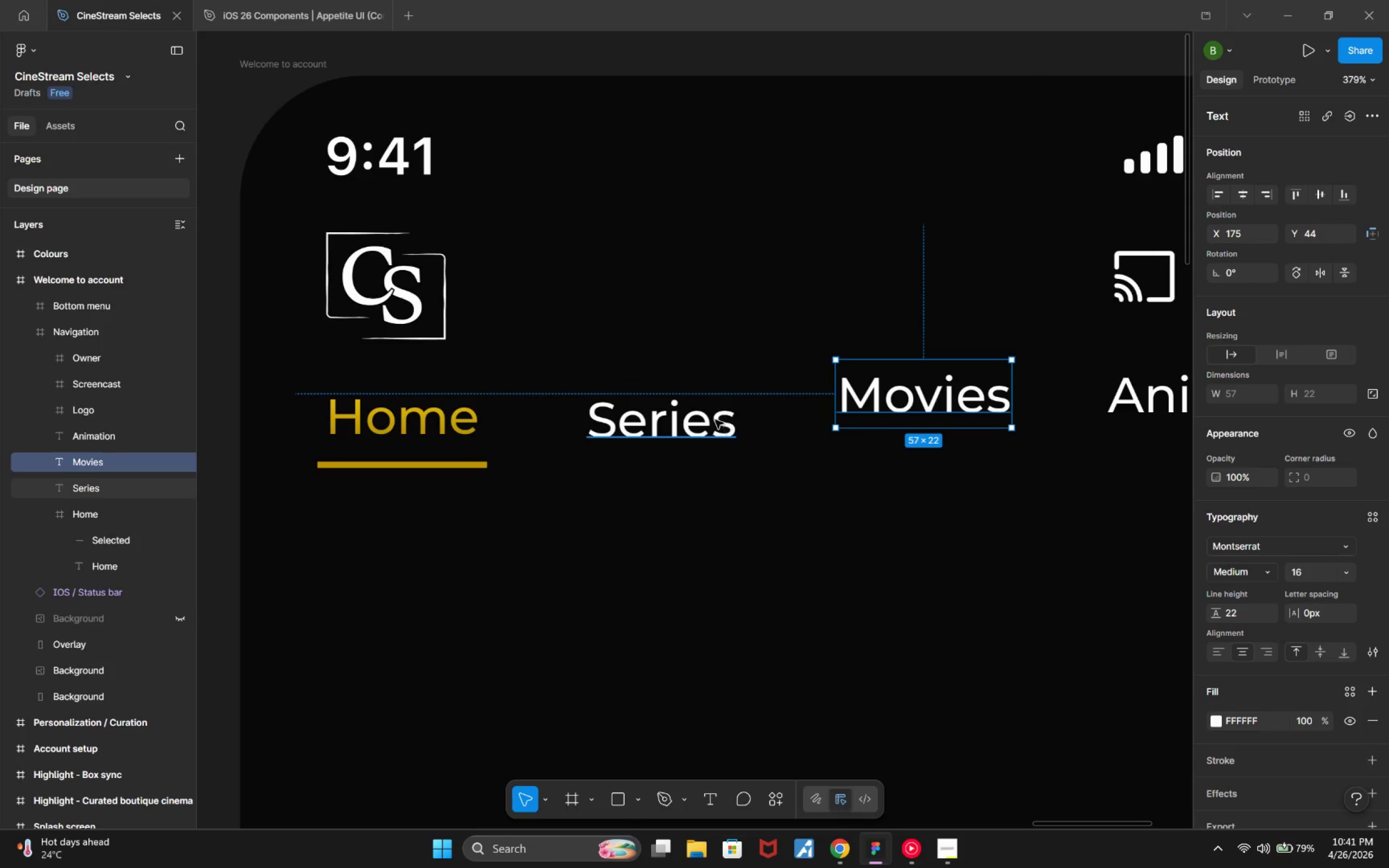 
key(Alt+ArrowDown)
 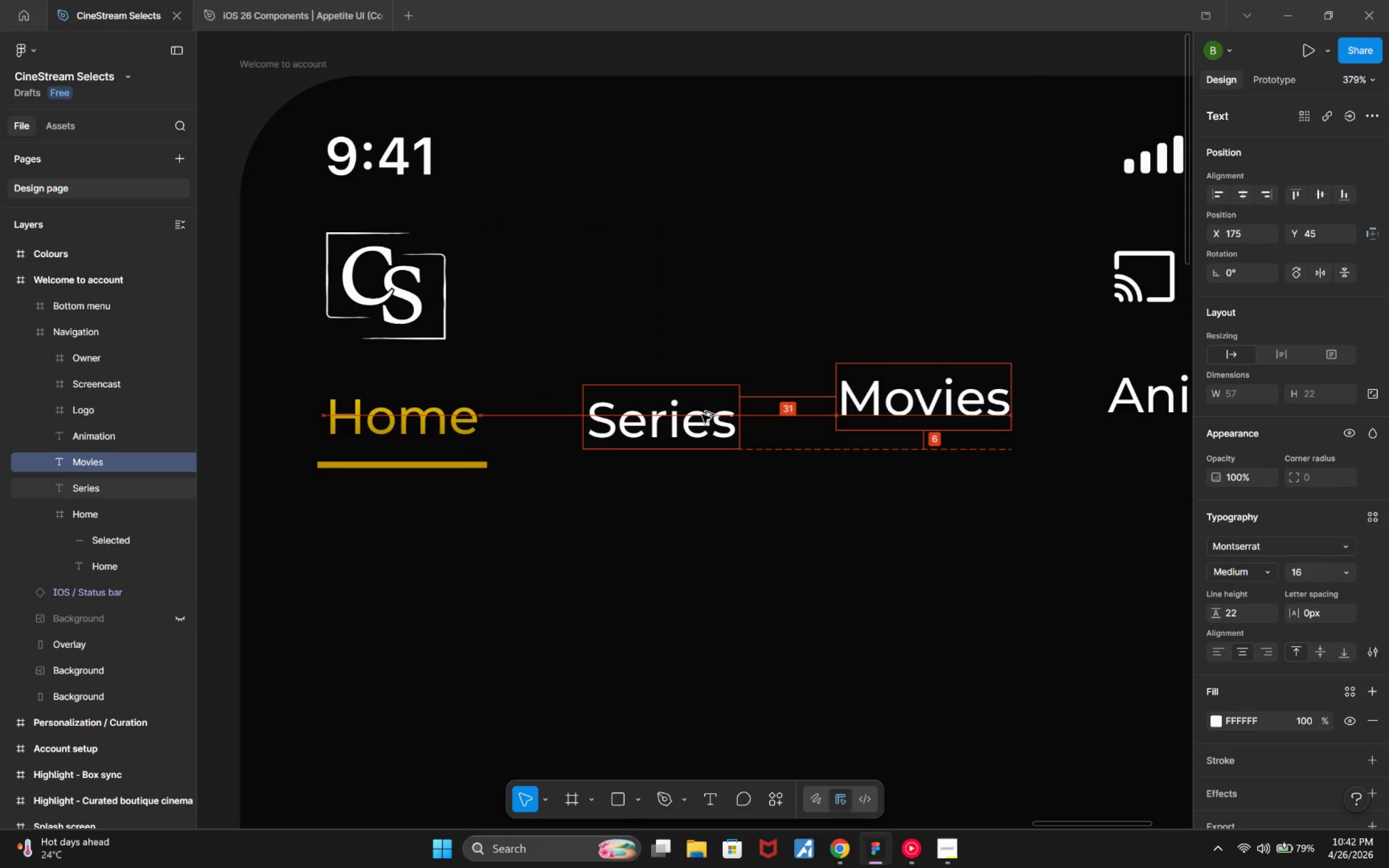 
key(Alt+ArrowDown)
 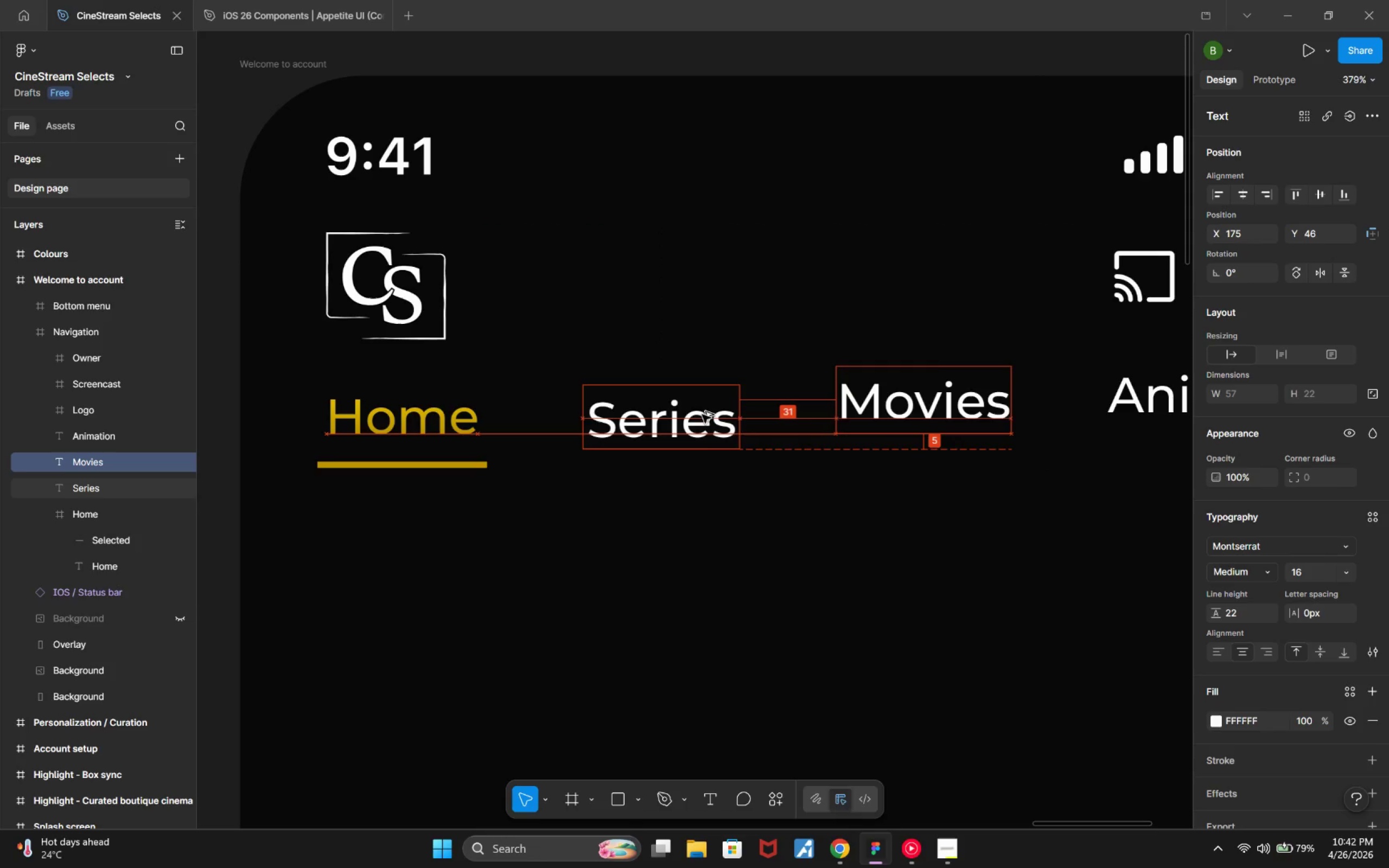 
key(Alt+ArrowDown)
 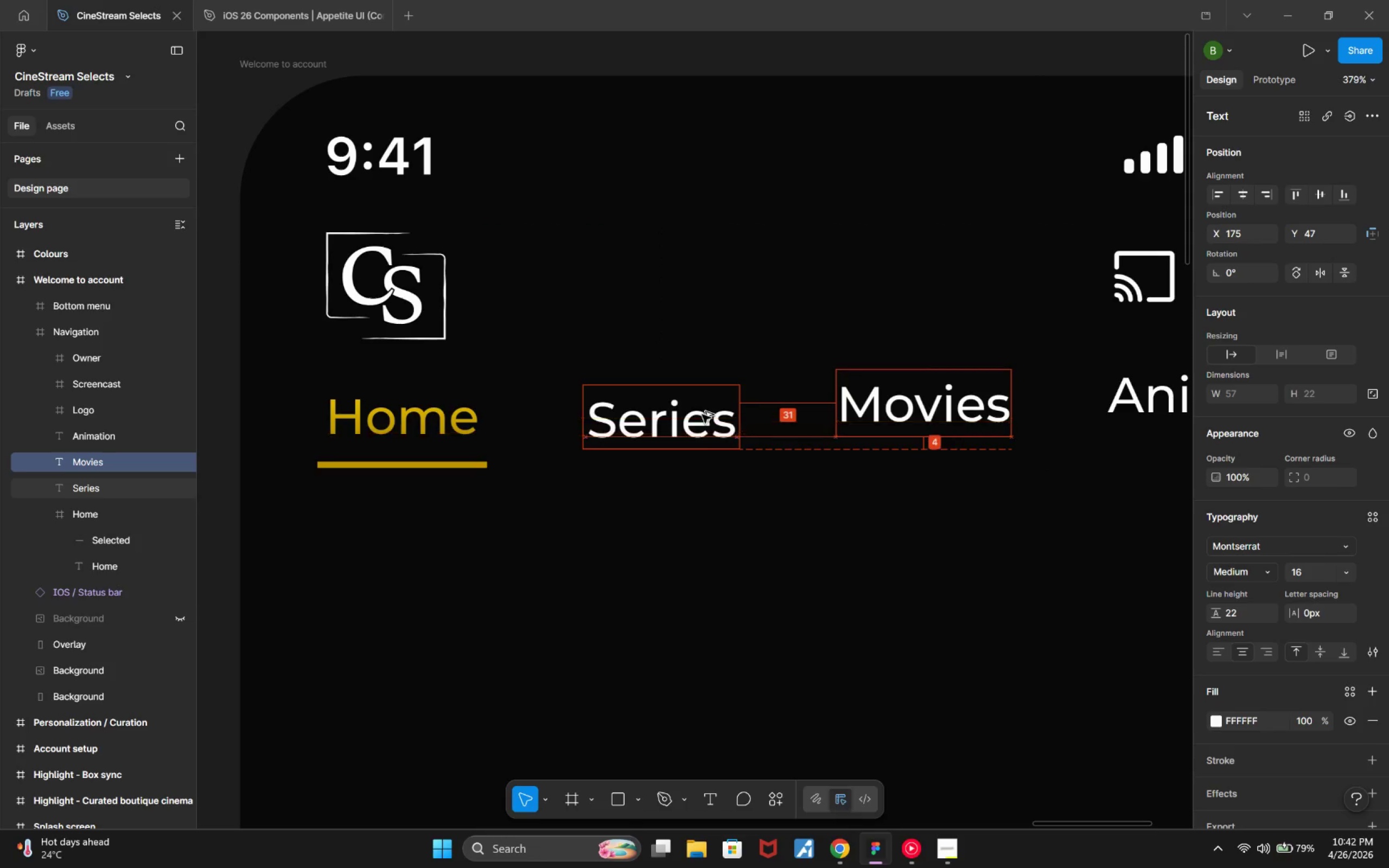 
key(Alt+ArrowDown)
 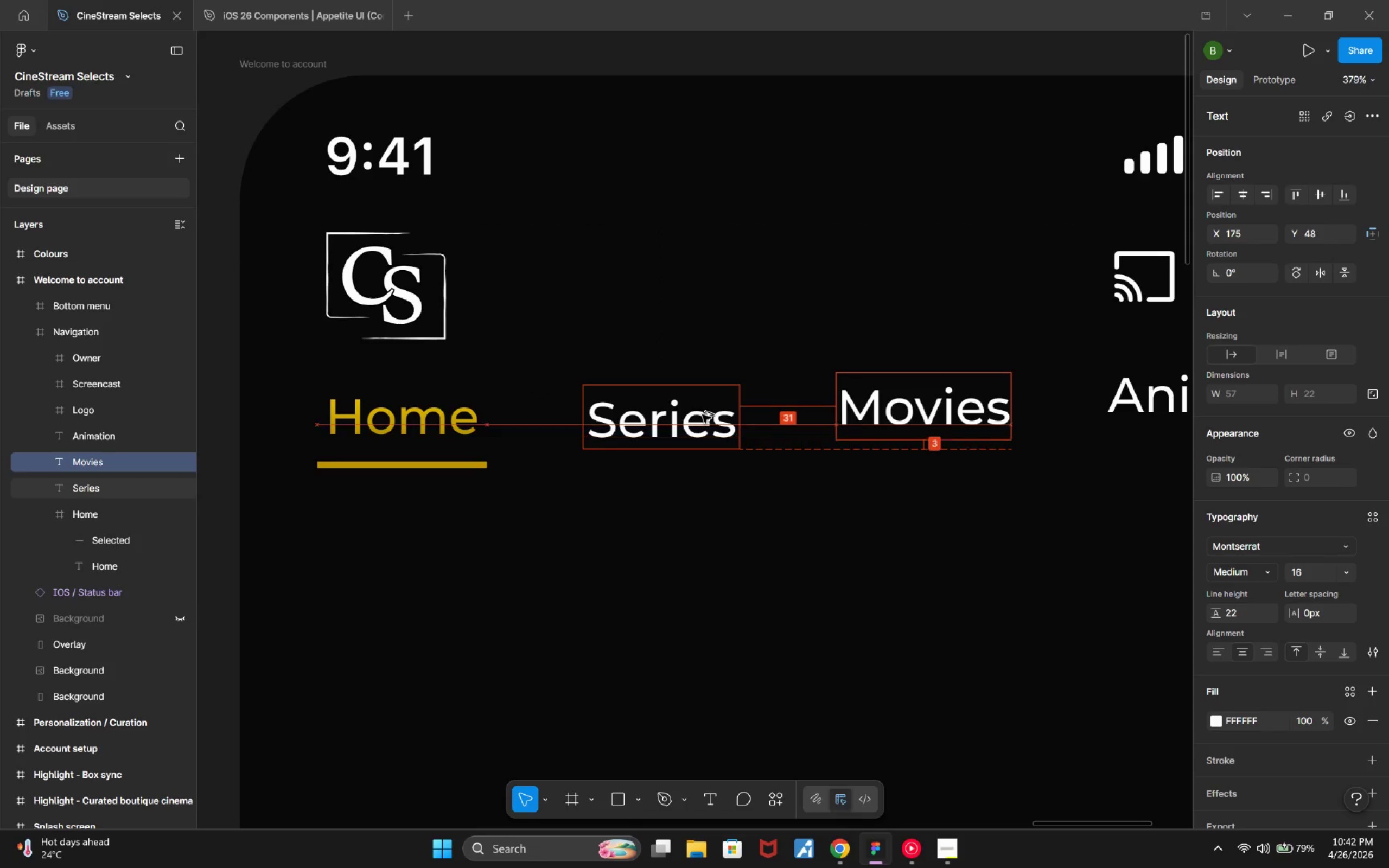 
key(Alt+ArrowDown)
 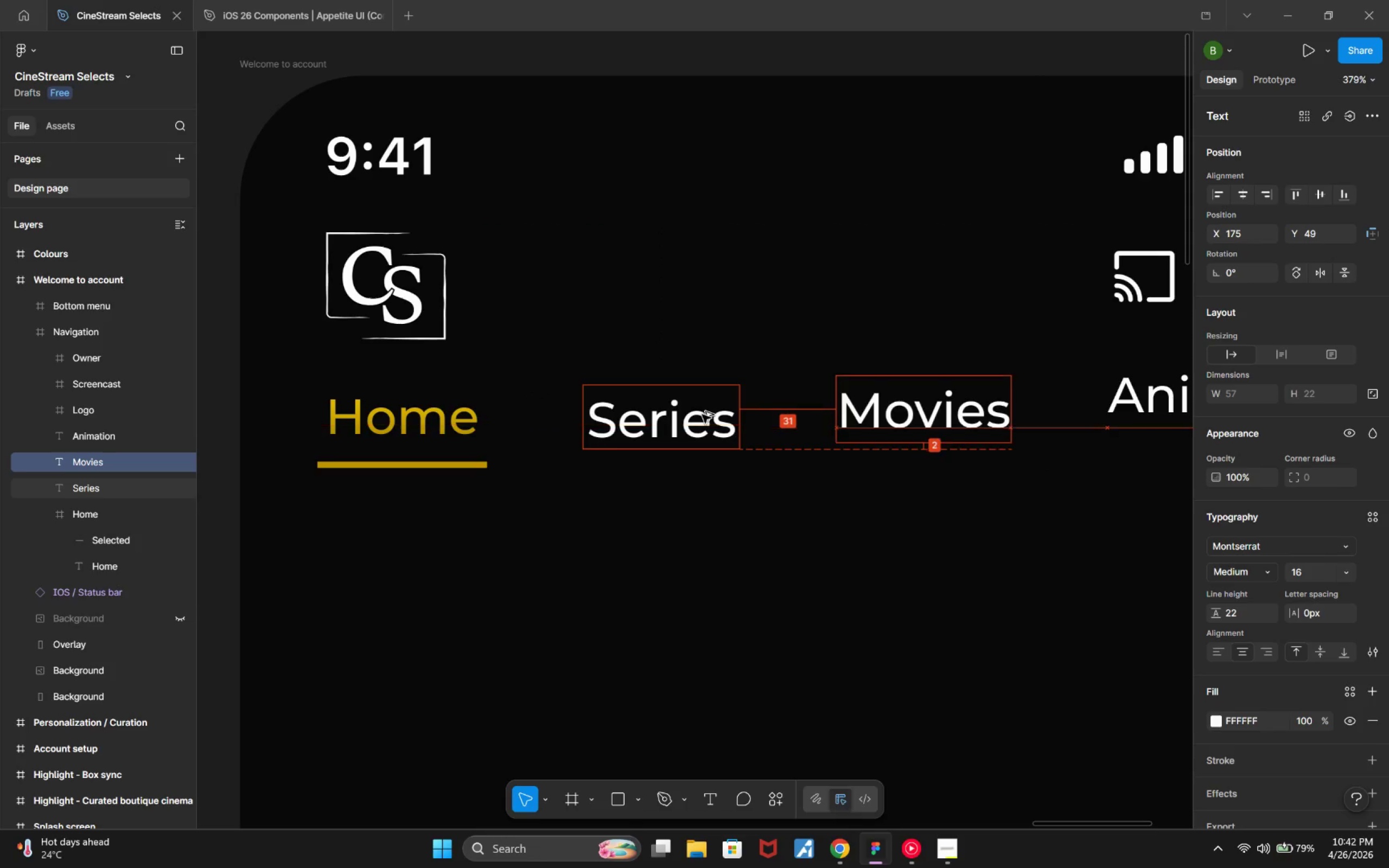 
key(Alt+ArrowDown)
 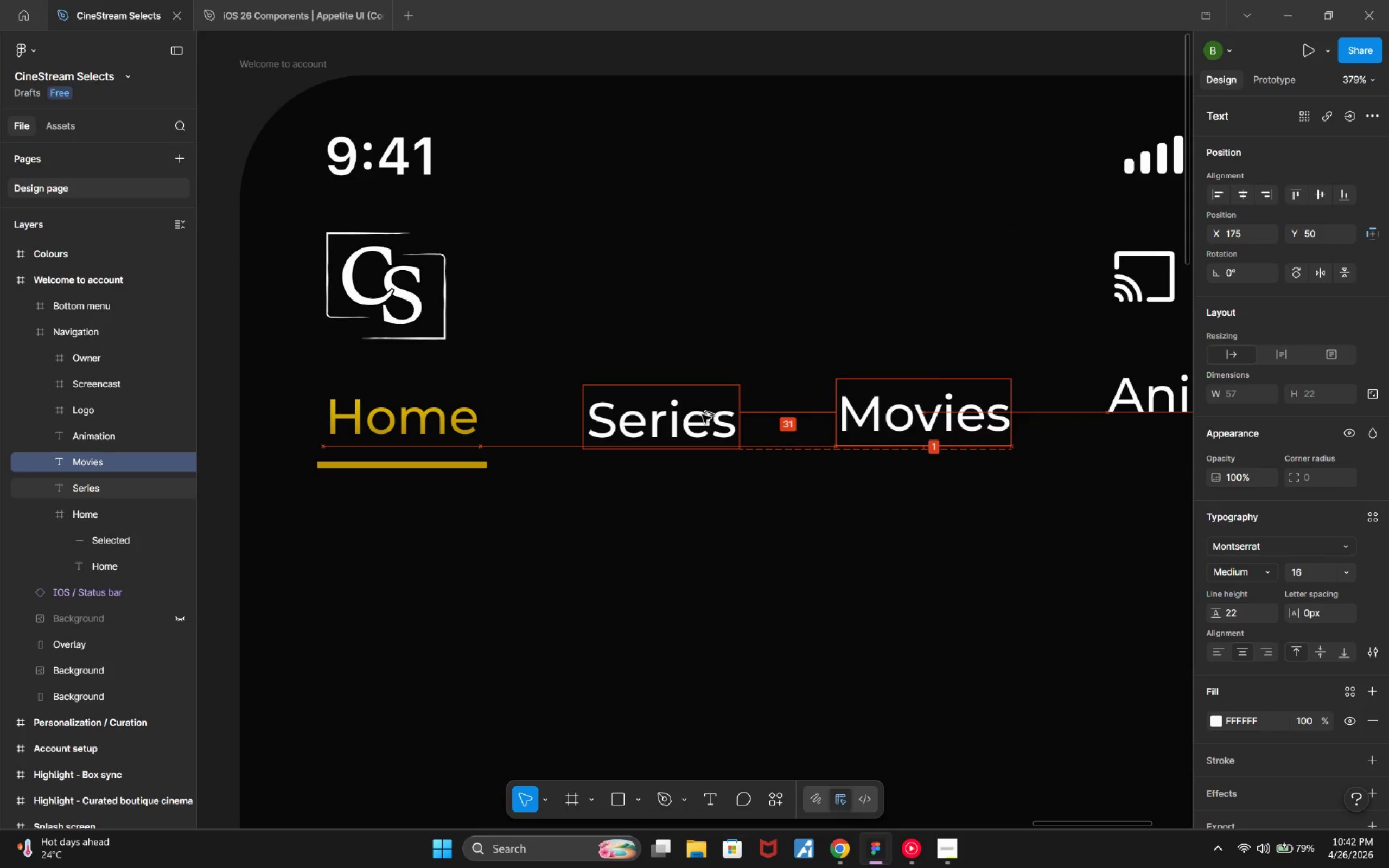 
key(Alt+ArrowDown)
 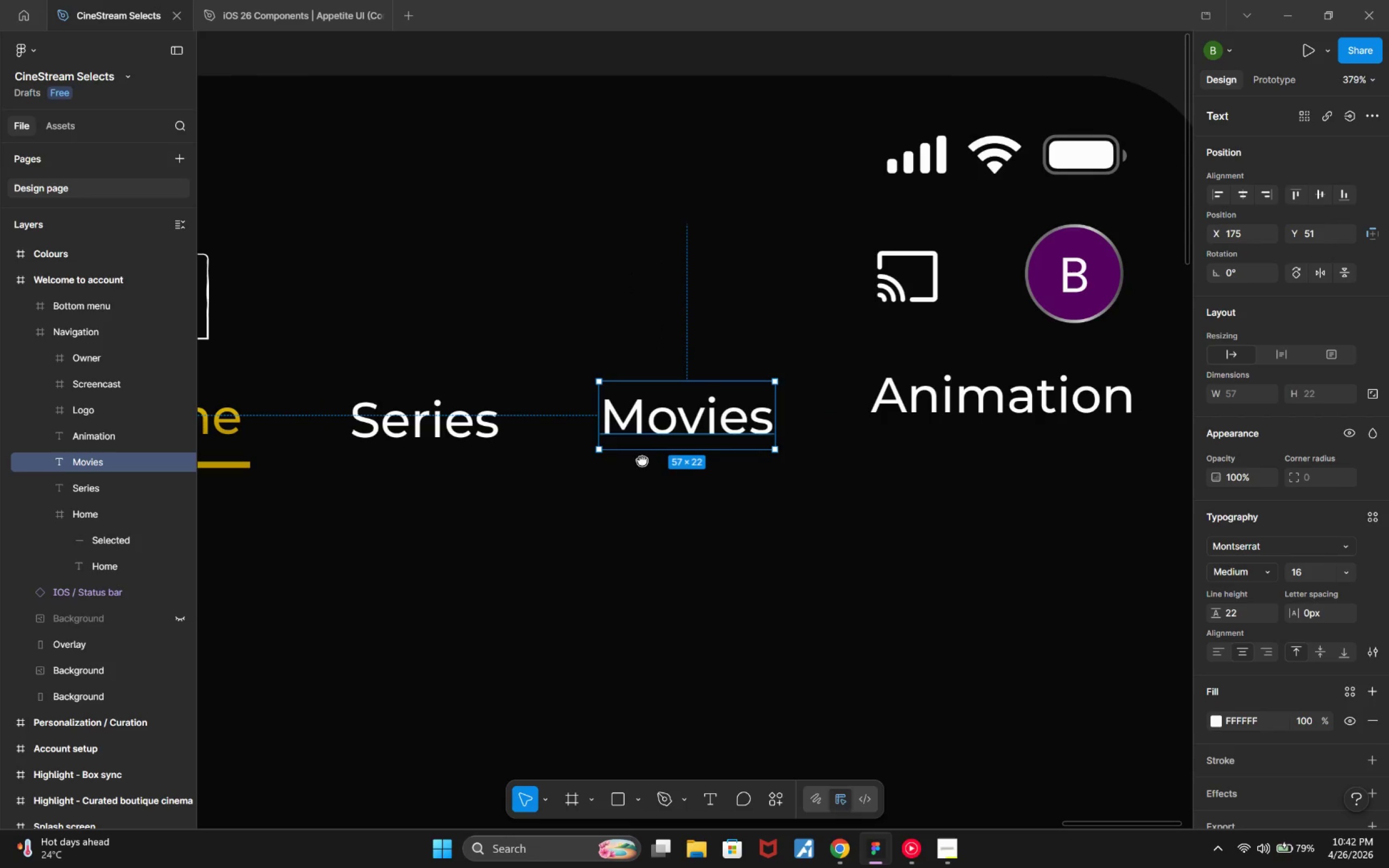 
left_click([1001, 391])
 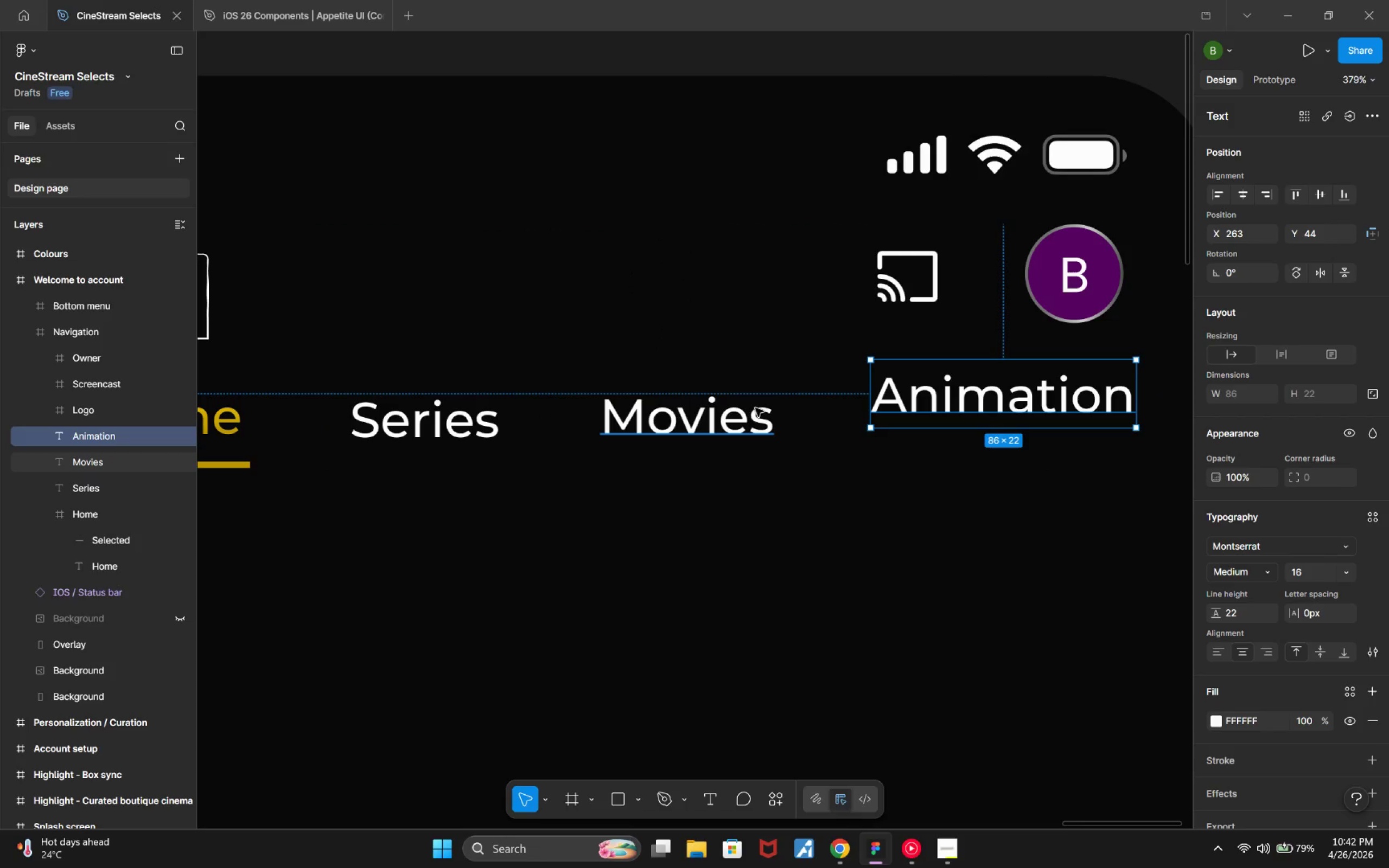 
key(Alt+ArrowDown)
 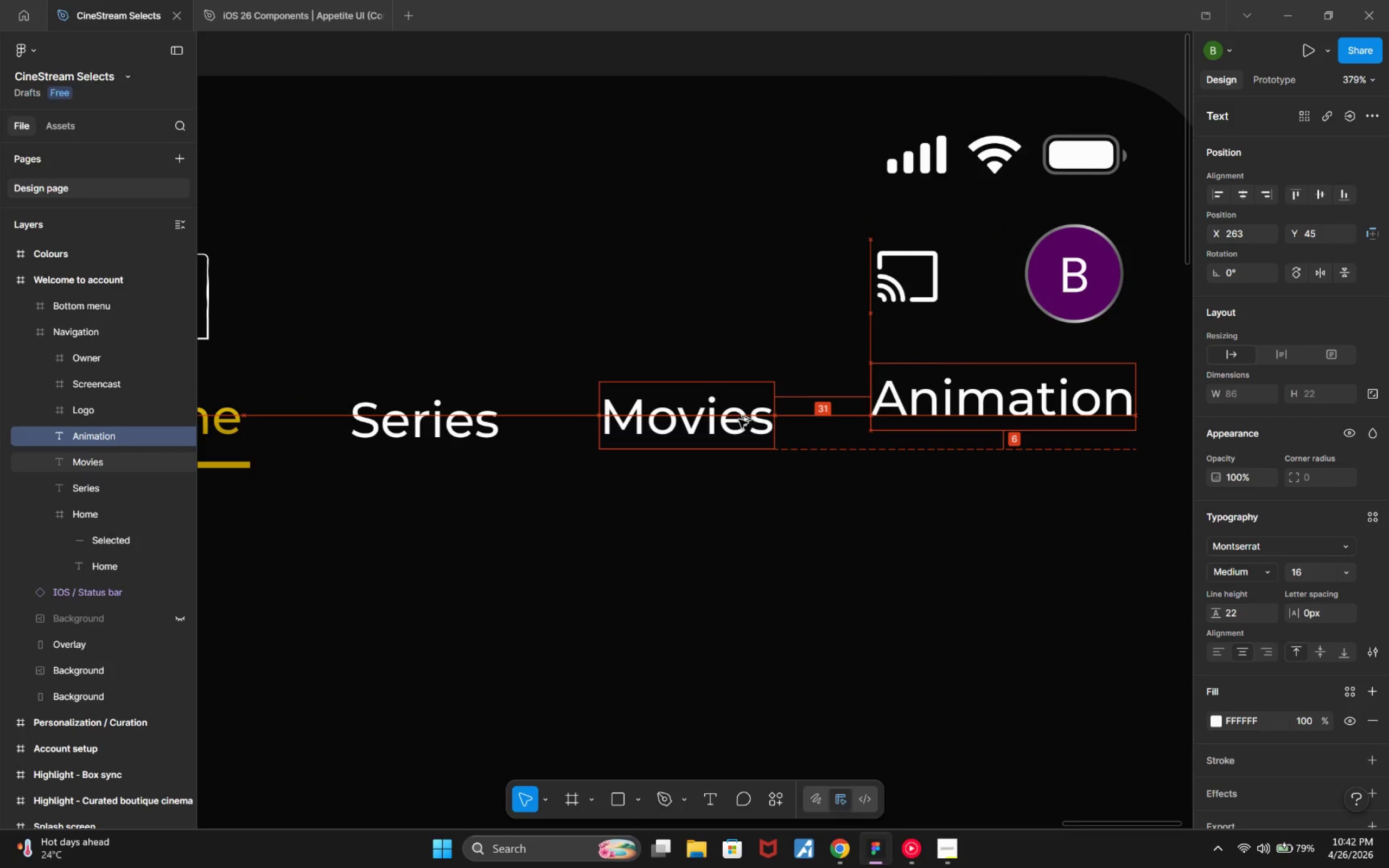 
key(Alt+ArrowDown)
 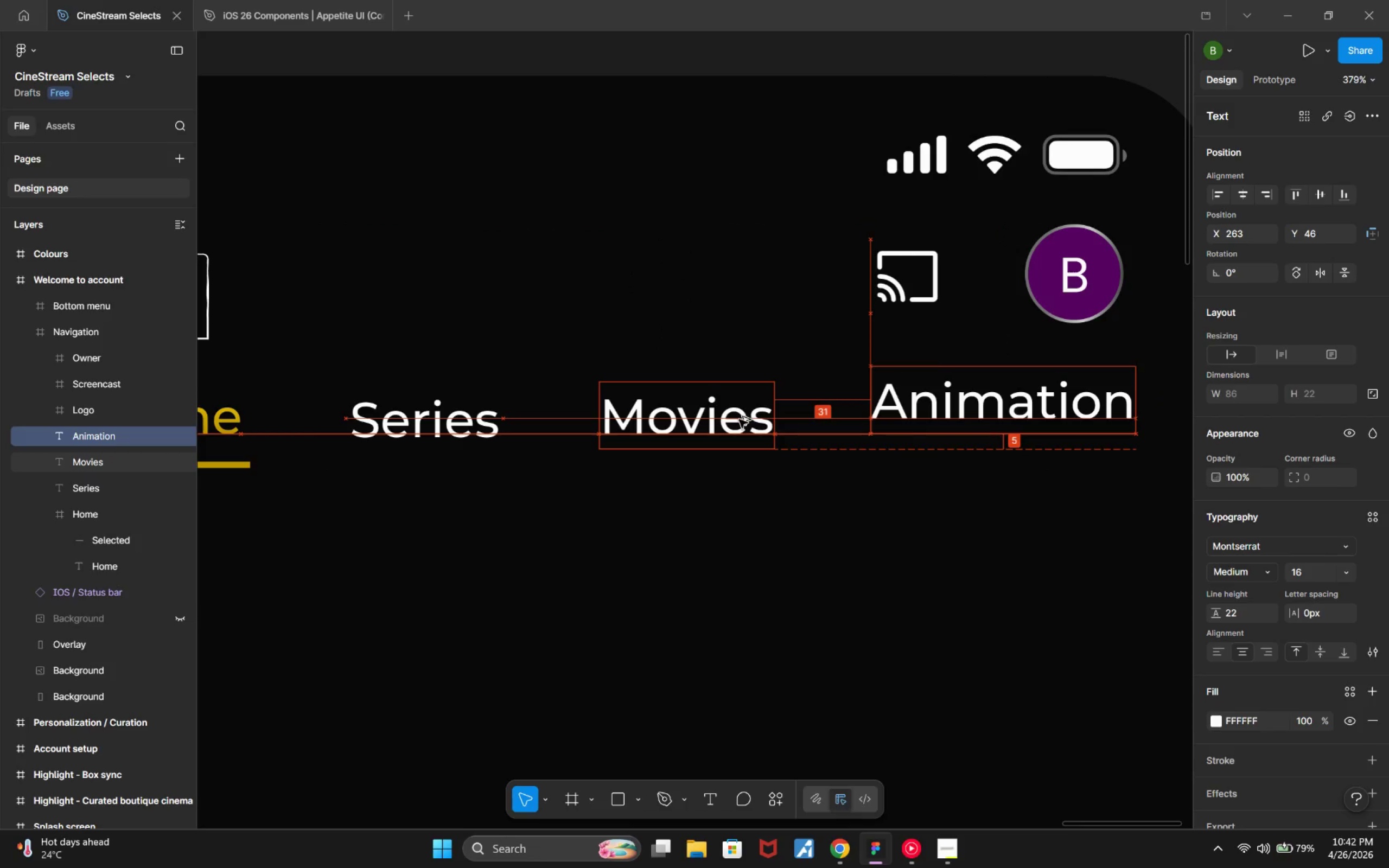 
key(Alt+ArrowDown)
 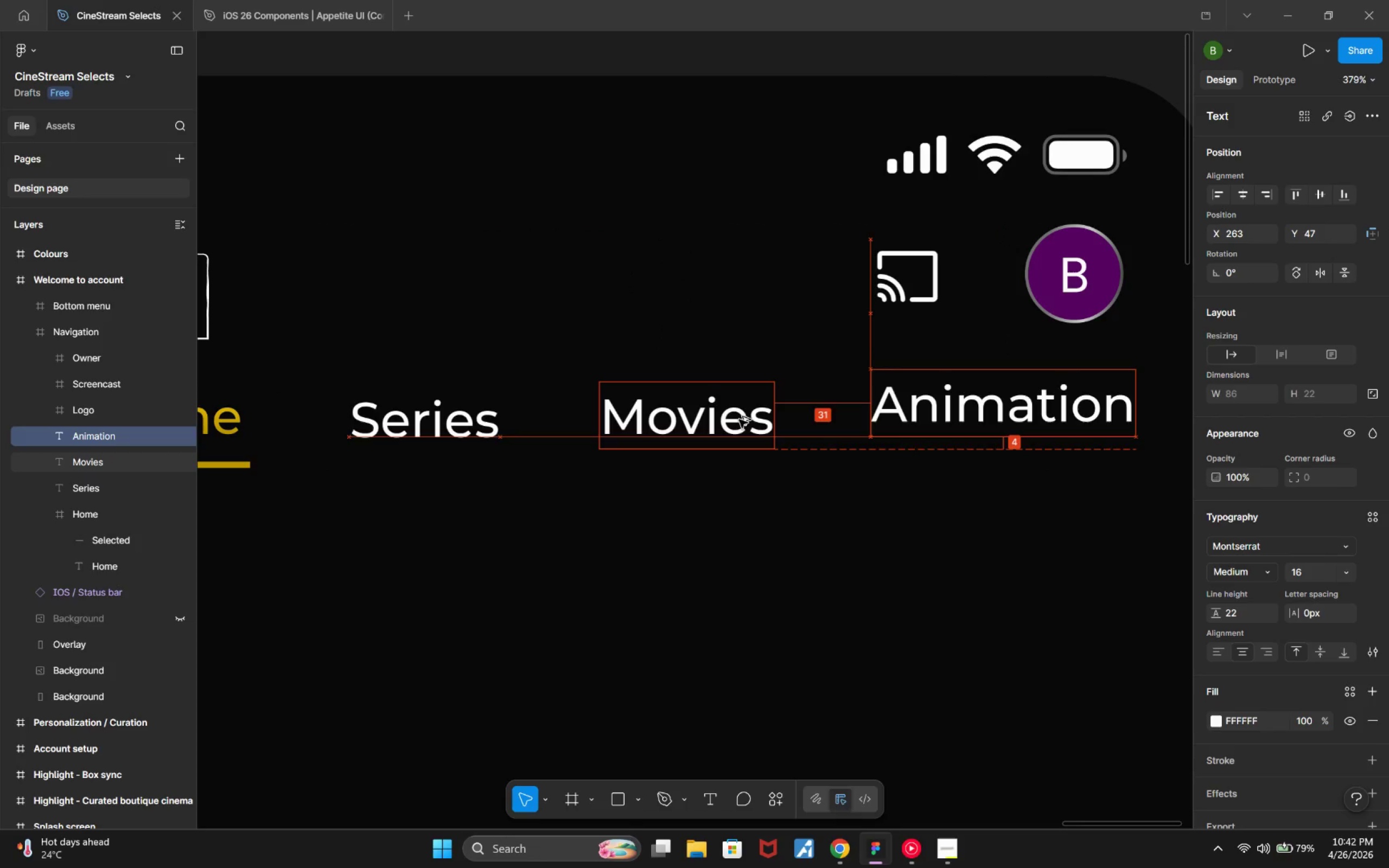 
key(Alt+ArrowDown)
 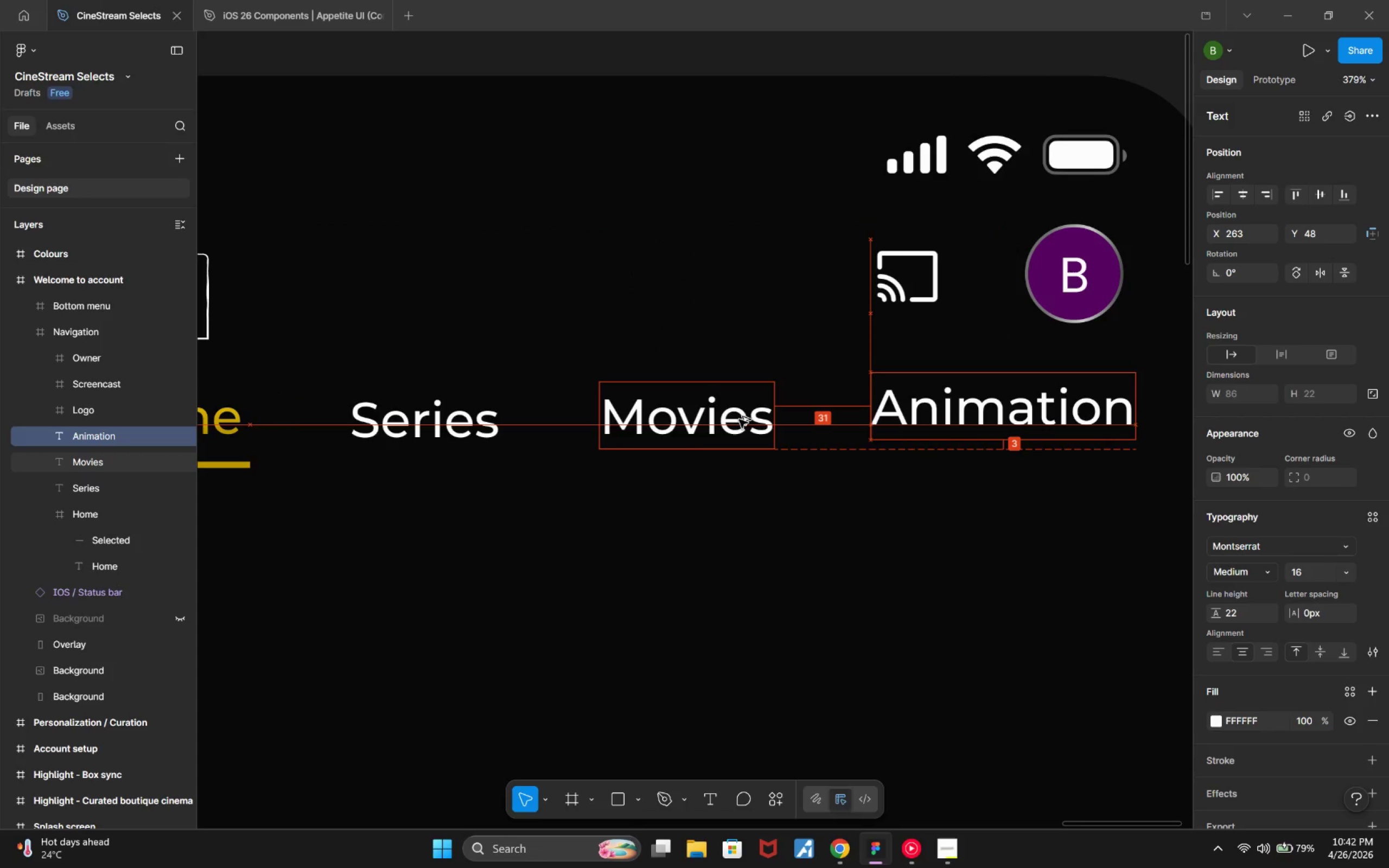 
key(Alt+ArrowDown)
 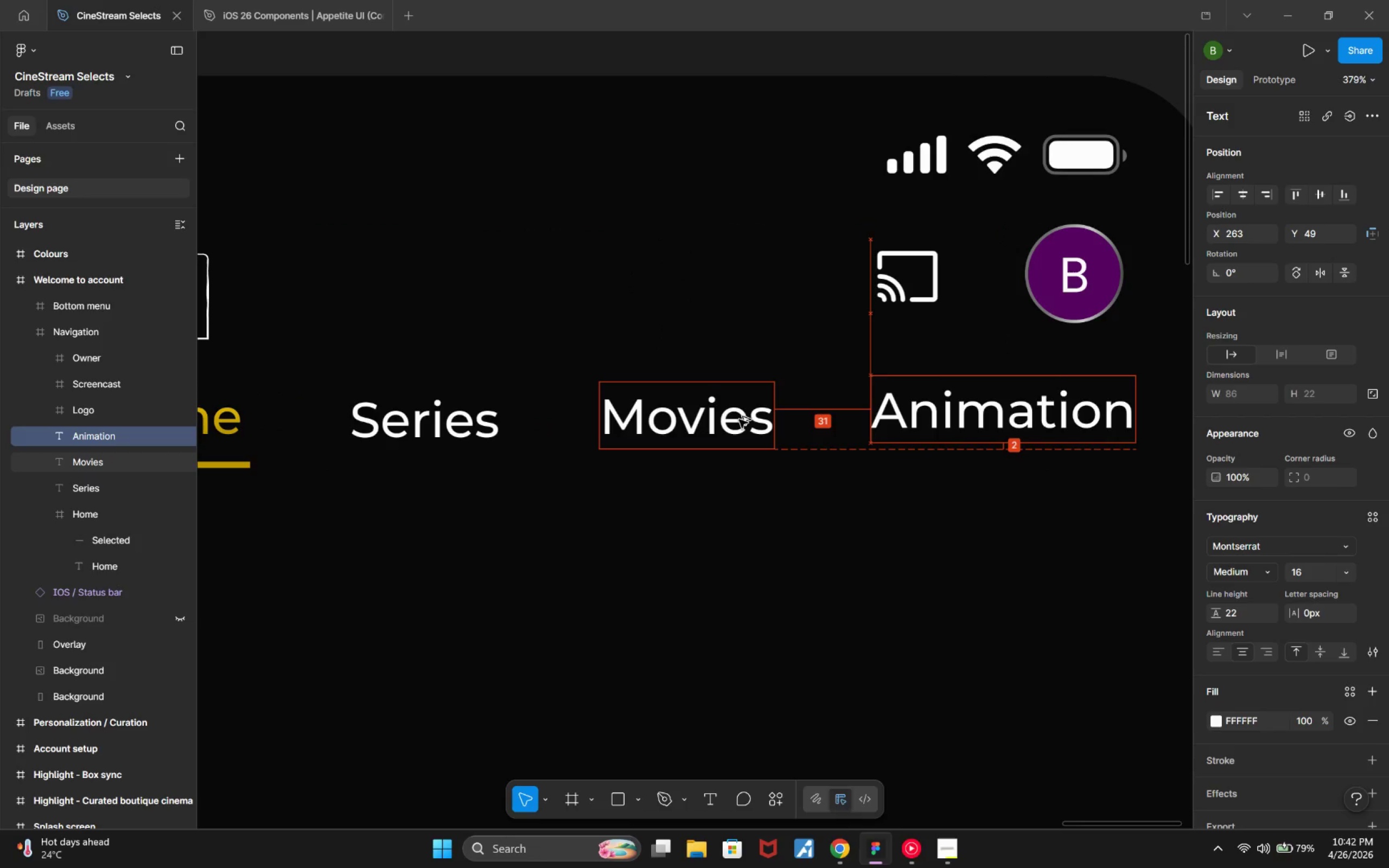 
key(Alt+ArrowDown)
 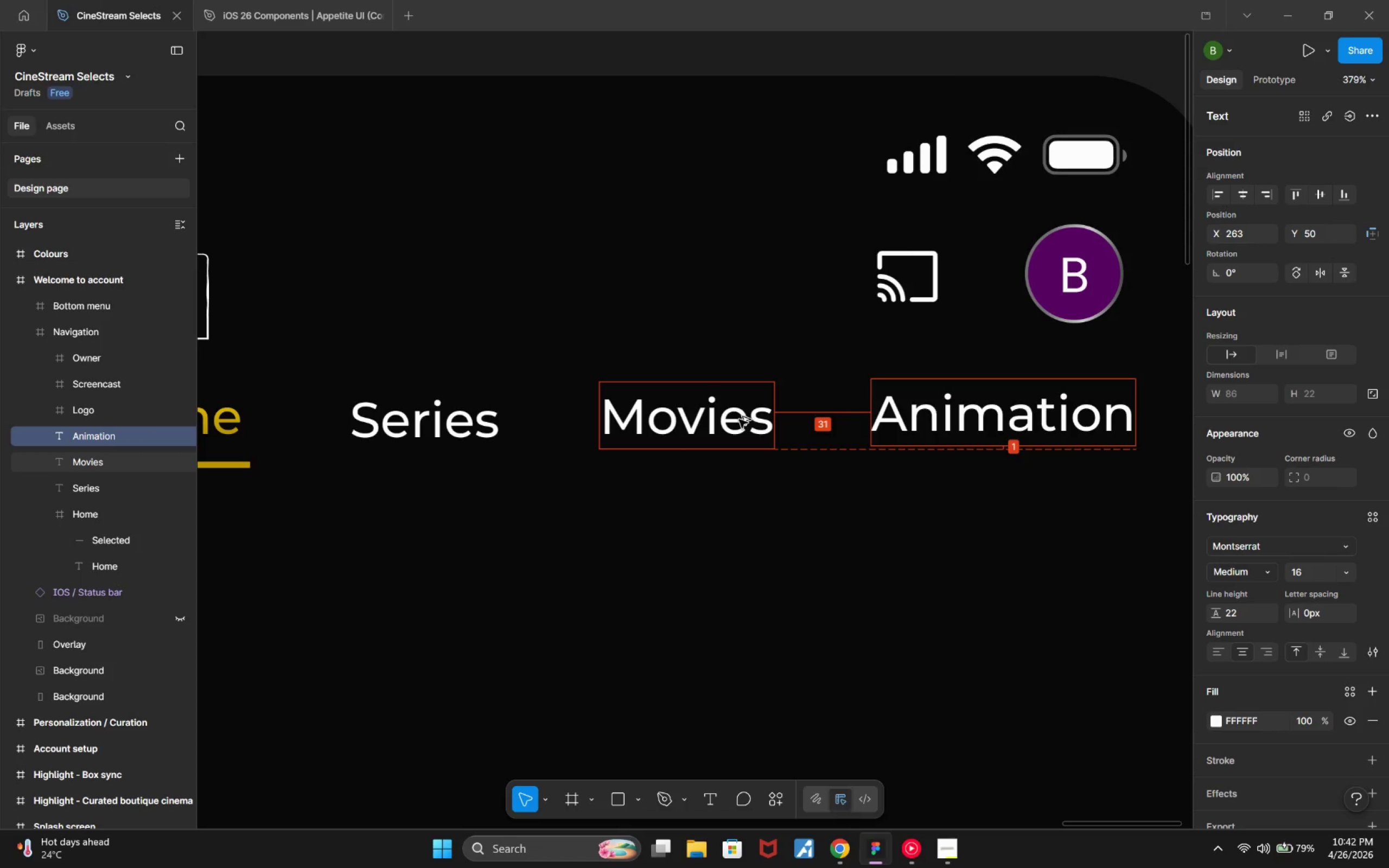 
key(Alt+ArrowDown)
 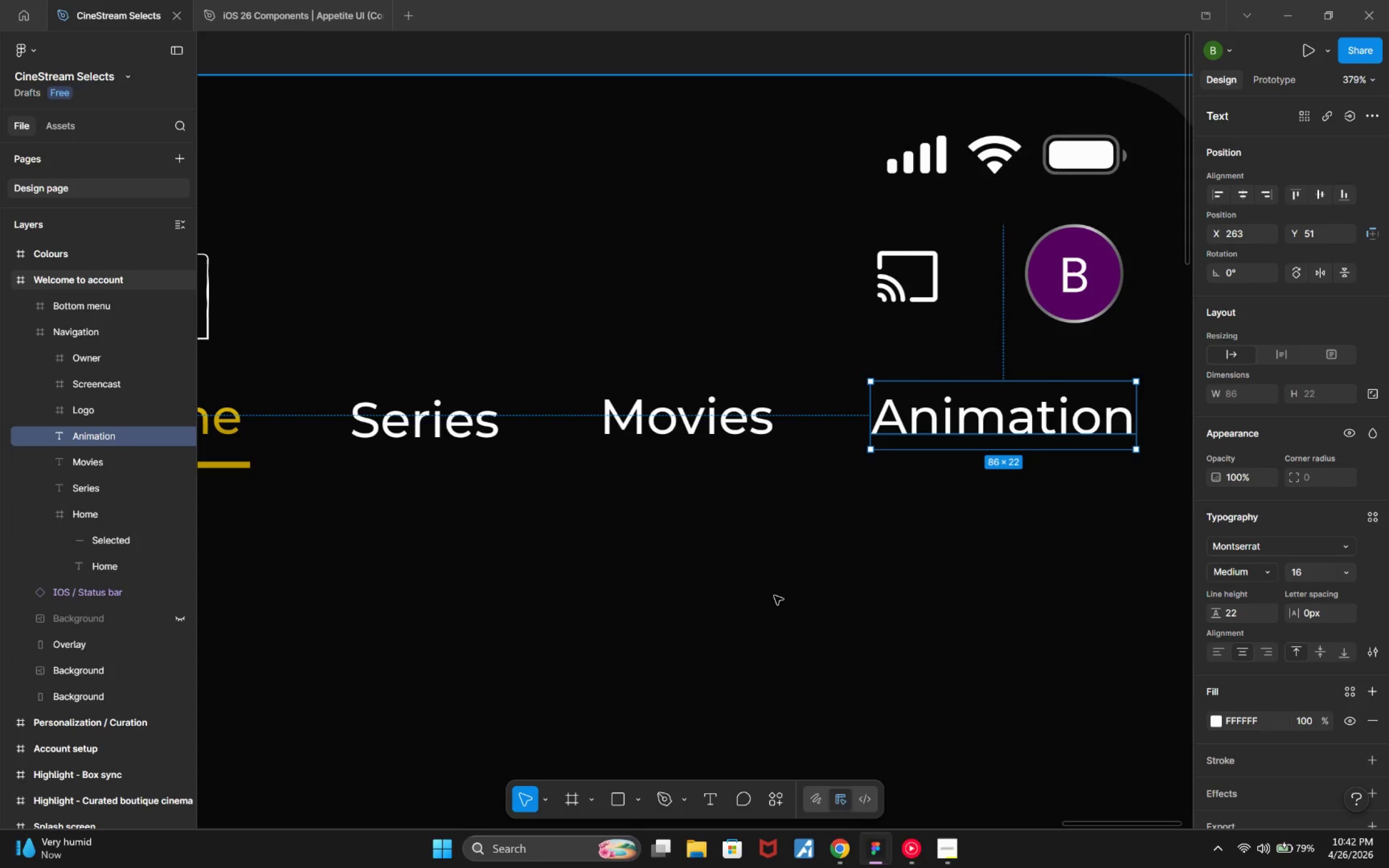 
wait(7.66)
 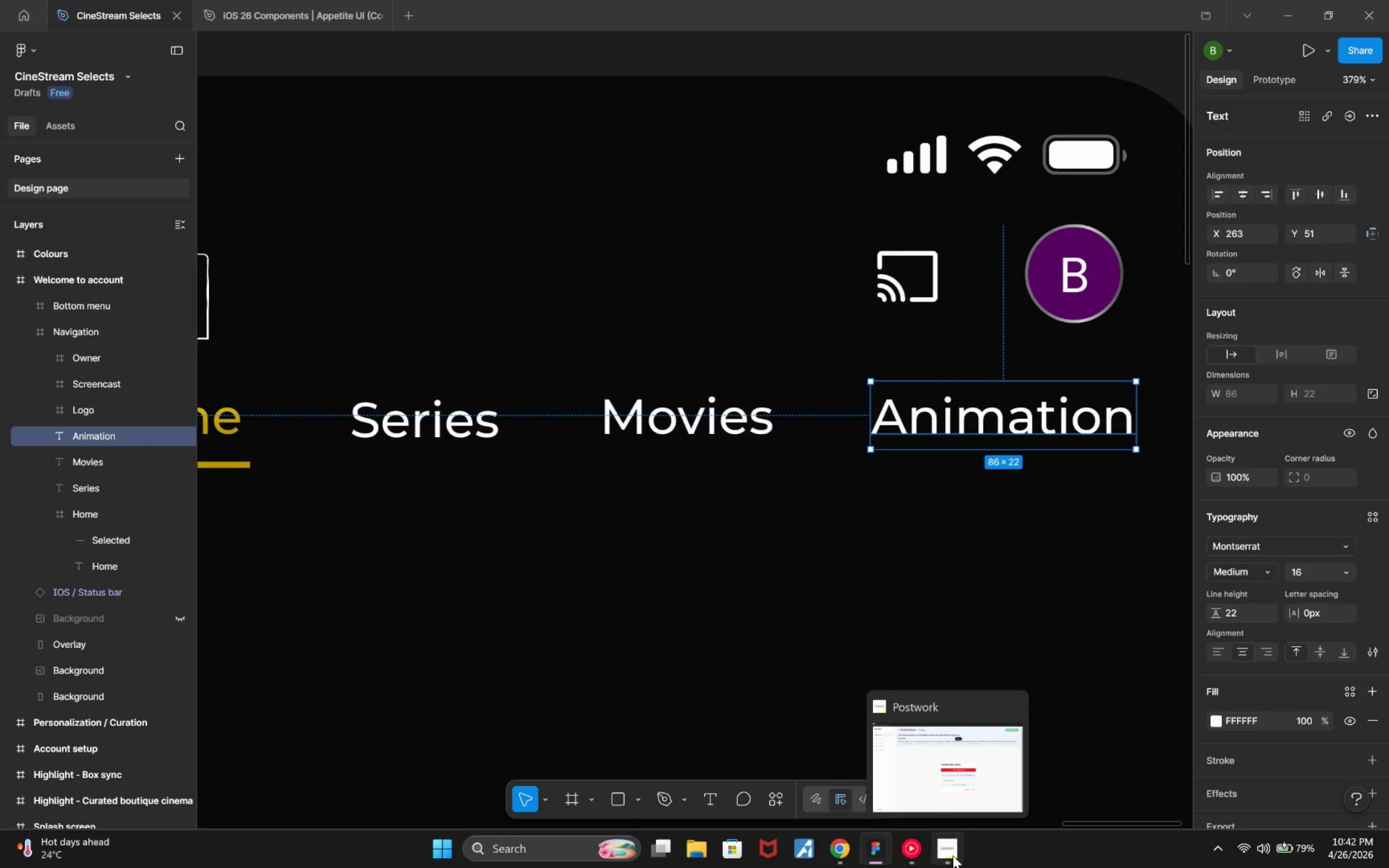 
hold_key(key=ControlLeft, duration=0.86)
scroll: coordinate [863, 540], scroll_direction: down, amount: 4.0
 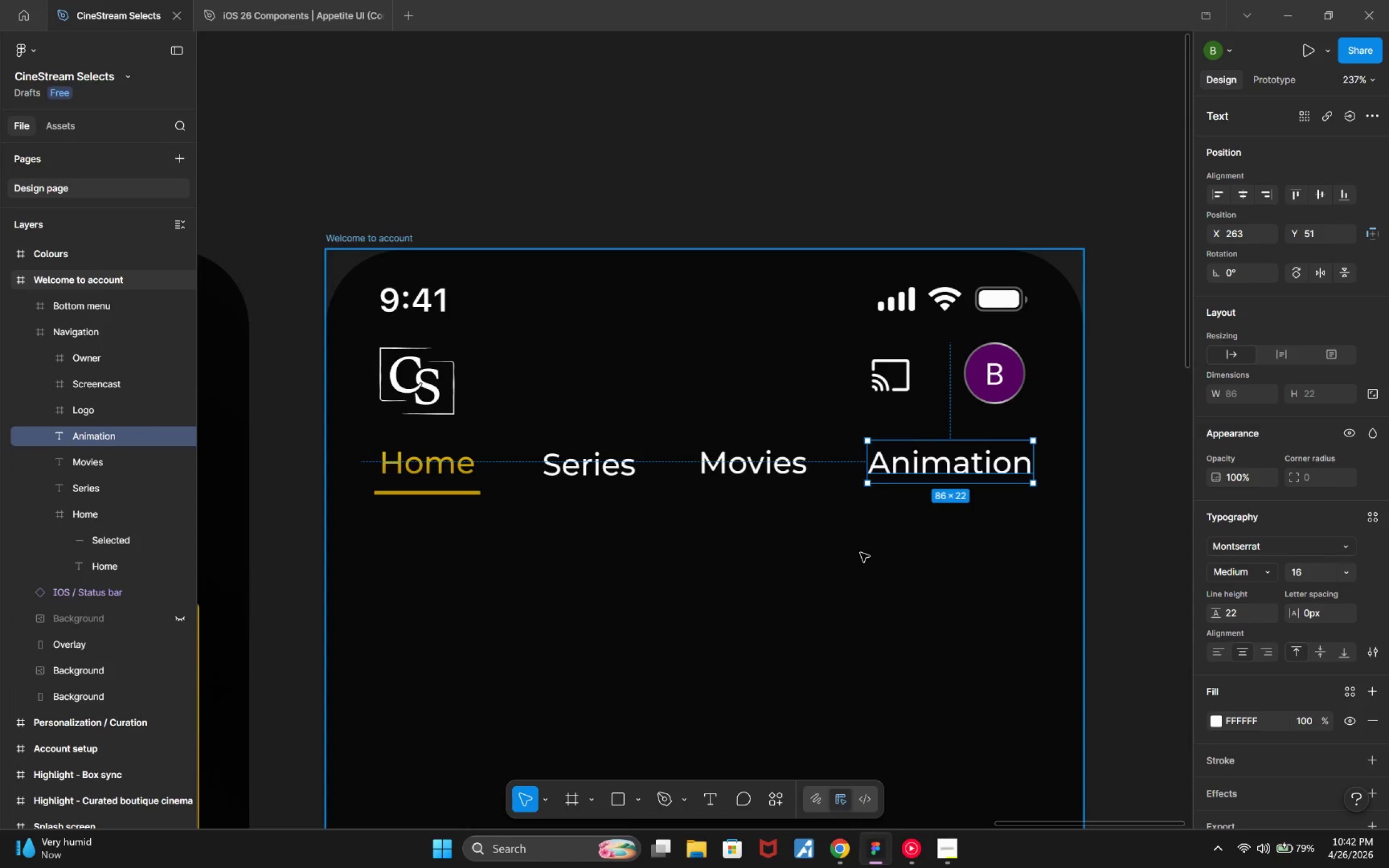 
wait(5.65)
 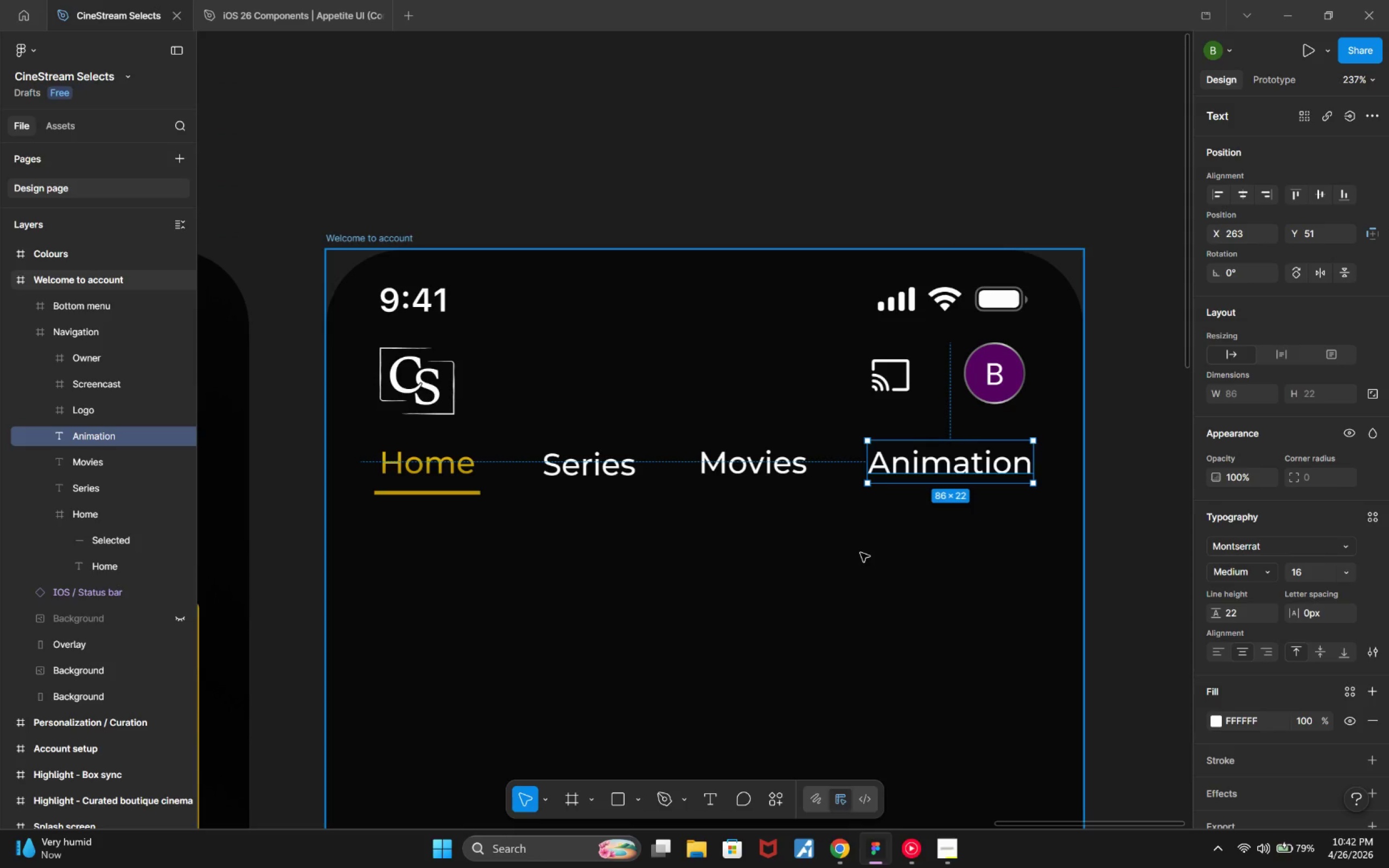 
hold_key(key=ControlLeft, duration=2.35)
scroll: coordinate [814, 572], scroll_direction: down, amount: 5.0
 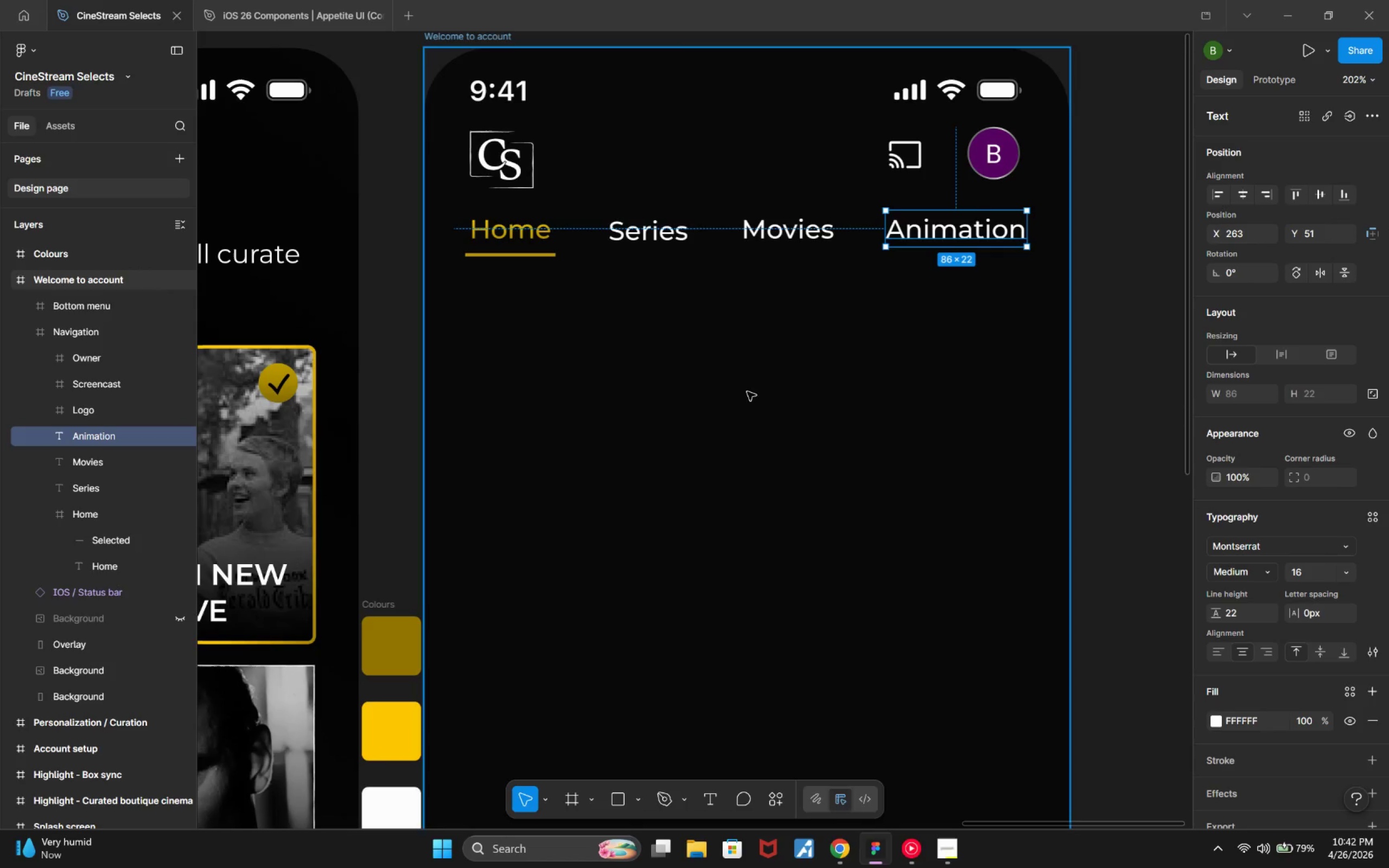 
hold_key(key=AltLeft, duration=1.3)
 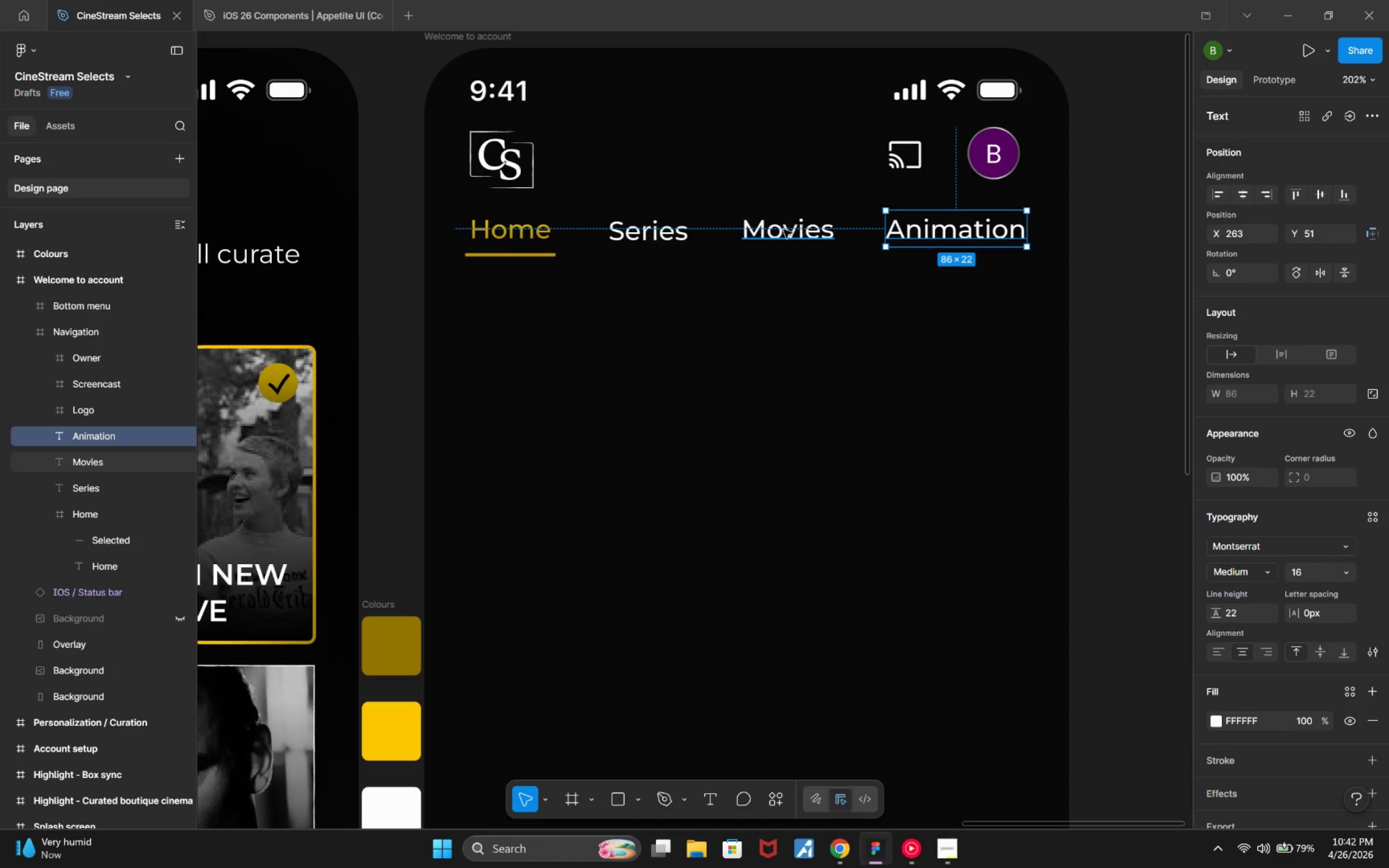 
hold_key(key=AltLeft, duration=1.14)
 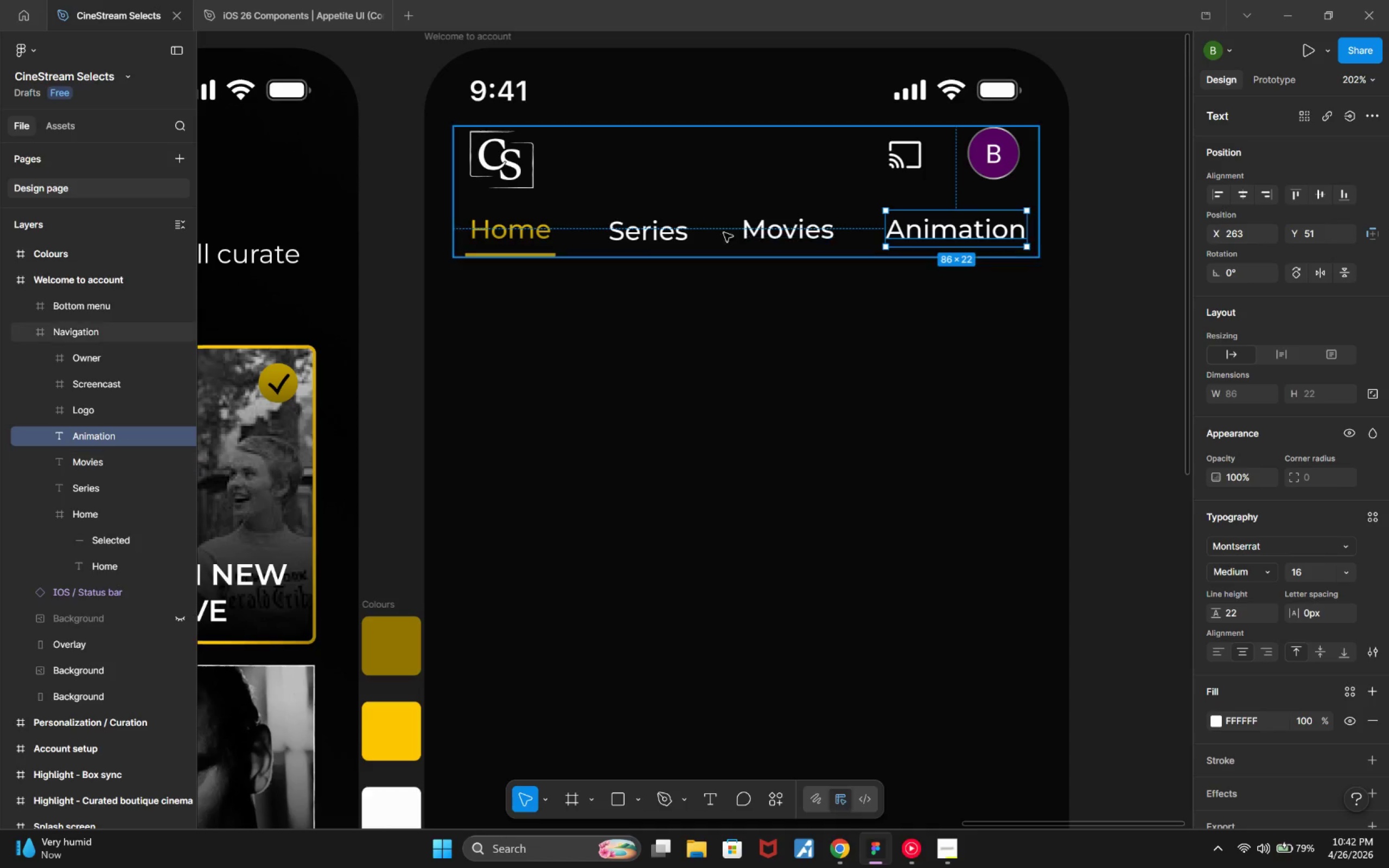 
key(Alt+ArrowDown)
 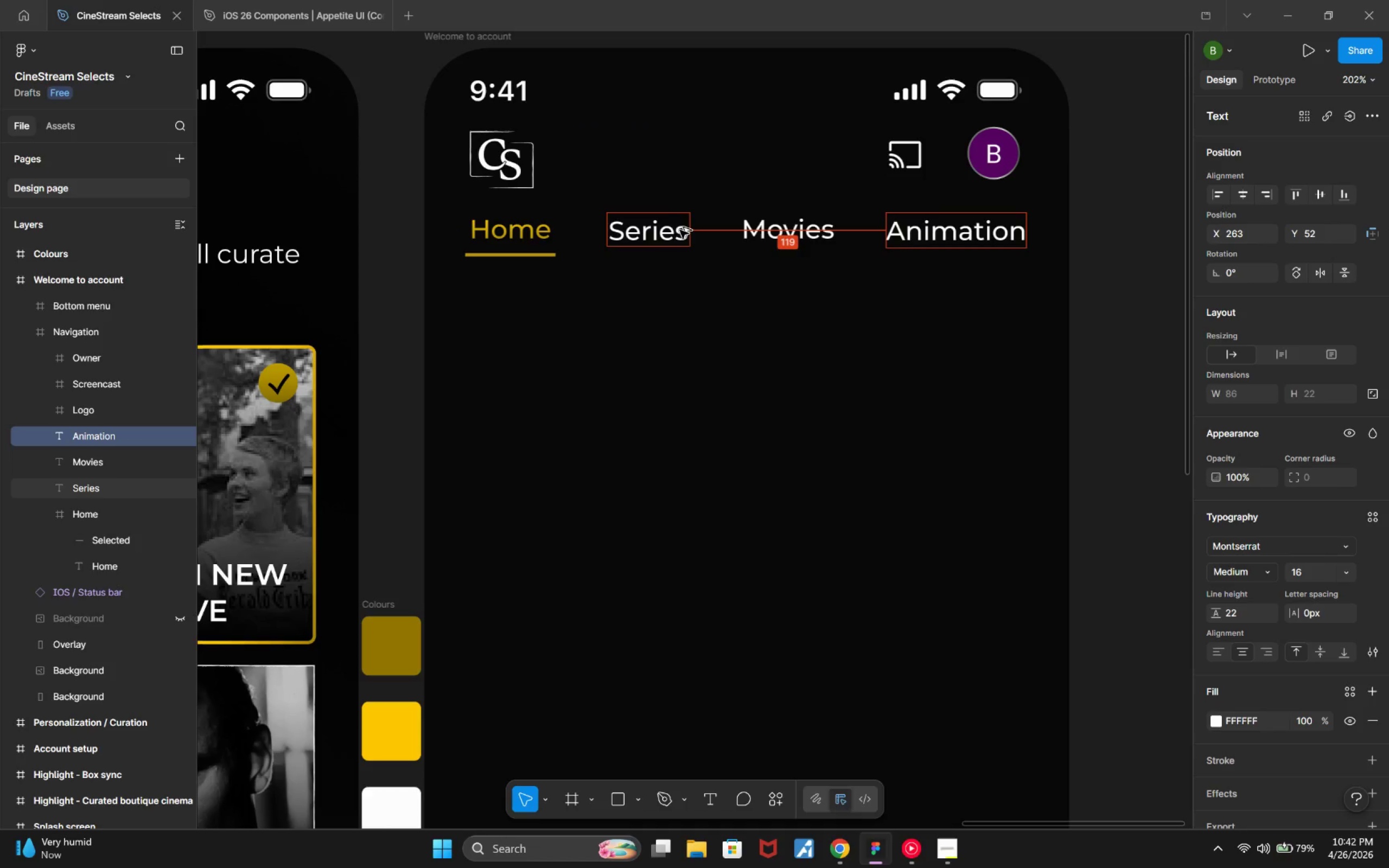 
key(Alt+ArrowUp)
 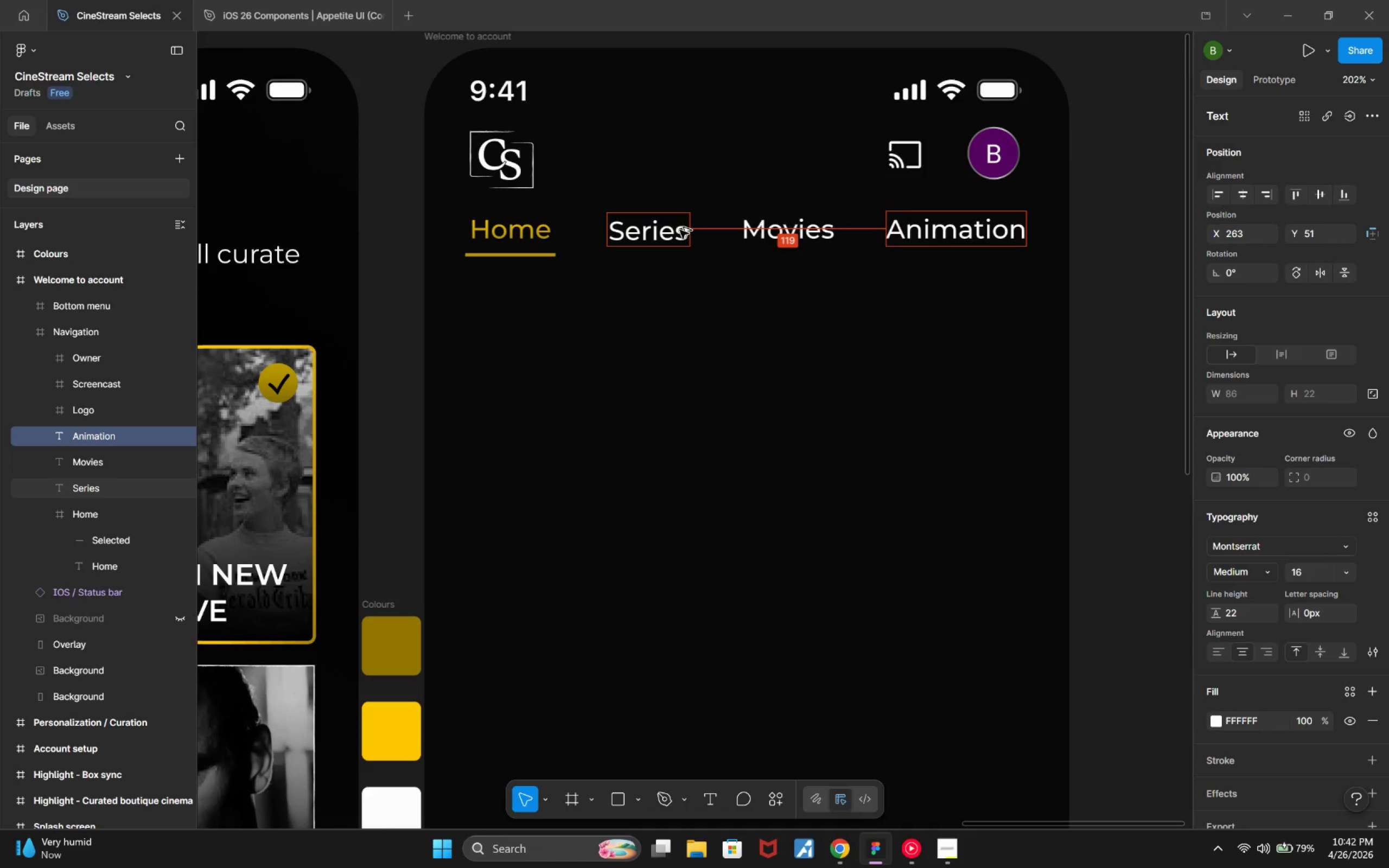 
key(Alt+ArrowUp)
 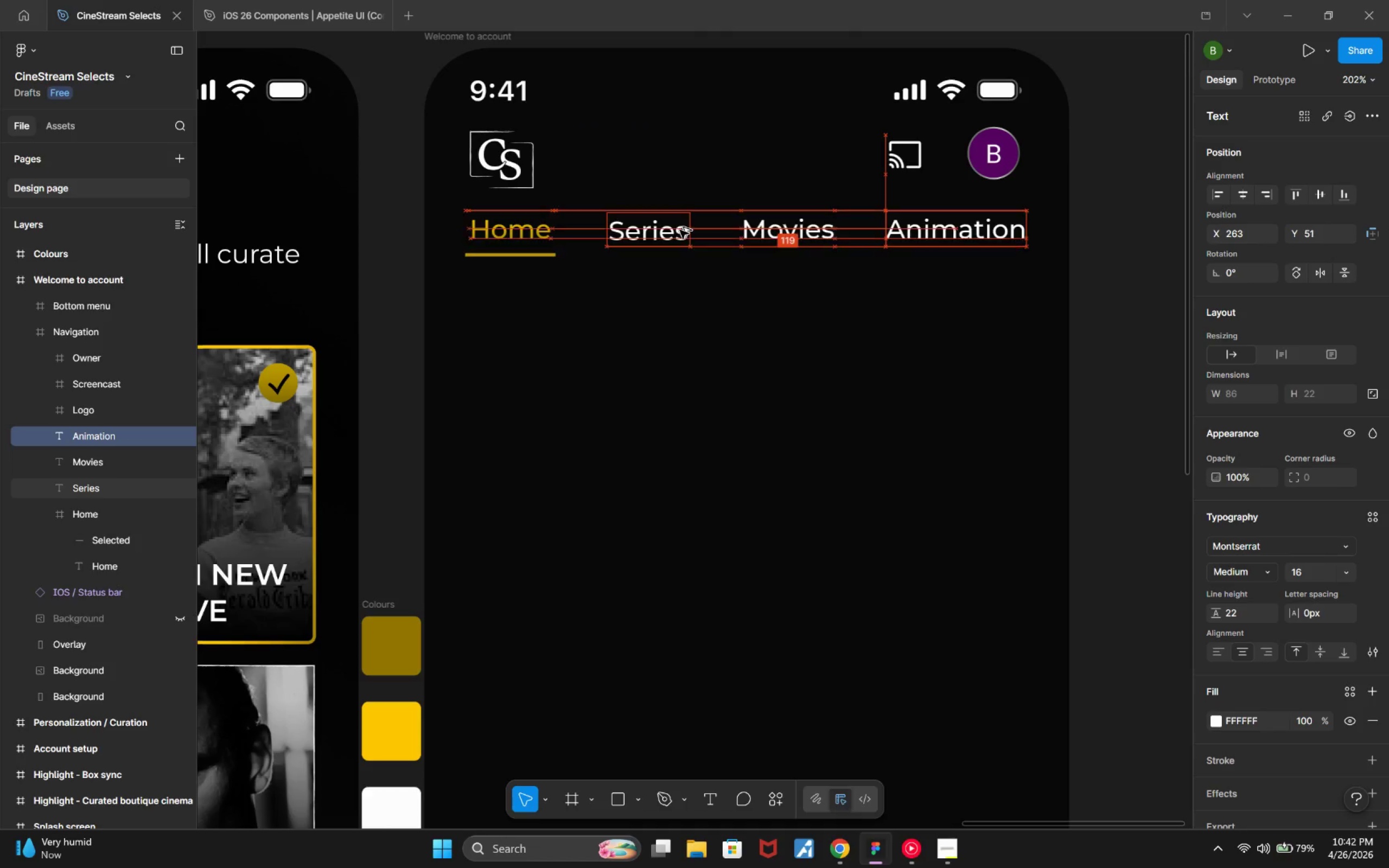 
key(Alt+ArrowDown)
 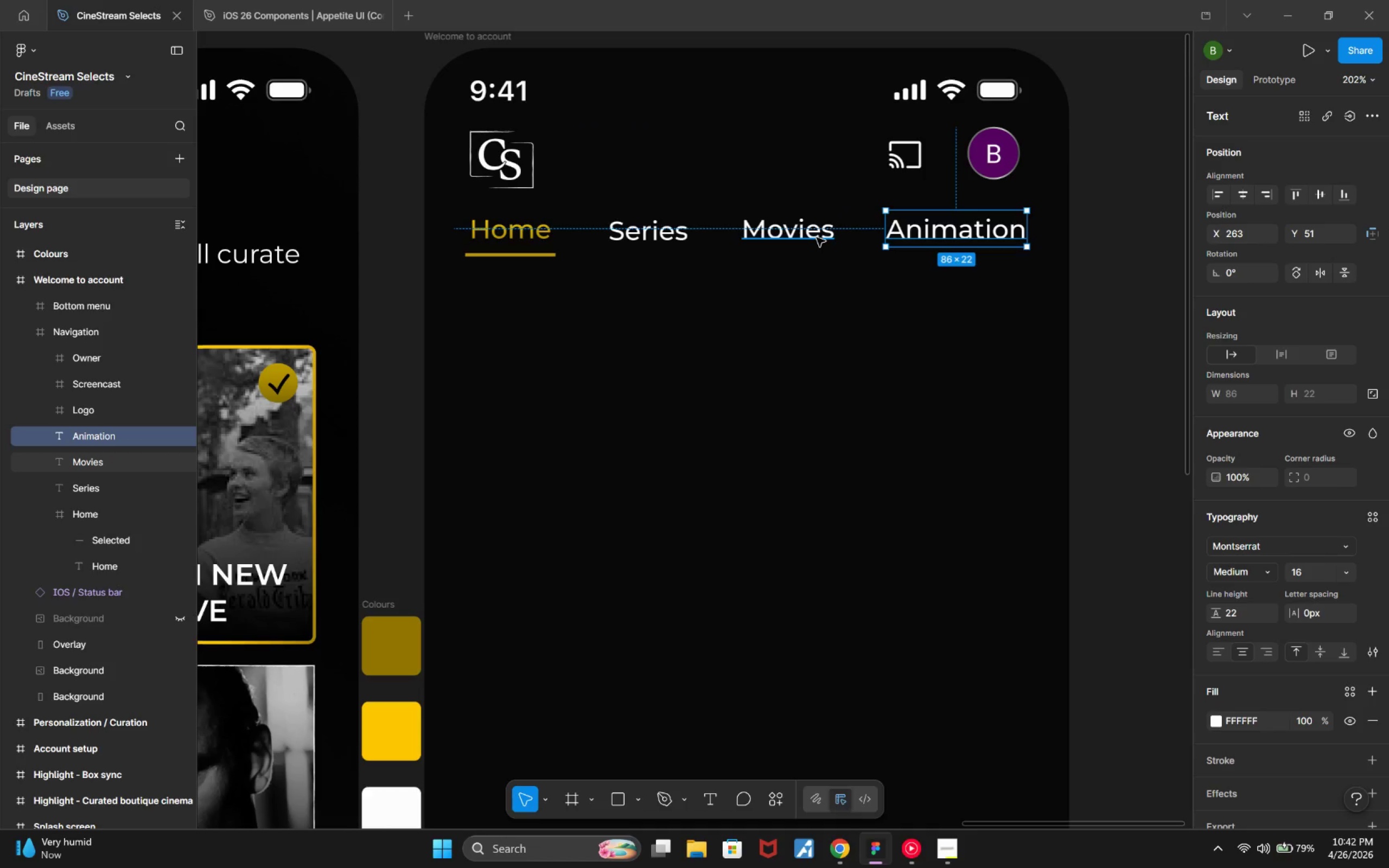 
left_click([817, 238])
 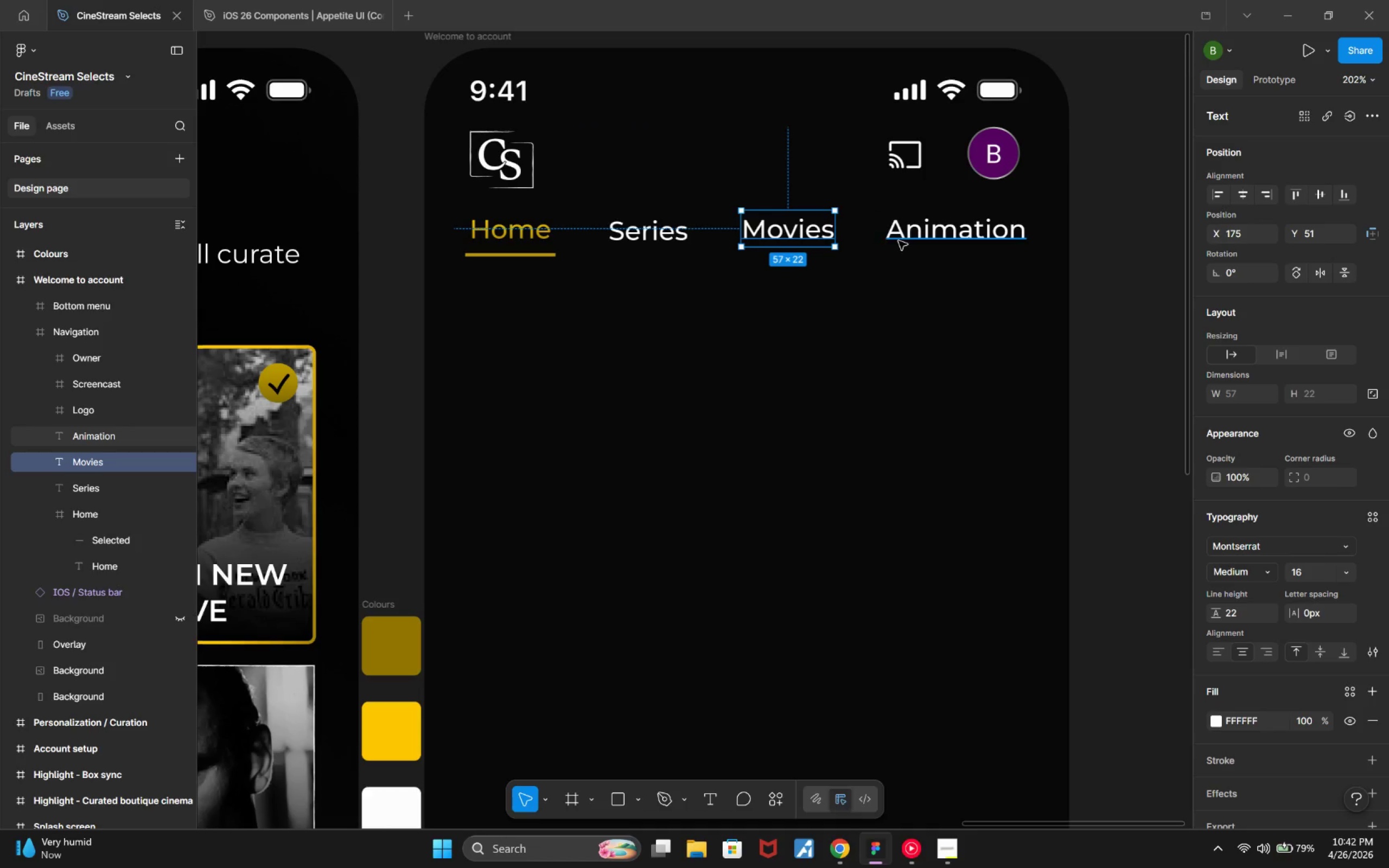 
key(Alt+ArrowDown)
 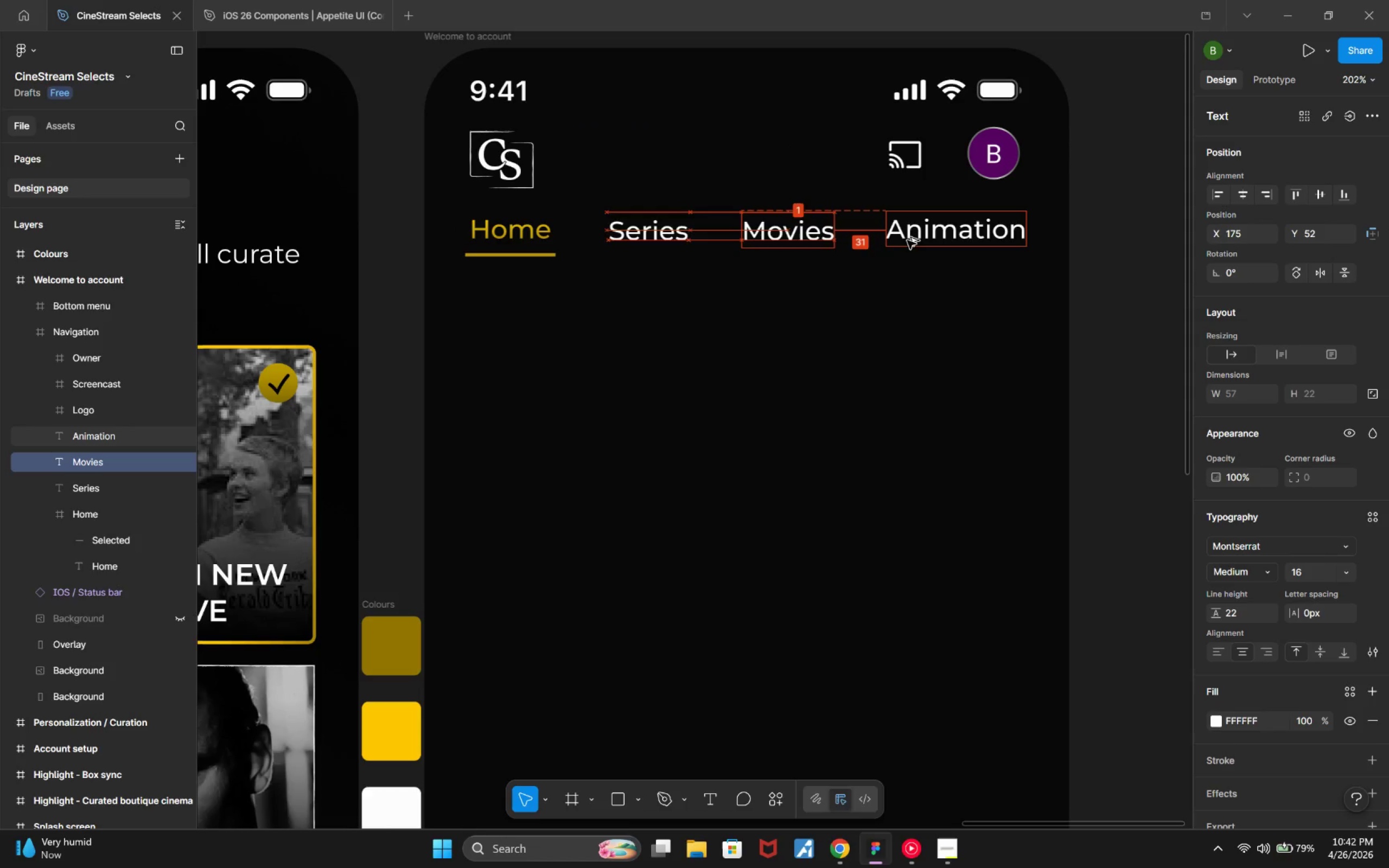 
key(Alt+ArrowUp)
 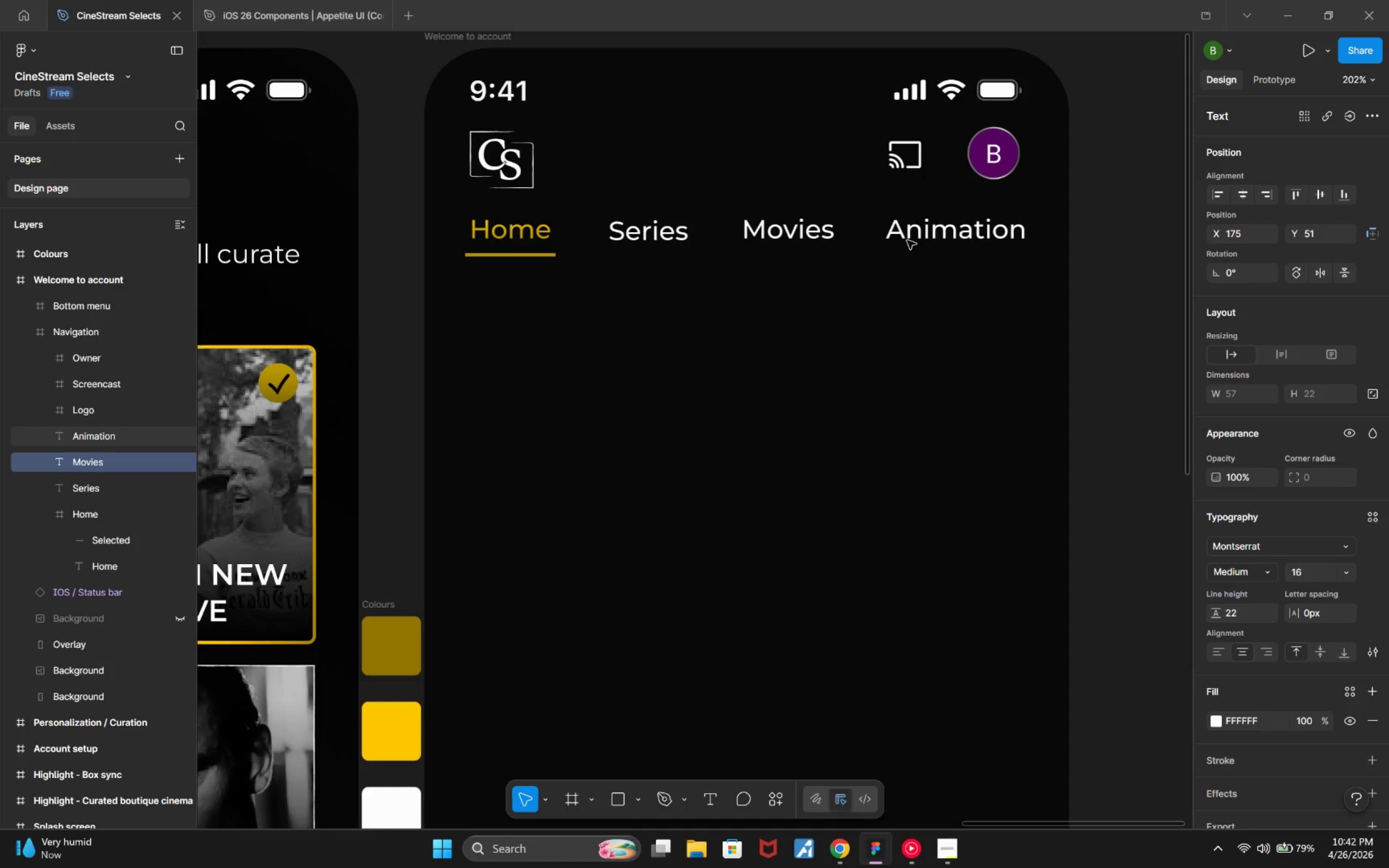 
hold_key(key=ControlLeft, duration=0.37)
scroll: coordinate [915, 278], scroll_direction: down, amount: 3.0
 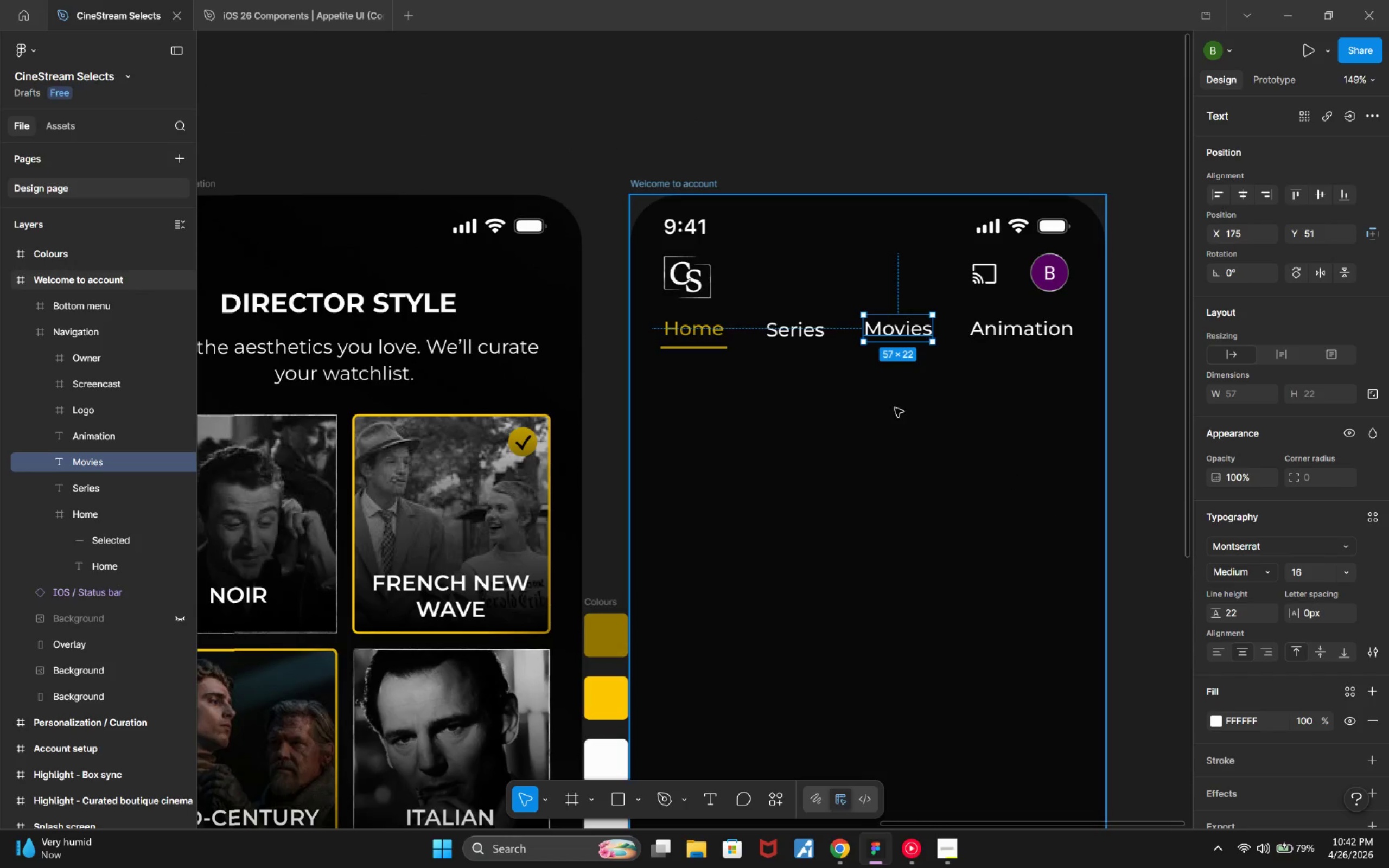 
left_click([686, 342])
 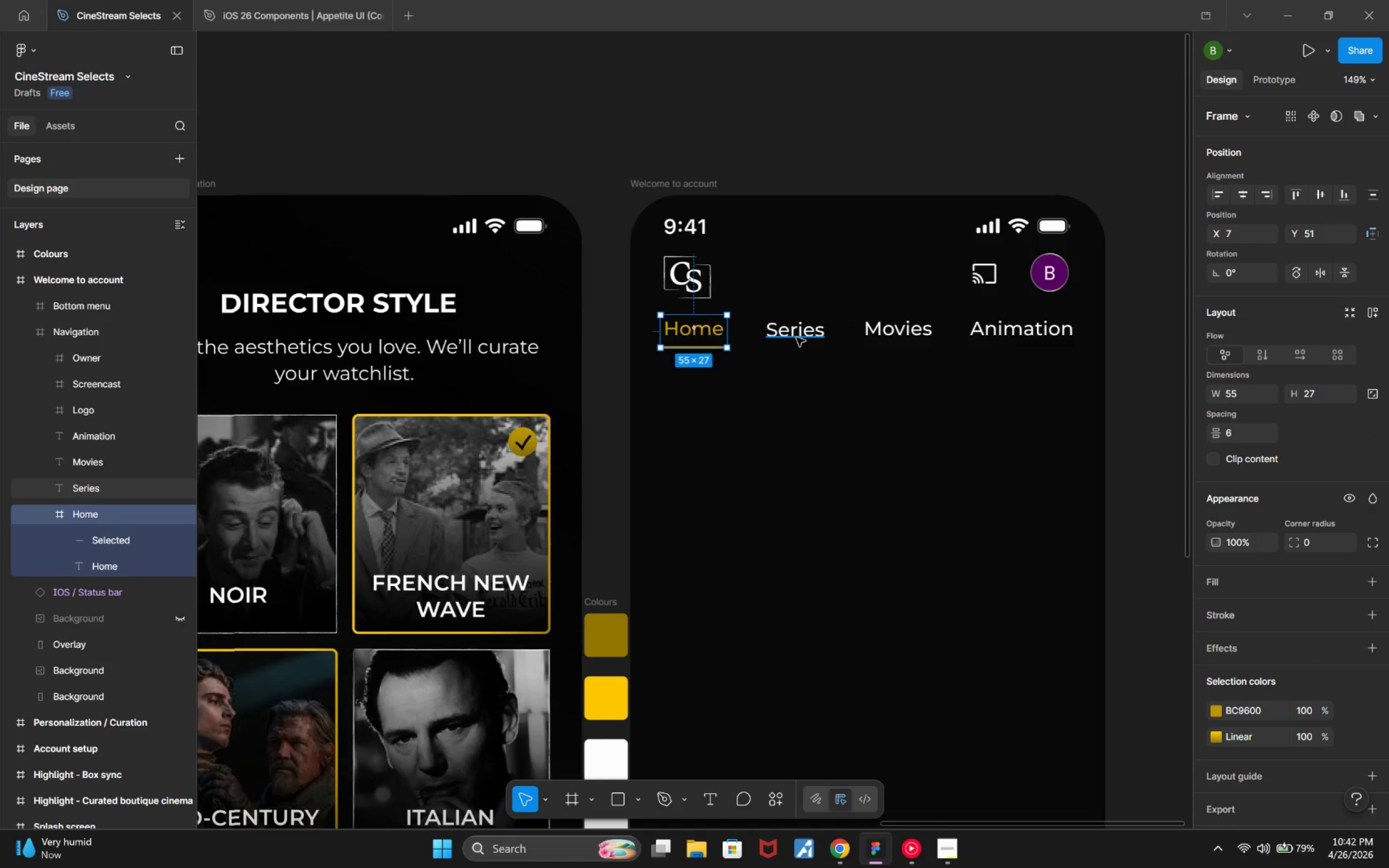 
hold_key(key=AltLeft, duration=0.75)
 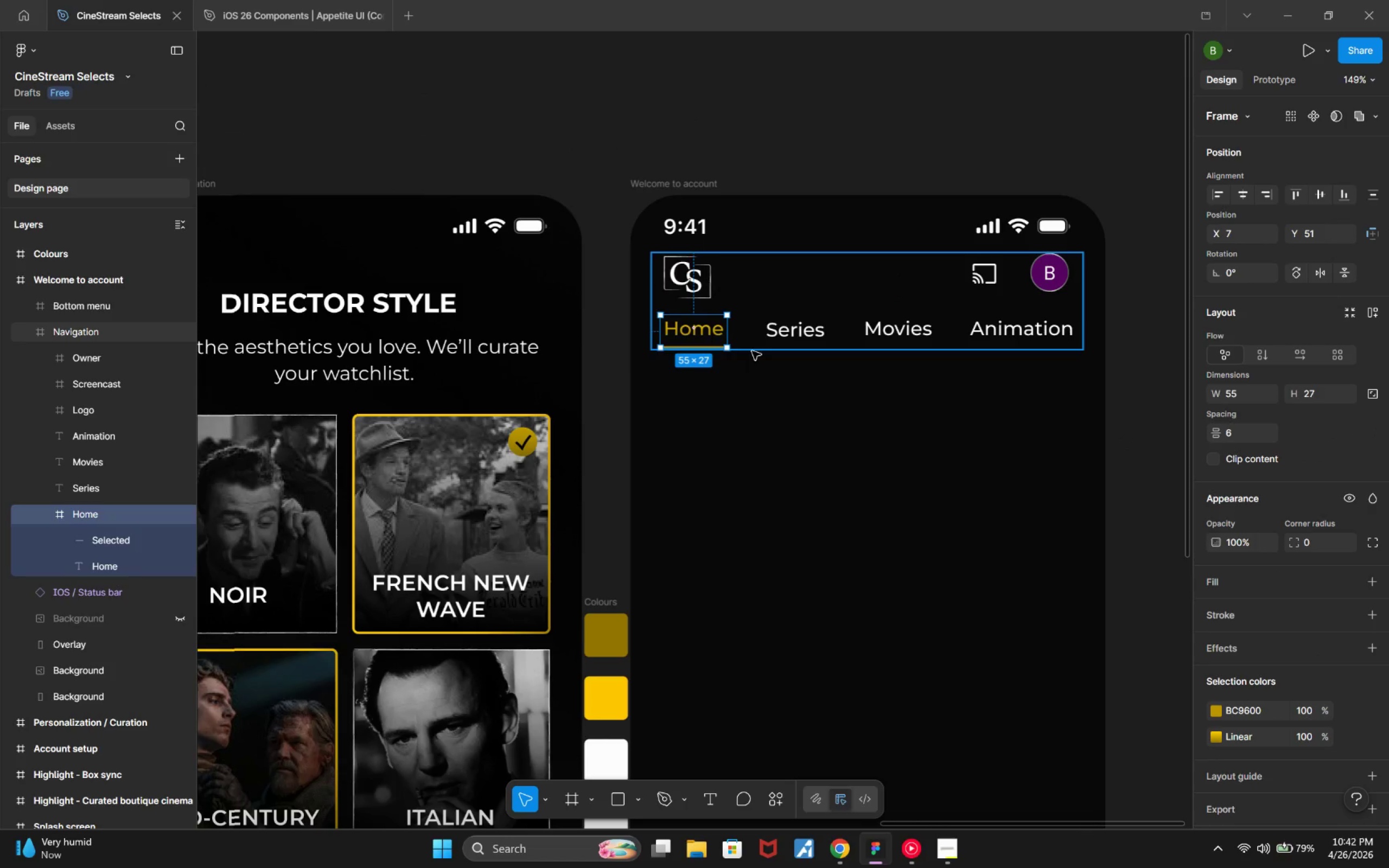 
wait(6.01)
 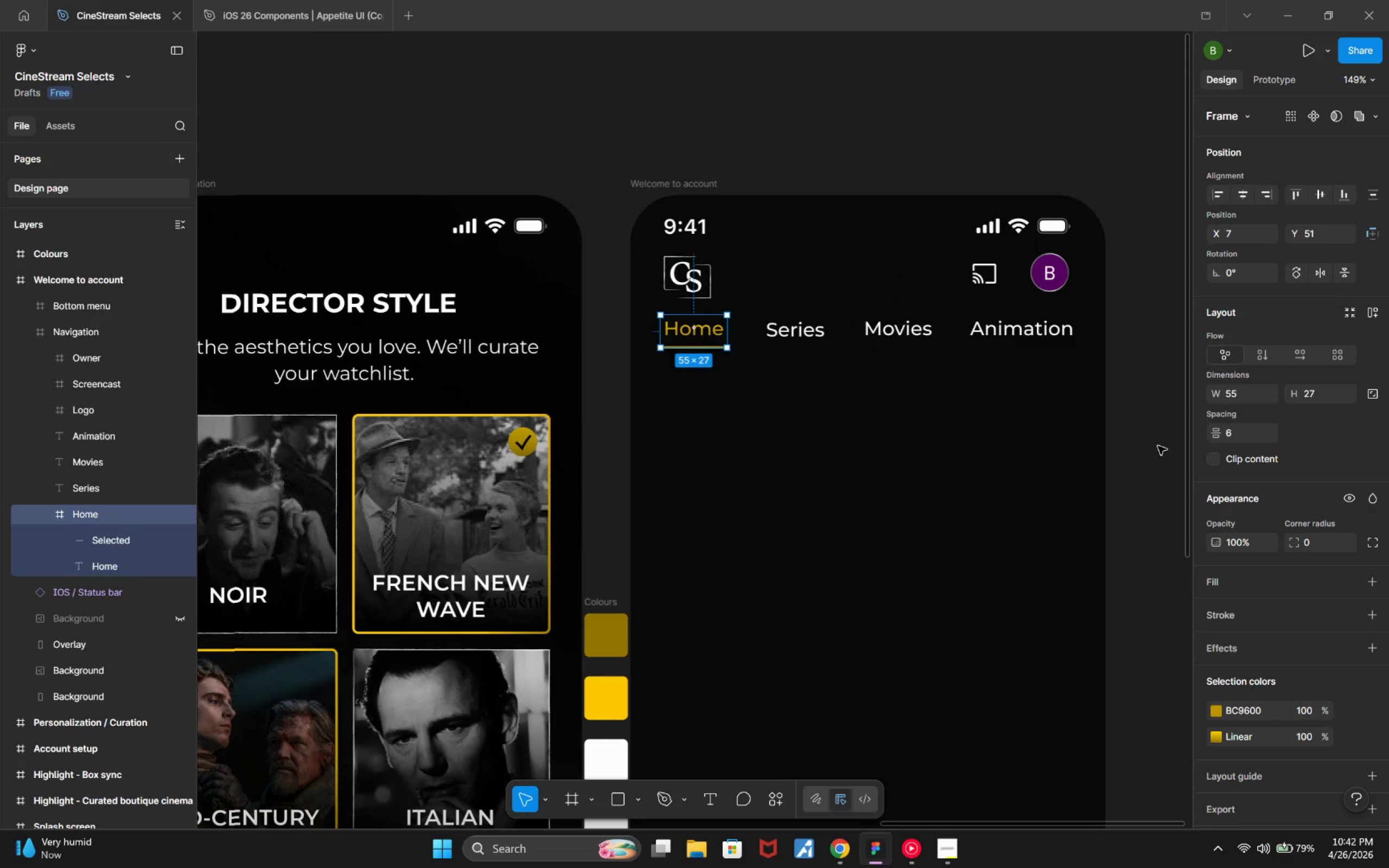 
left_click([753, 349])
 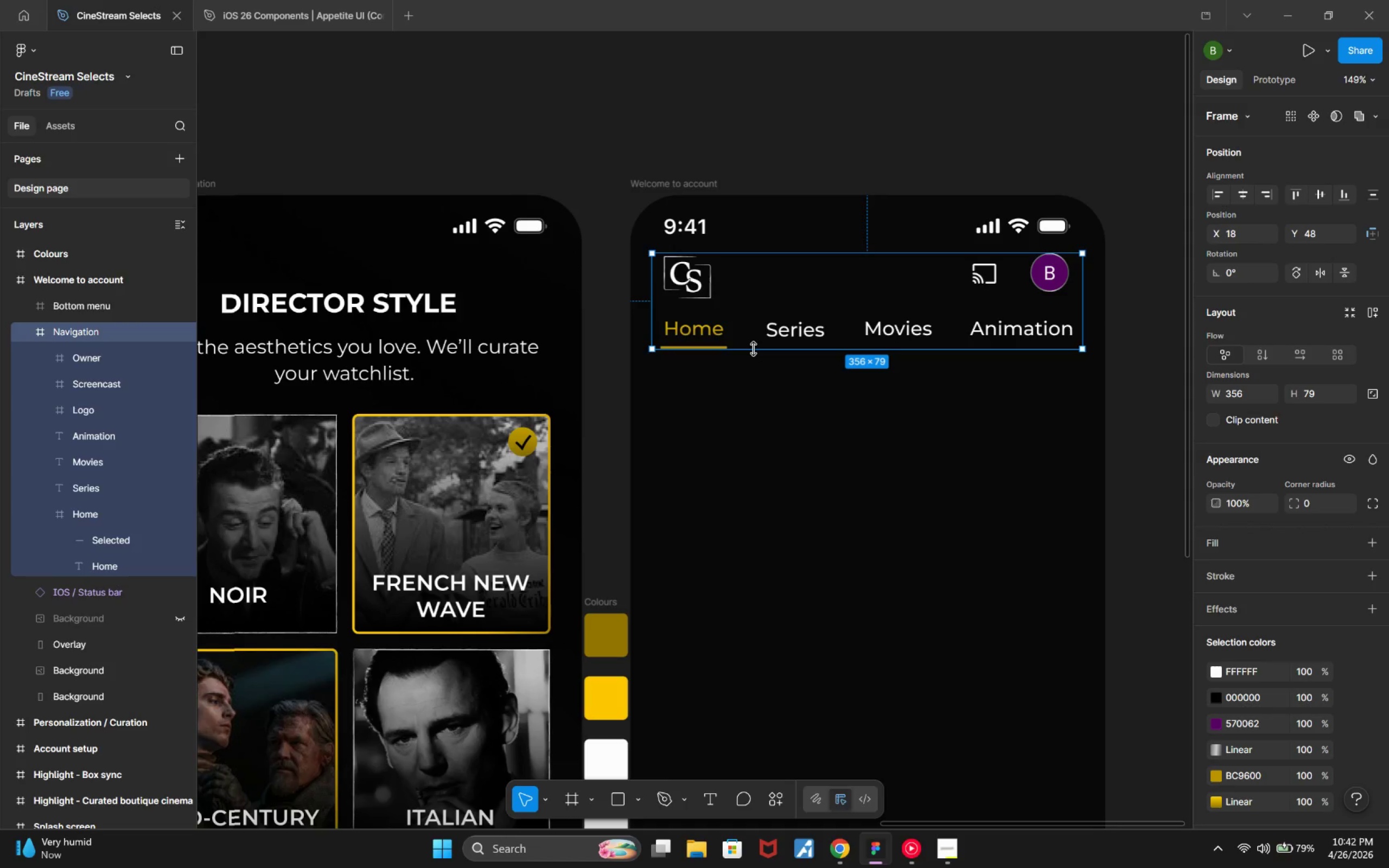 
wait(6.59)
 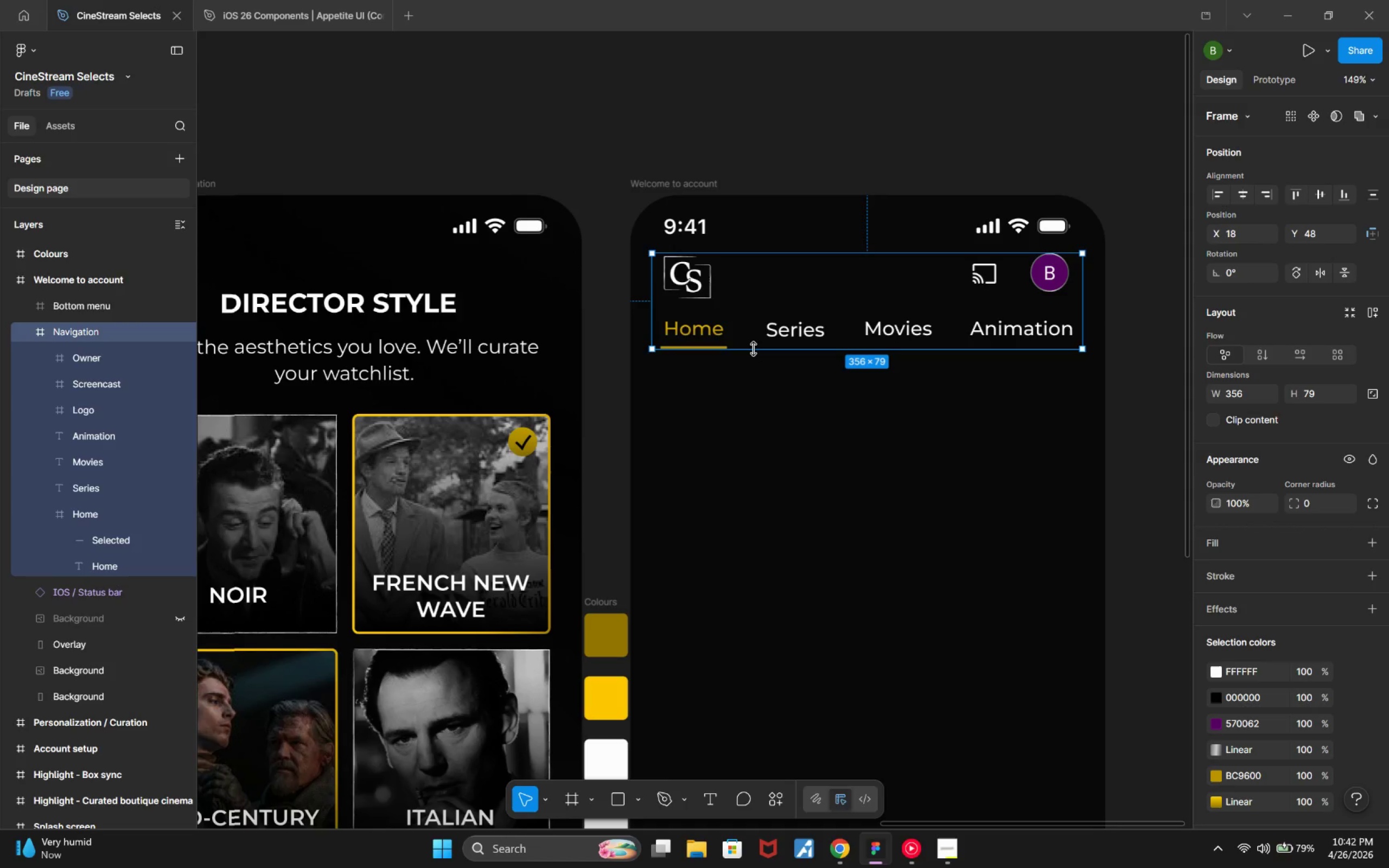 
hold_key(key=AltLeft, duration=0.43)
 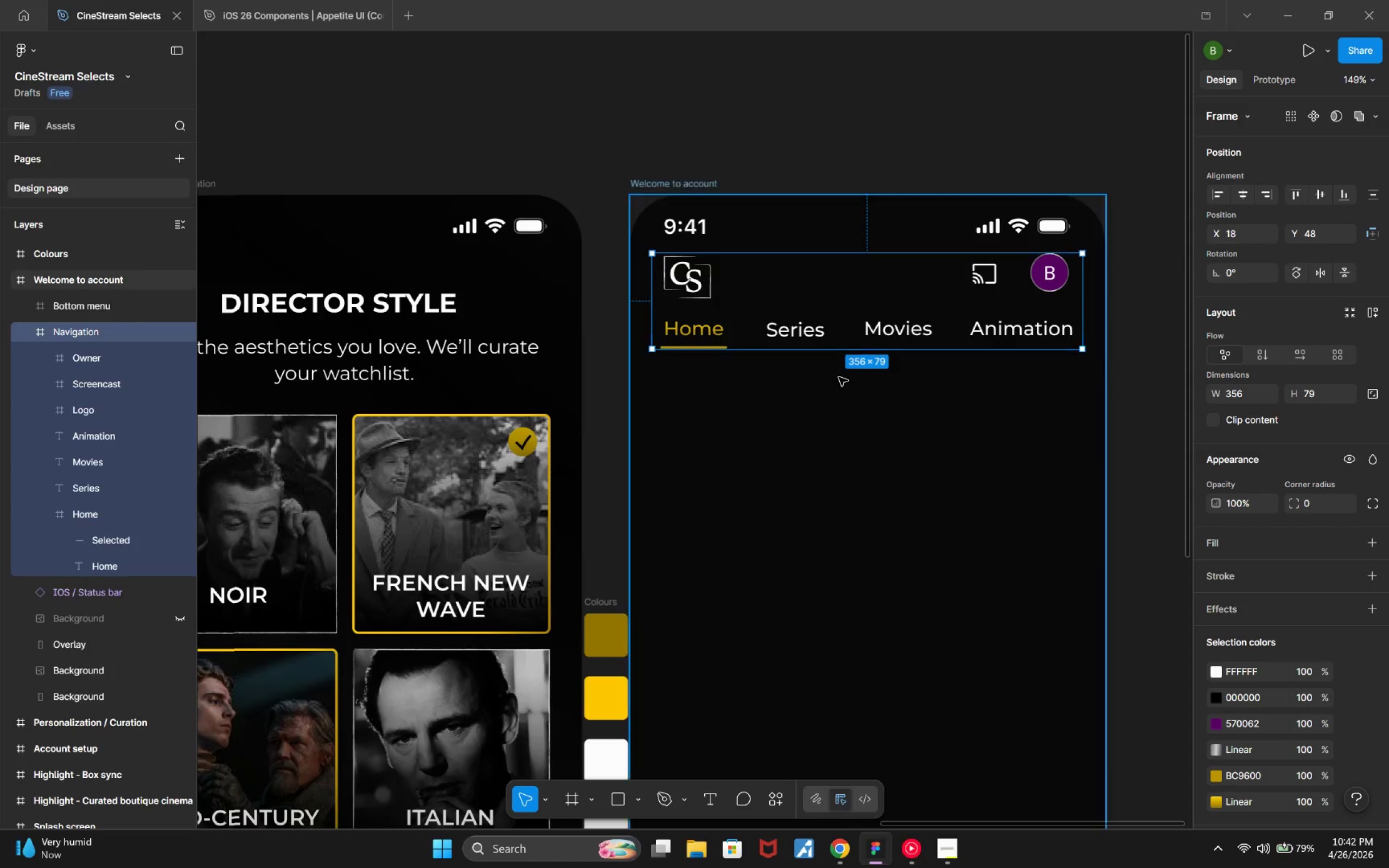 
hold_key(key=ControlLeft, duration=0.96)
scroll: coordinate [865, 399], scroll_direction: up, amount: 4.0
 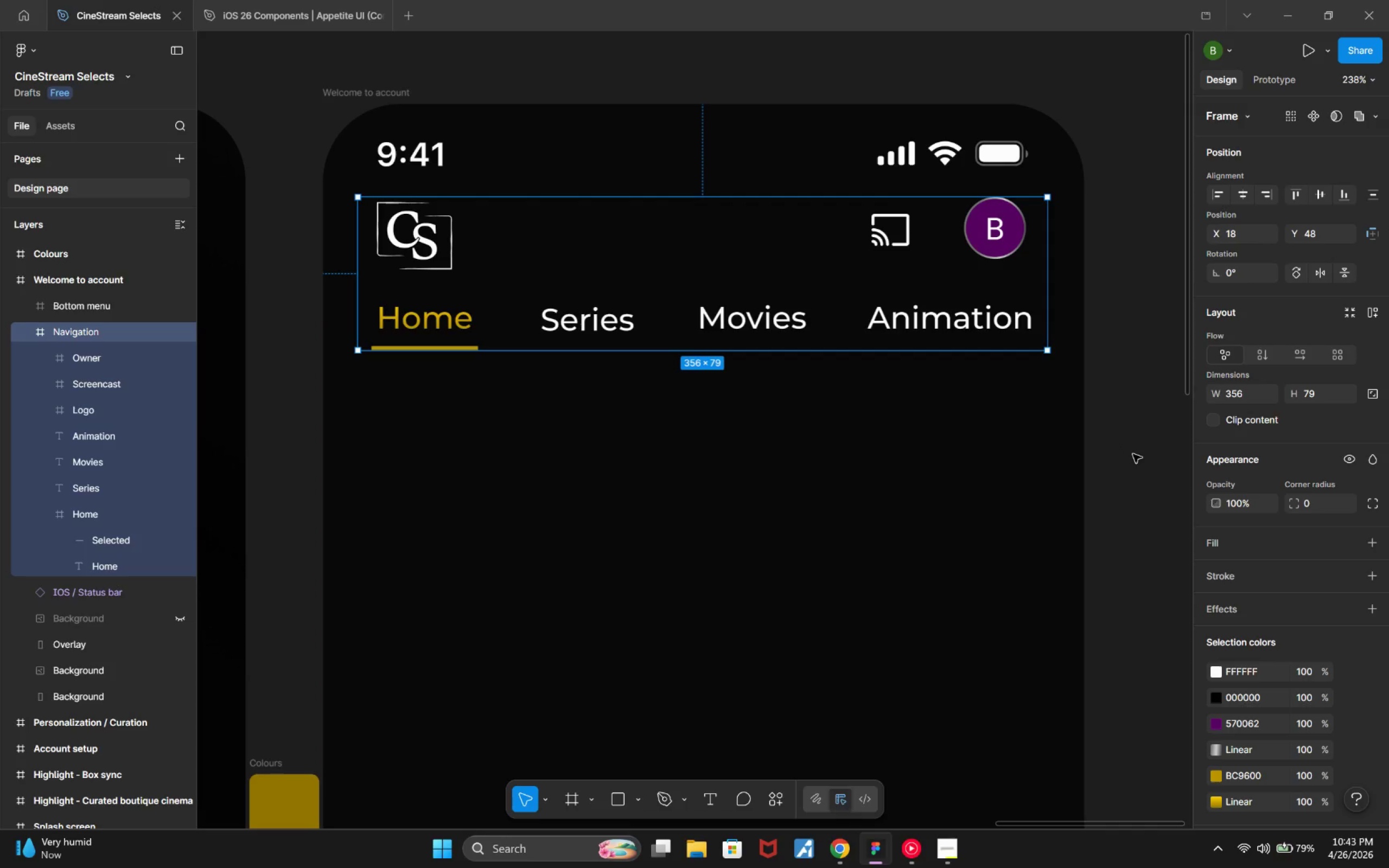 
wait(6.04)
 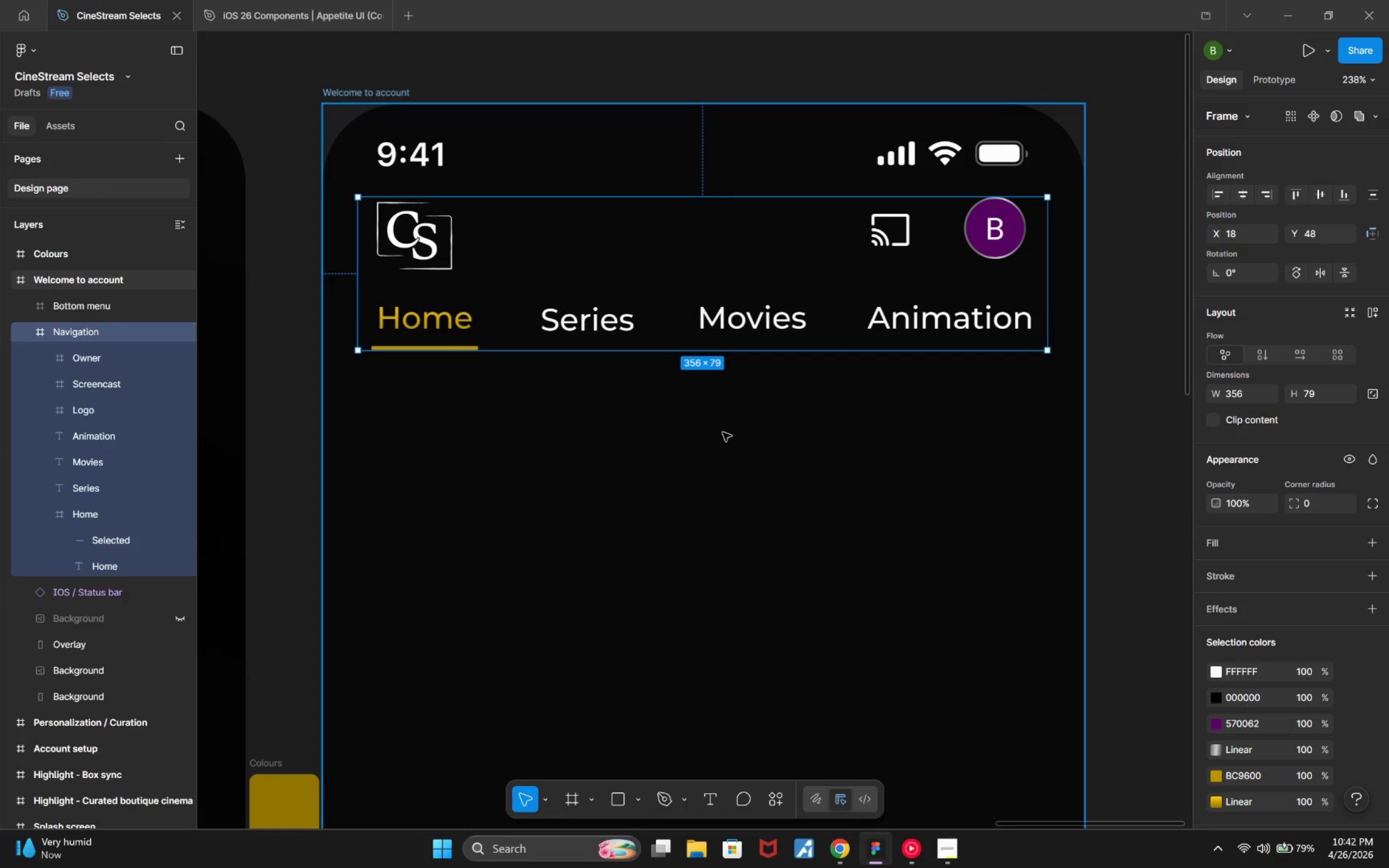 
left_click([1133, 454])
 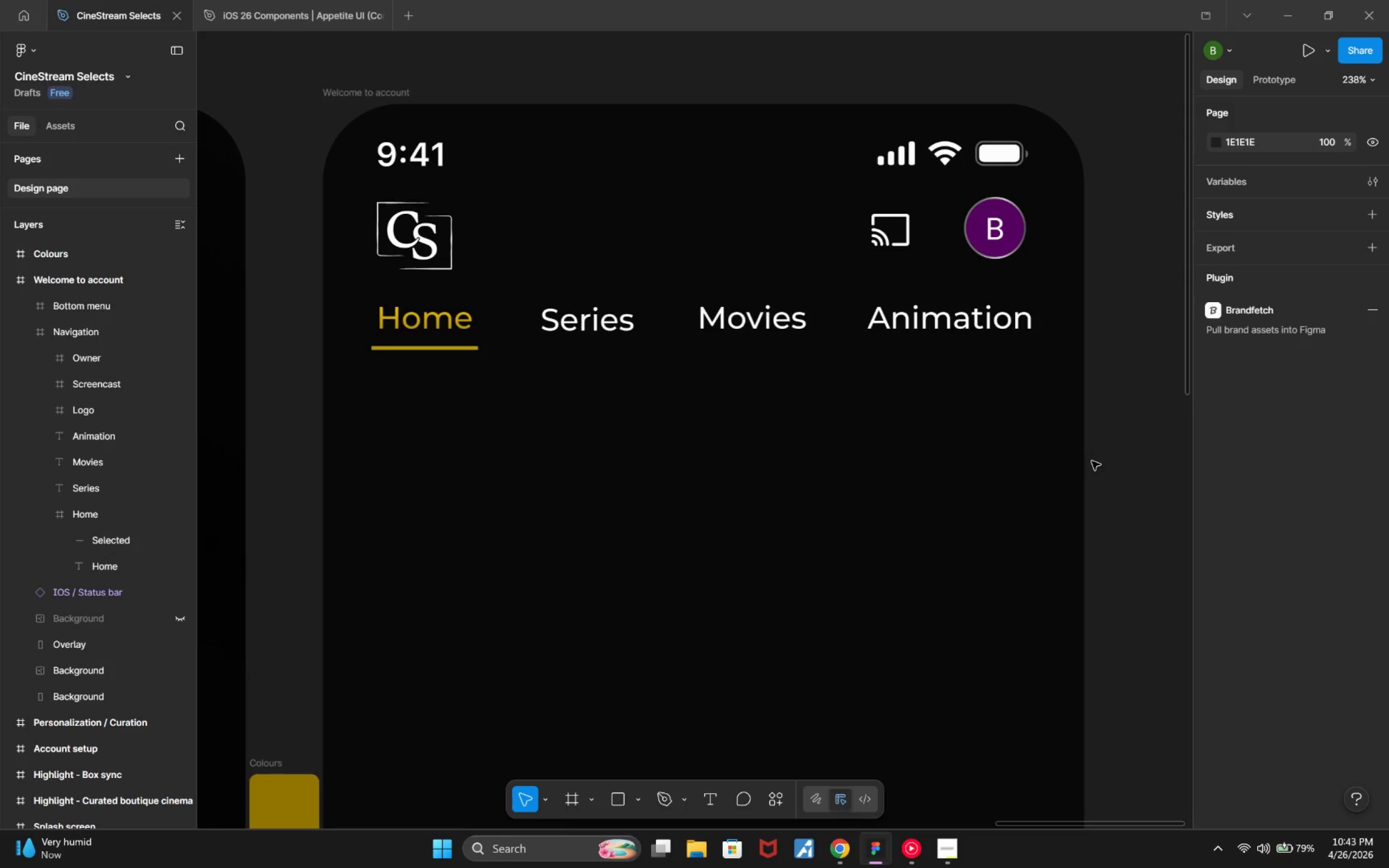 
hold_key(key=ControlLeft, duration=0.46)
scroll: coordinate [1032, 347], scroll_direction: down, amount: 10.0
 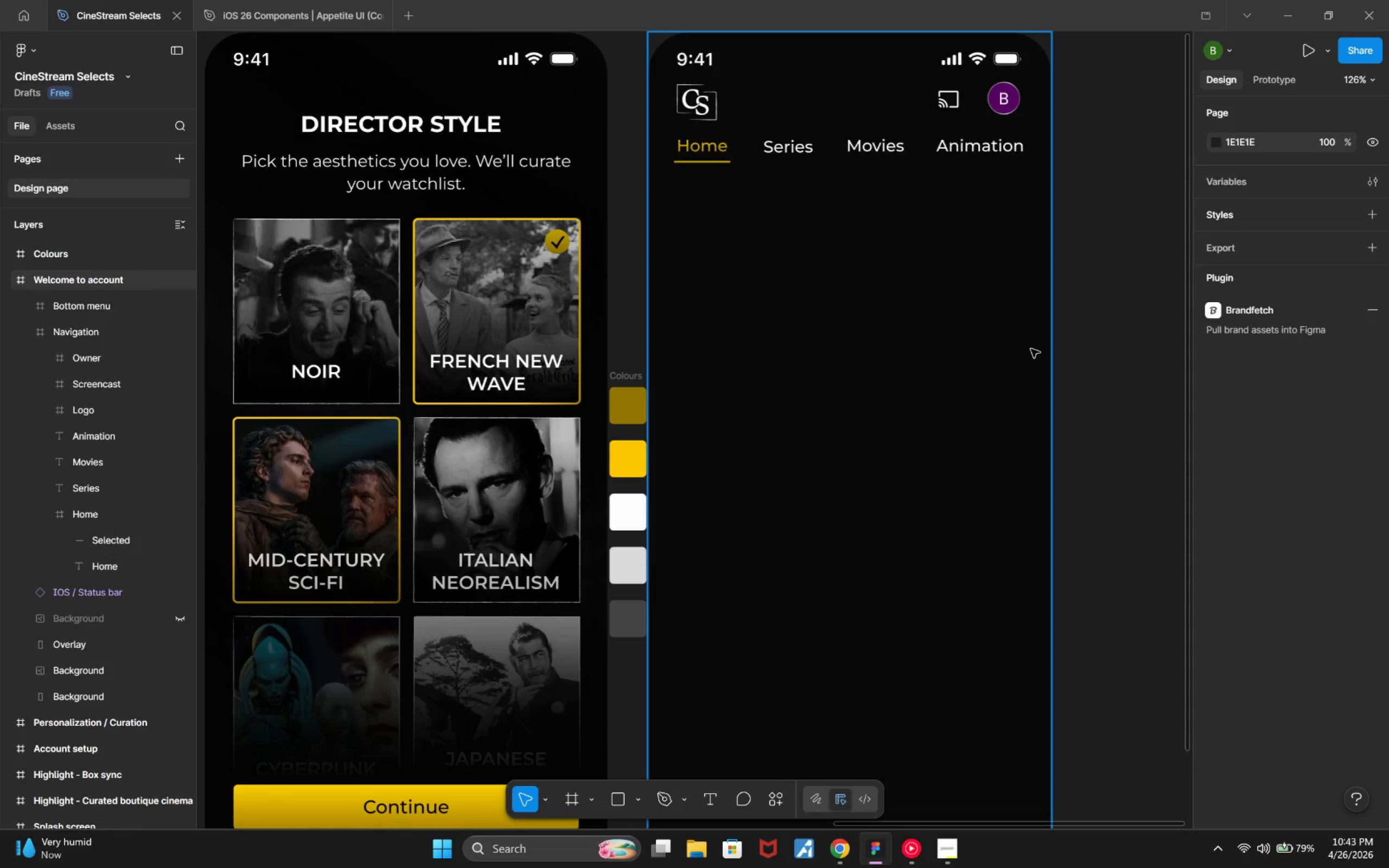 
hold_key(key=ControlLeft, duration=0.81)
scroll: coordinate [1030, 354], scroll_direction: down, amount: 2.0
 